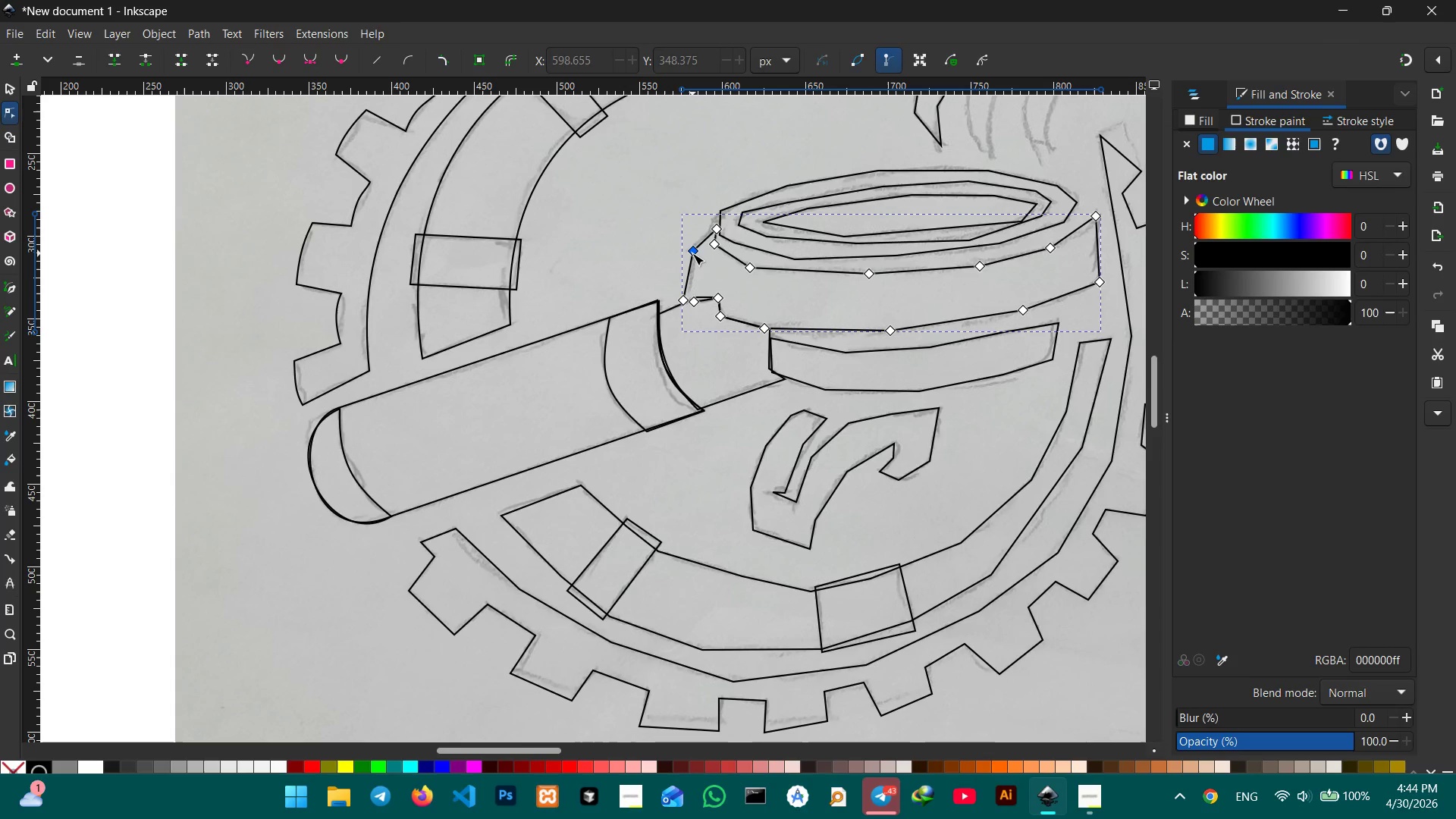 
key(Control+ControlLeft)
 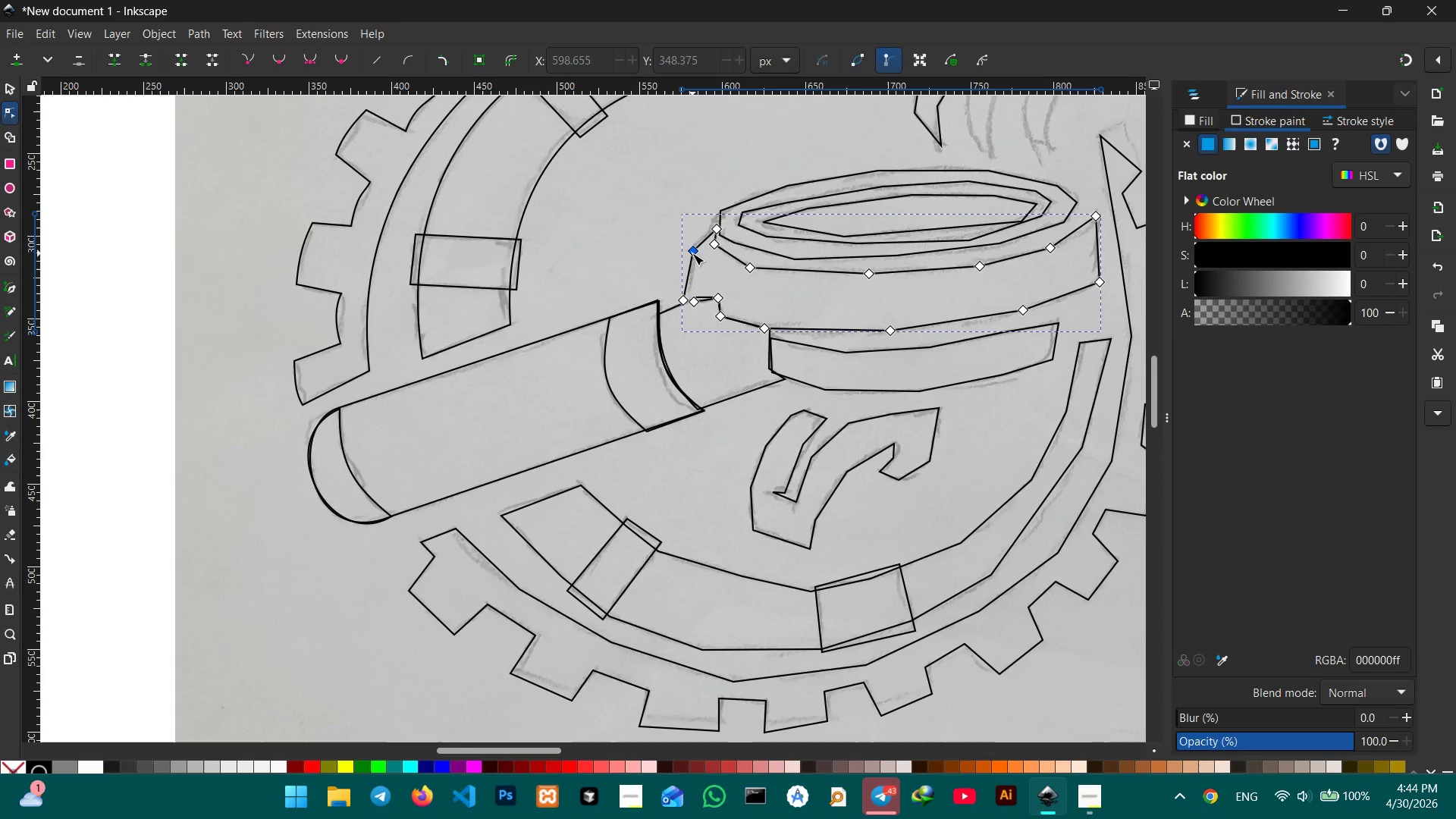 
hold_key(key=ControlLeft, duration=0.47)
 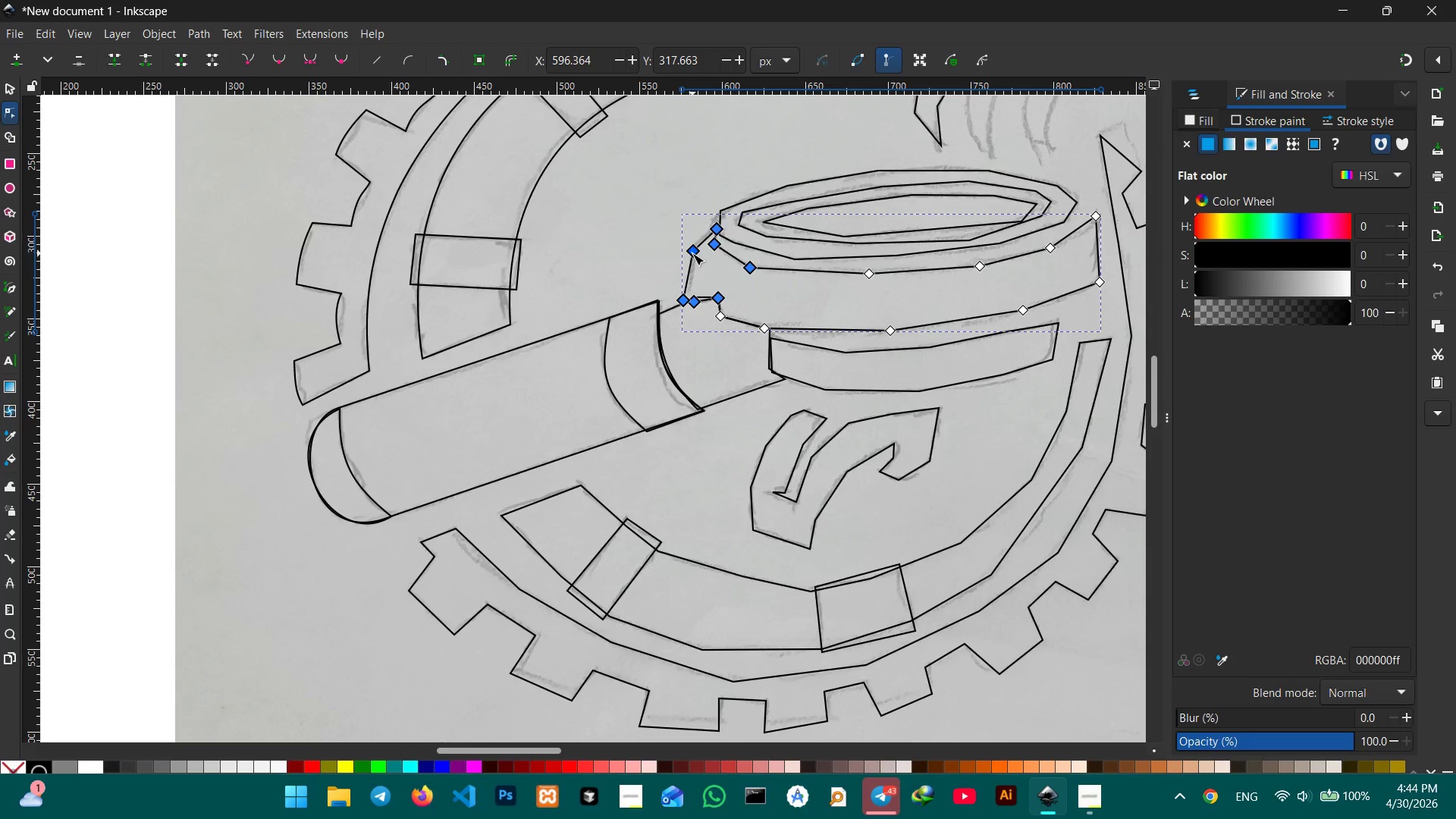 
key(Control+ControlLeft)
 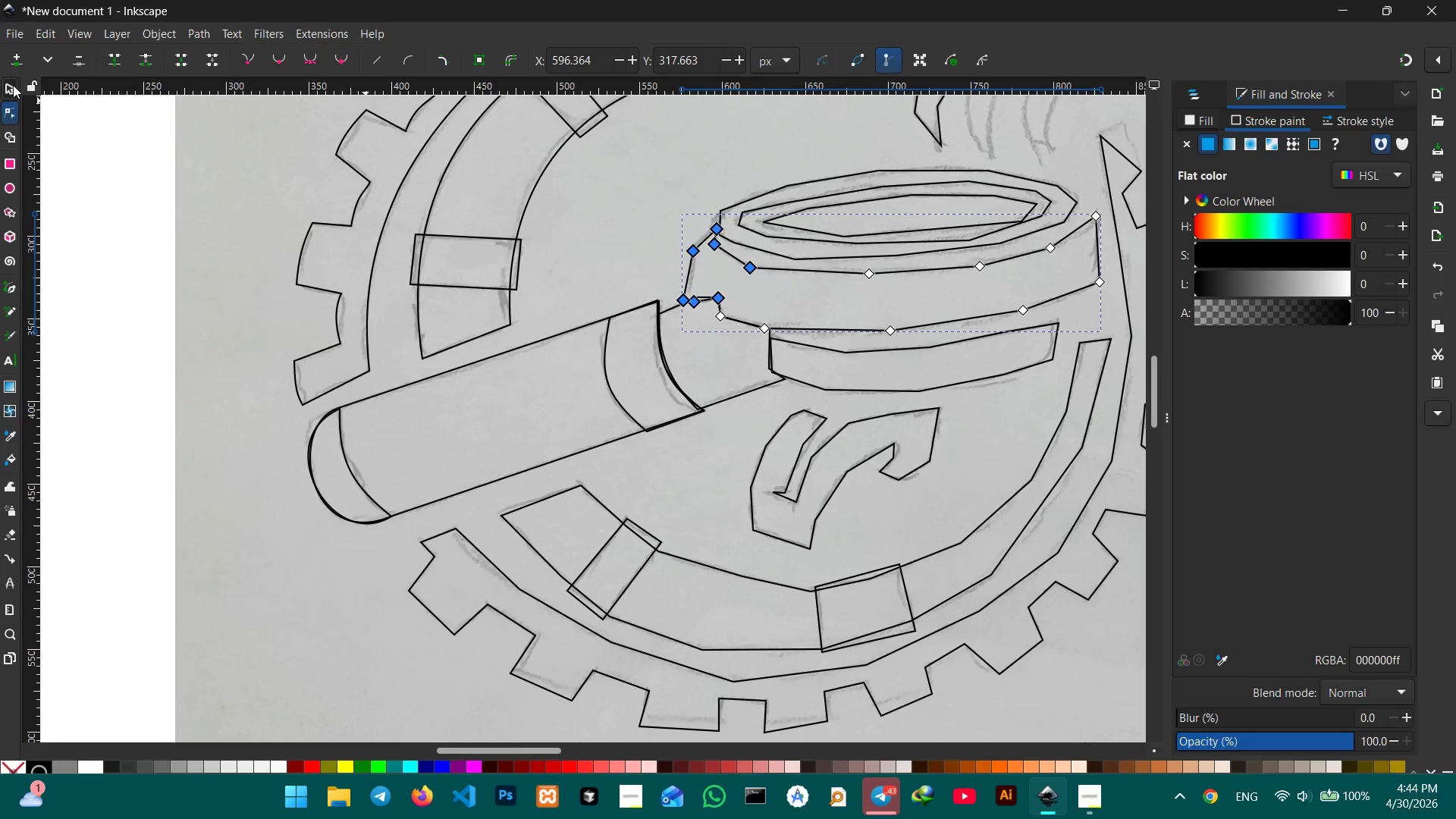 
scroll: coordinate [692, 253], scroll_direction: up, amount: 7.0
 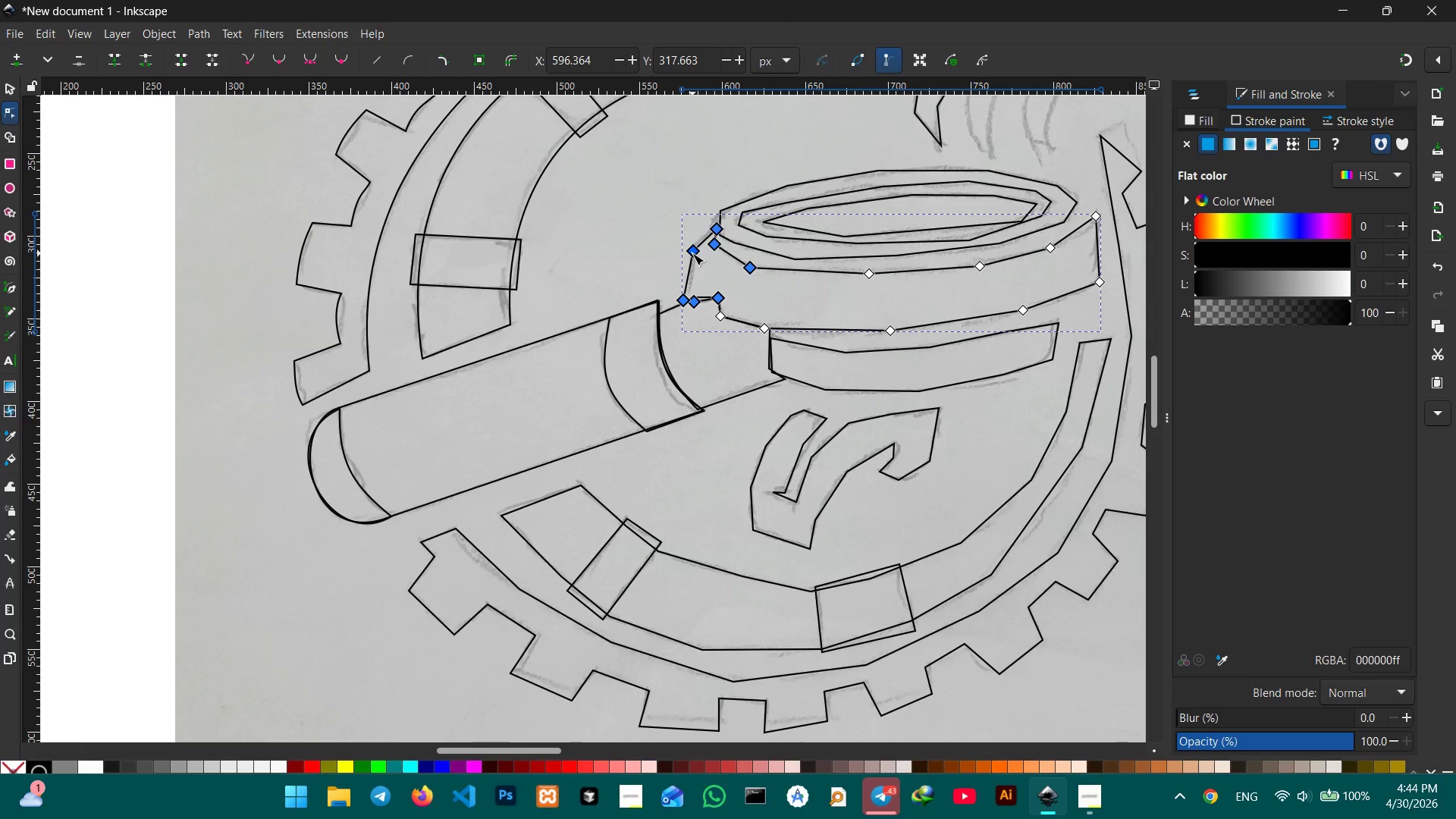 
double_click([149, 130])
 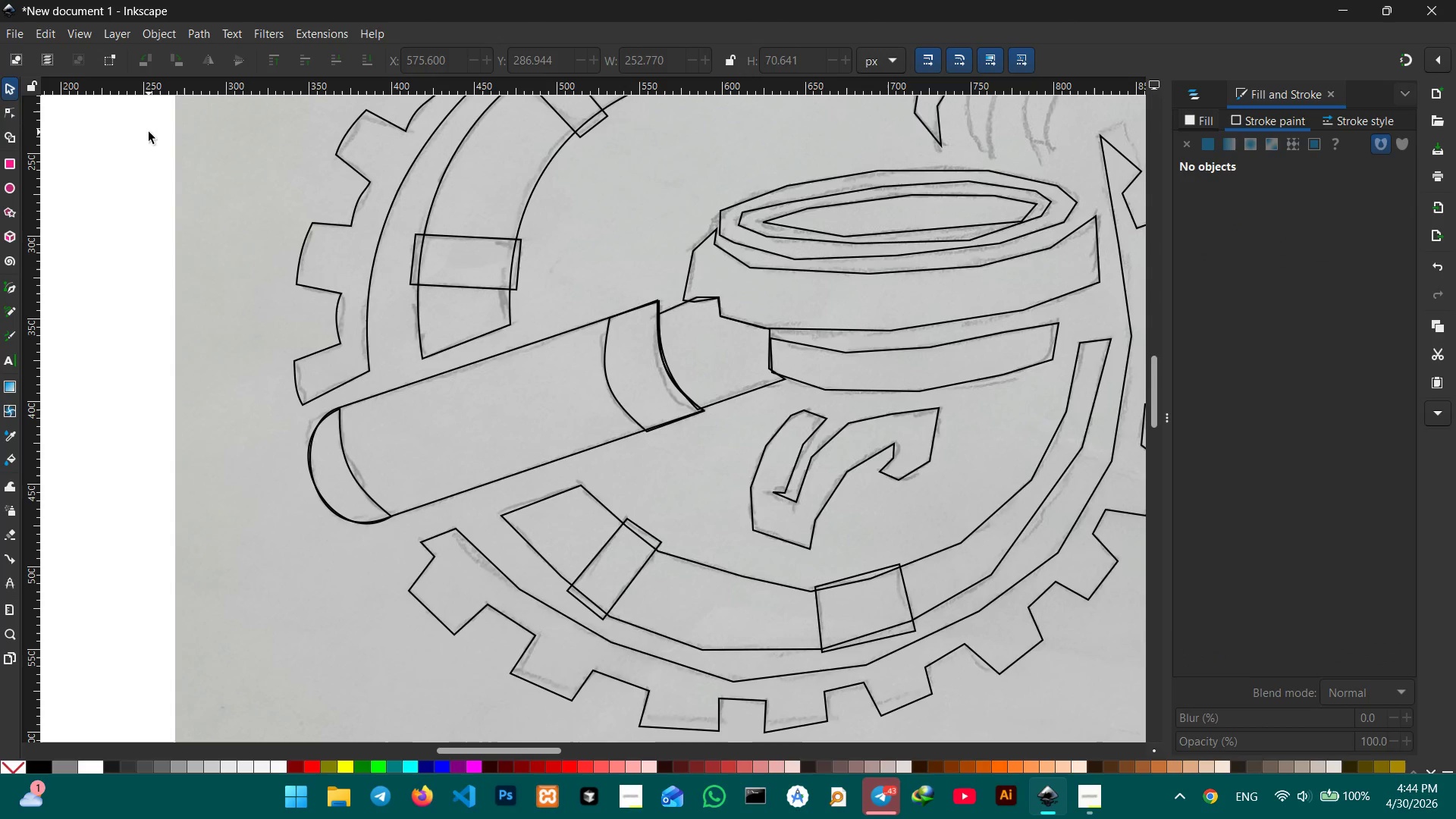 
key(Control+ControlLeft)
 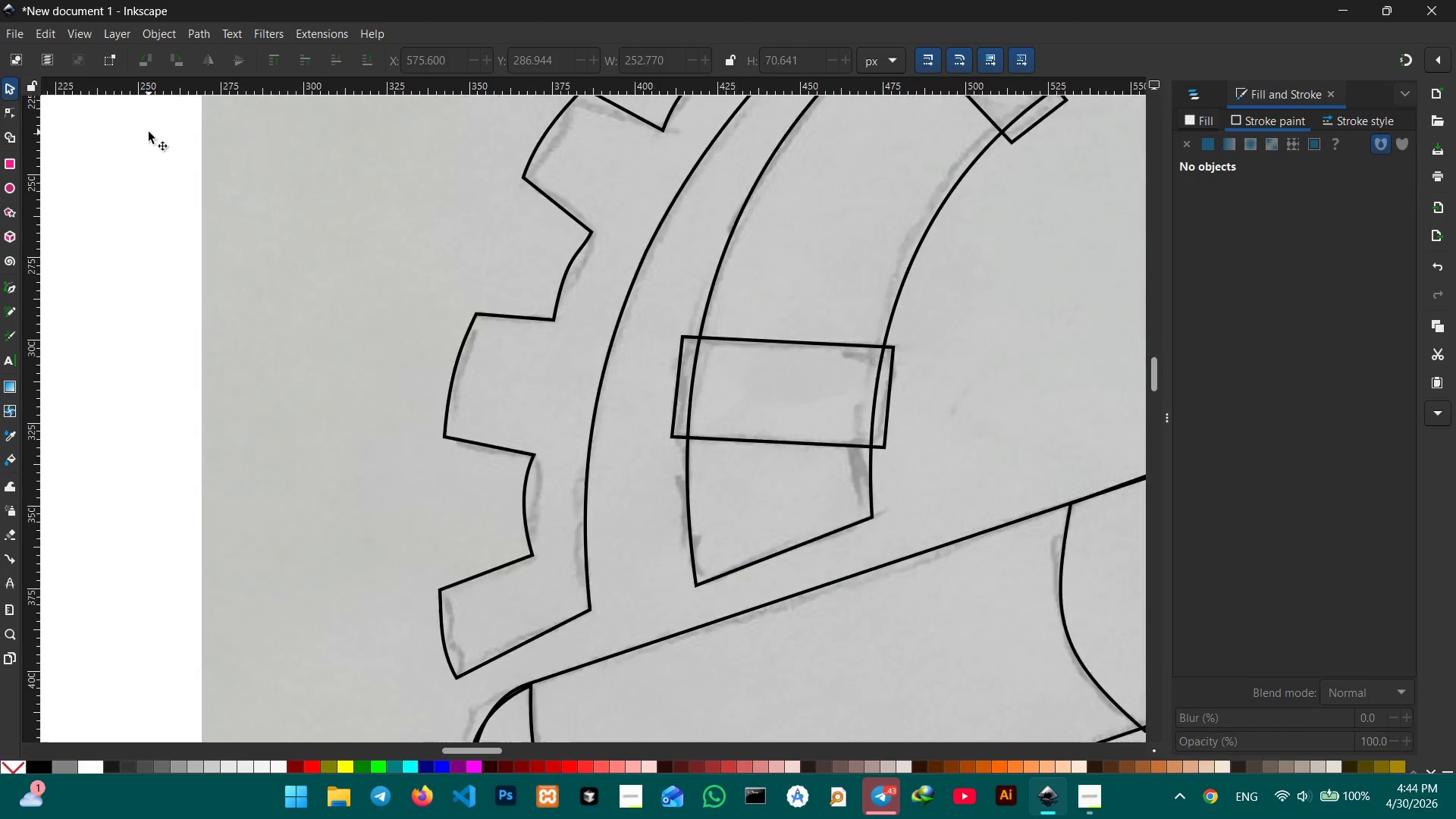 
scroll: coordinate [149, 132], scroll_direction: up, amount: 2.0
 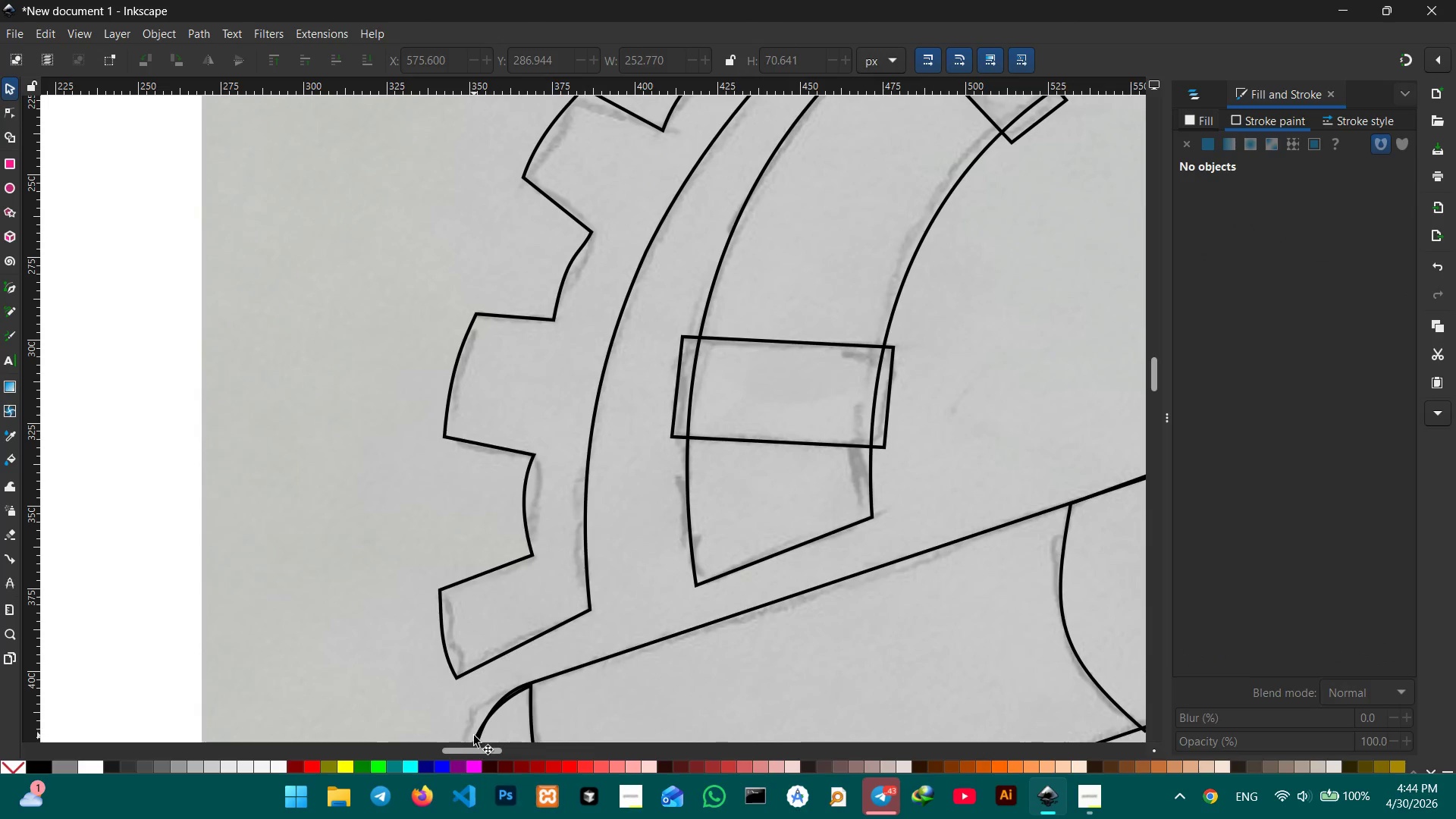 
left_click_drag(start_coordinate=[474, 748], to_coordinate=[530, 751])
 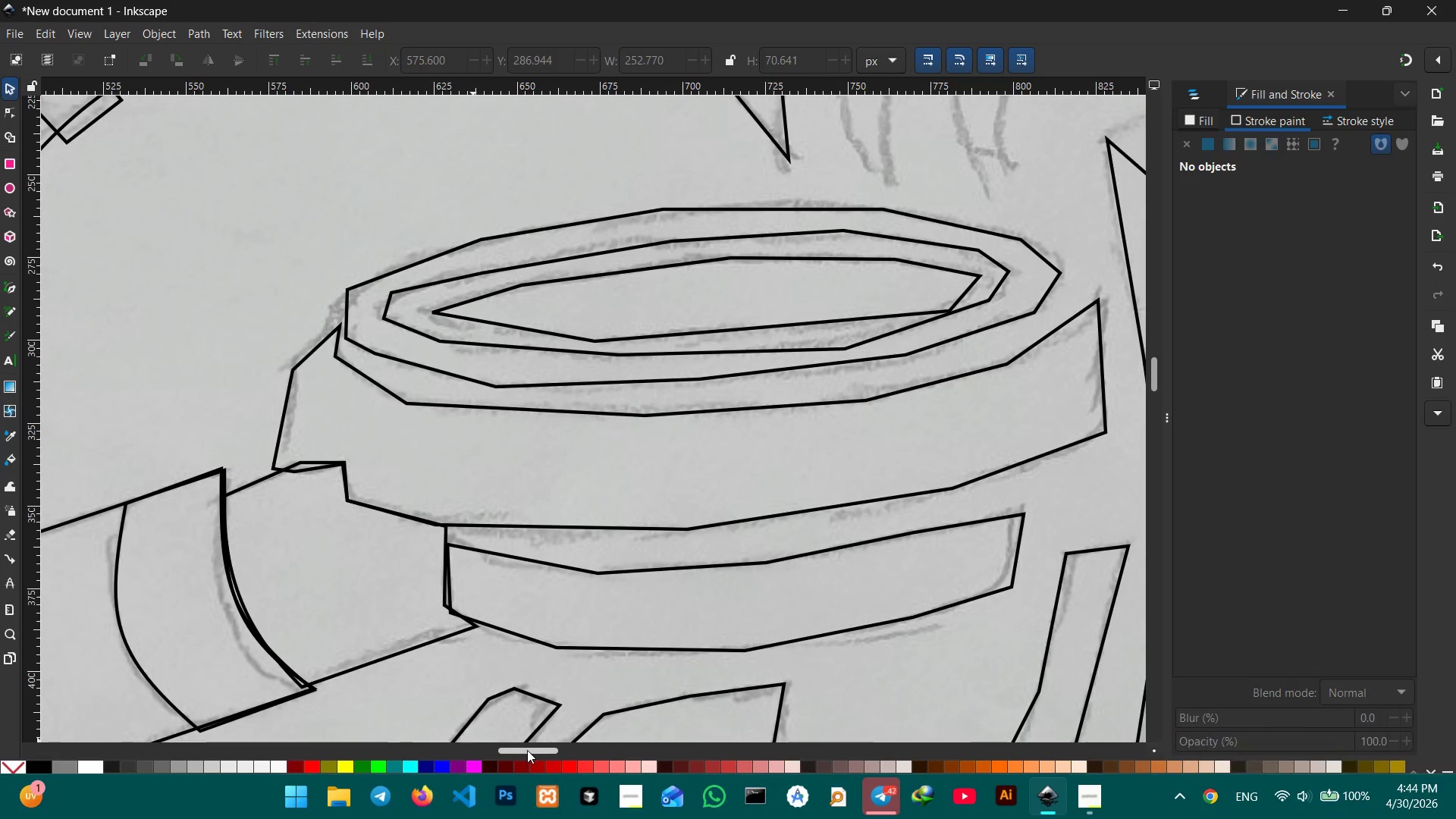 
wait(16.34)
 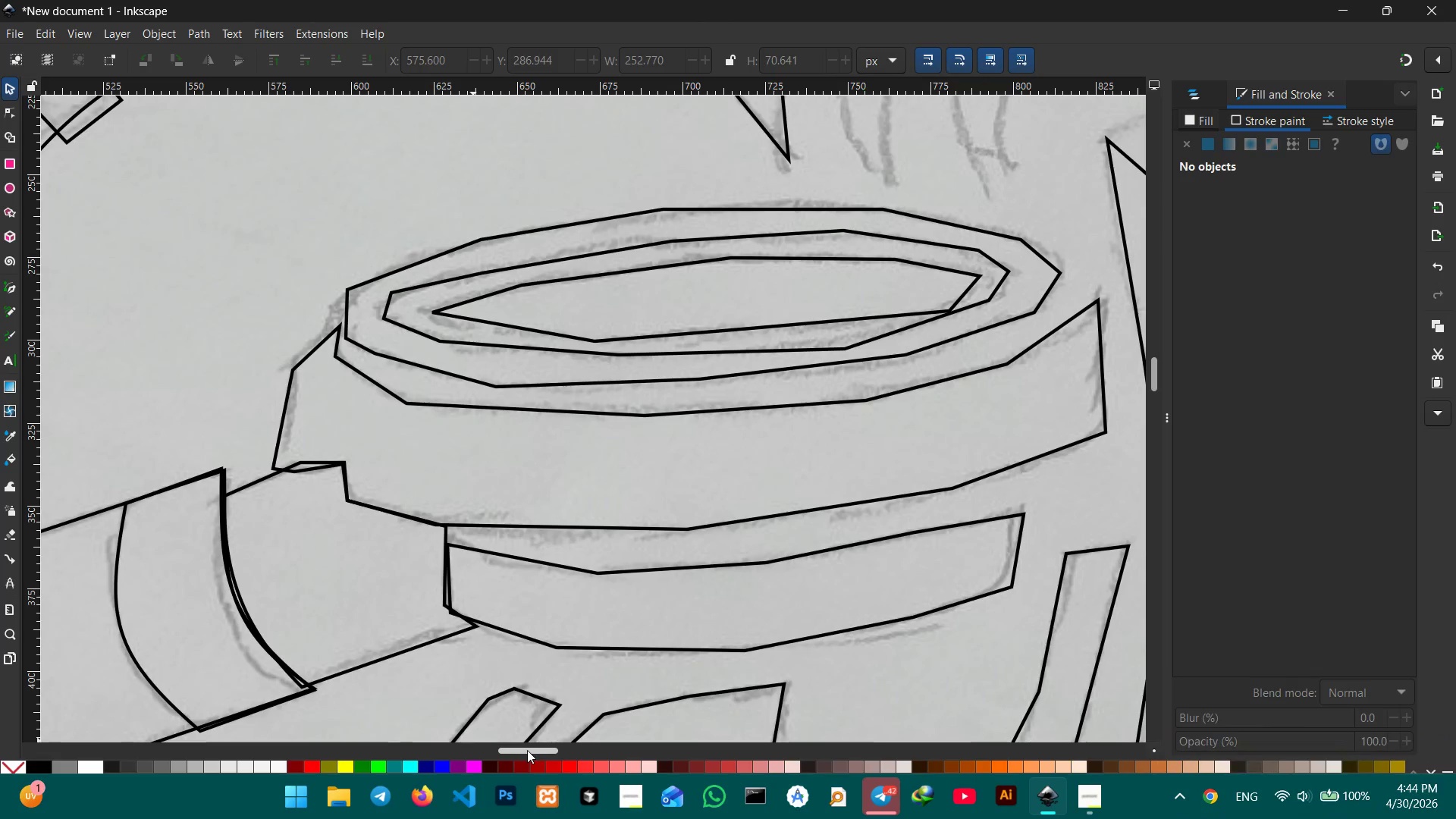 
left_click([485, 385])
 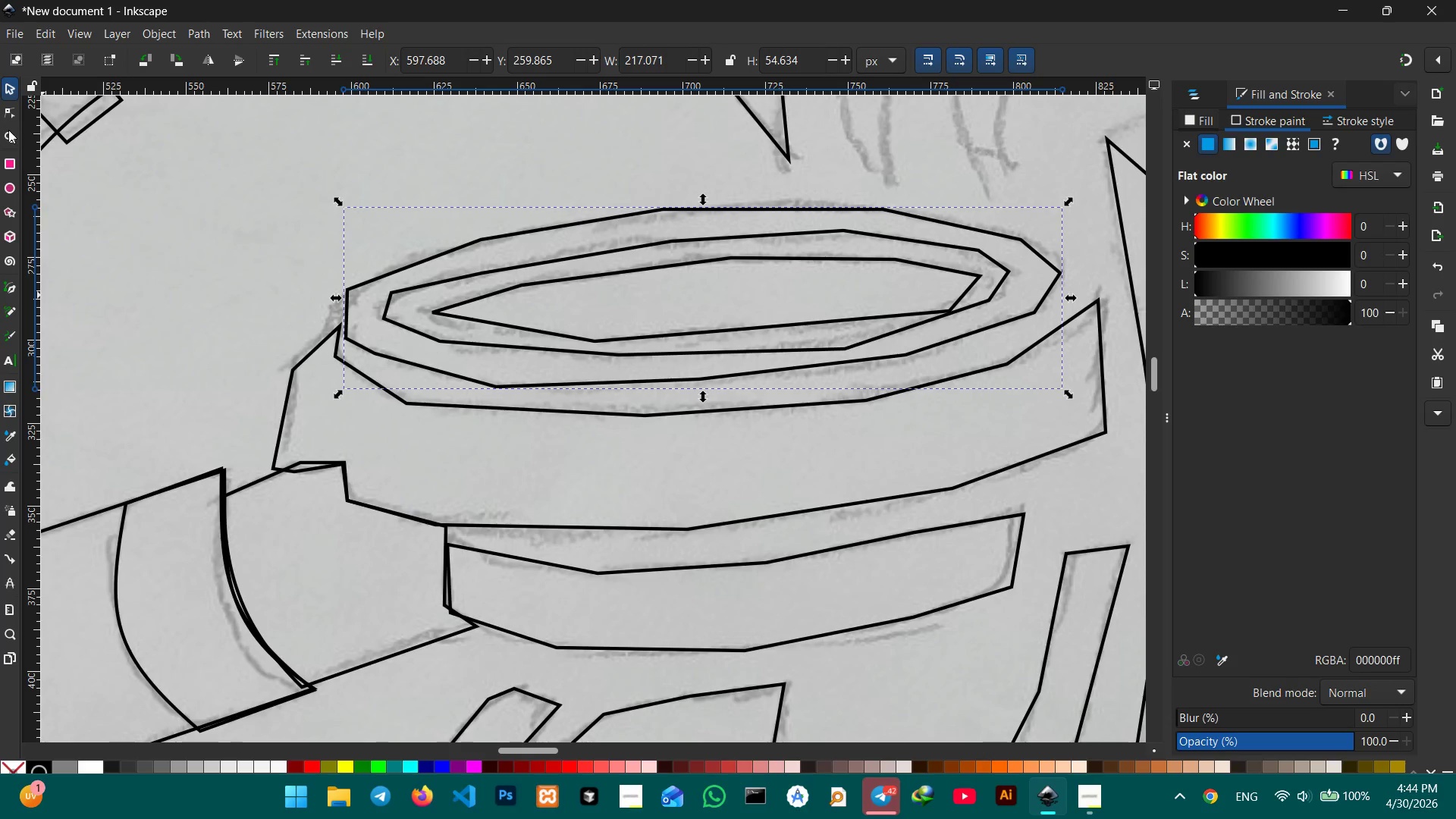 
left_click([12, 115])
 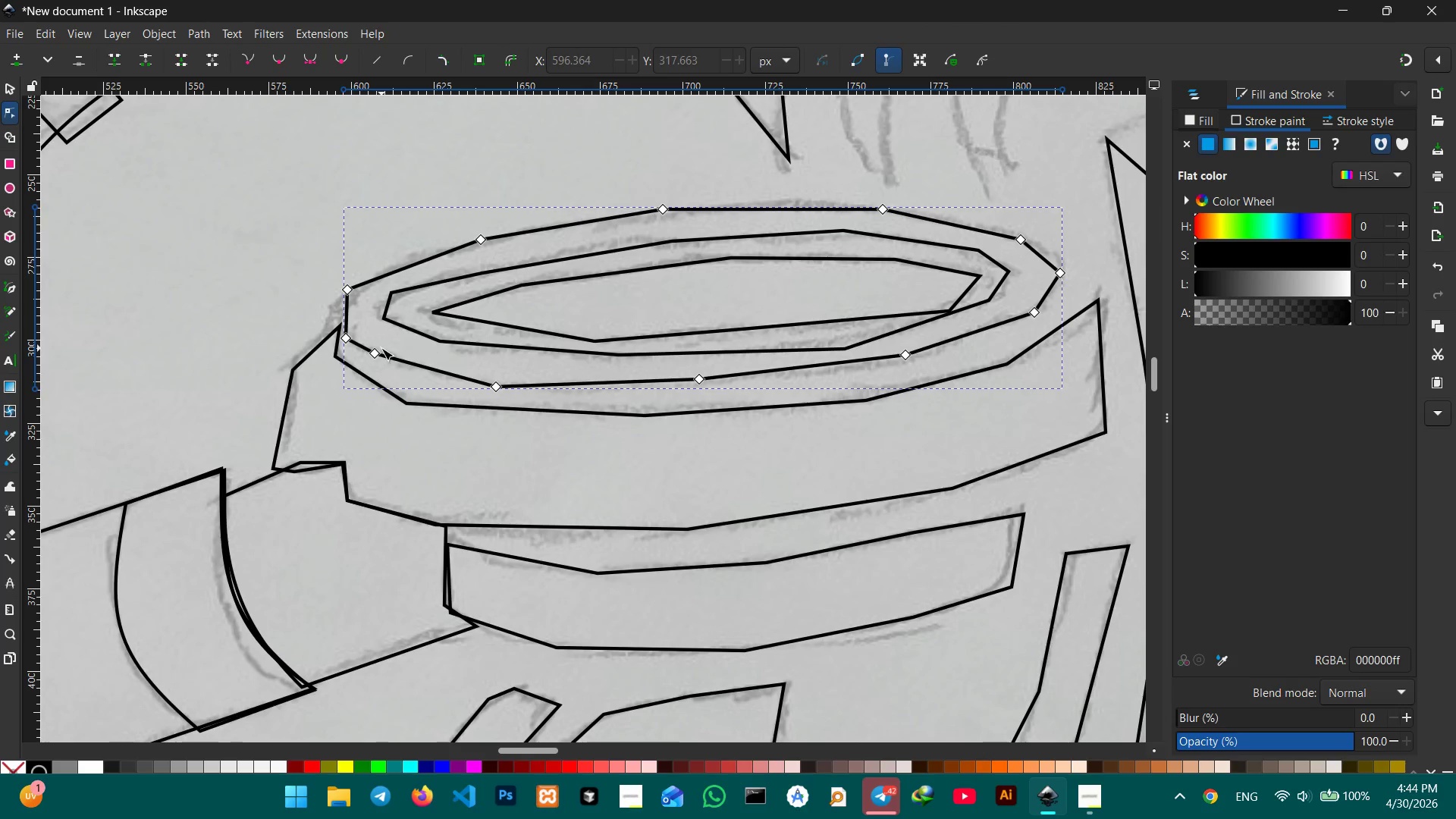 
left_click([375, 353])
 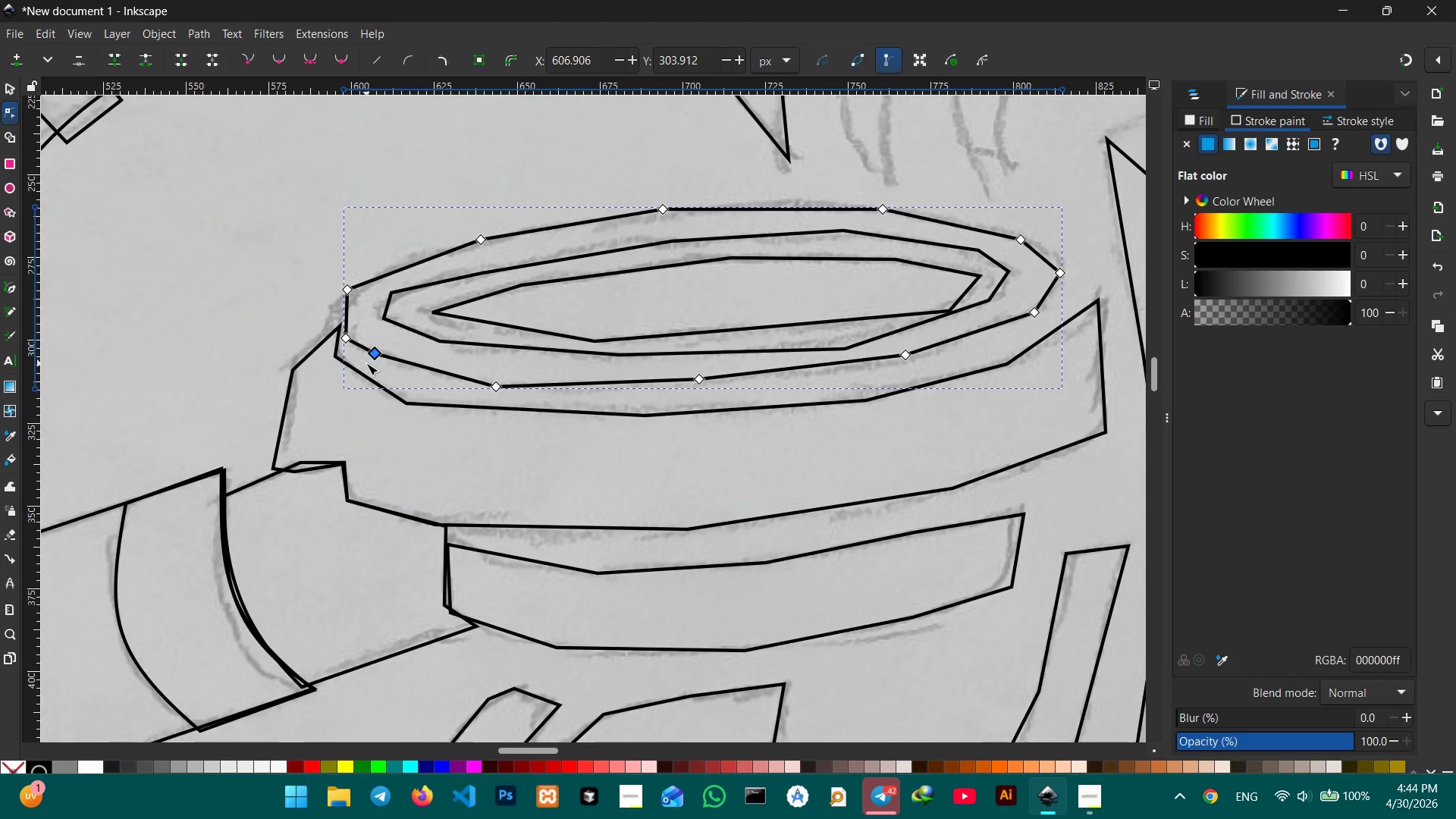 
key(Backspace)
 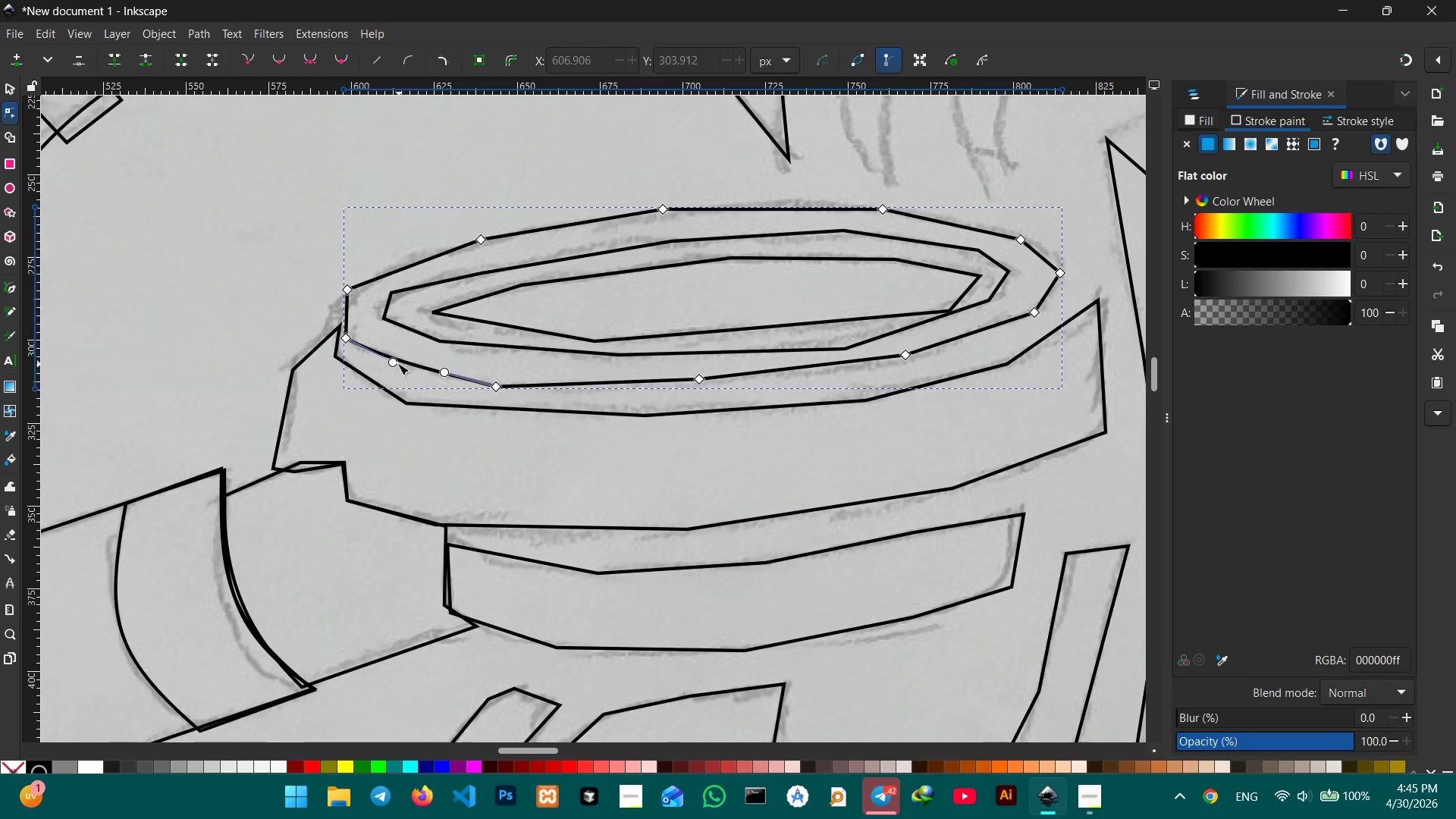 
left_click_drag(start_coordinate=[412, 363], to_coordinate=[412, 371])
 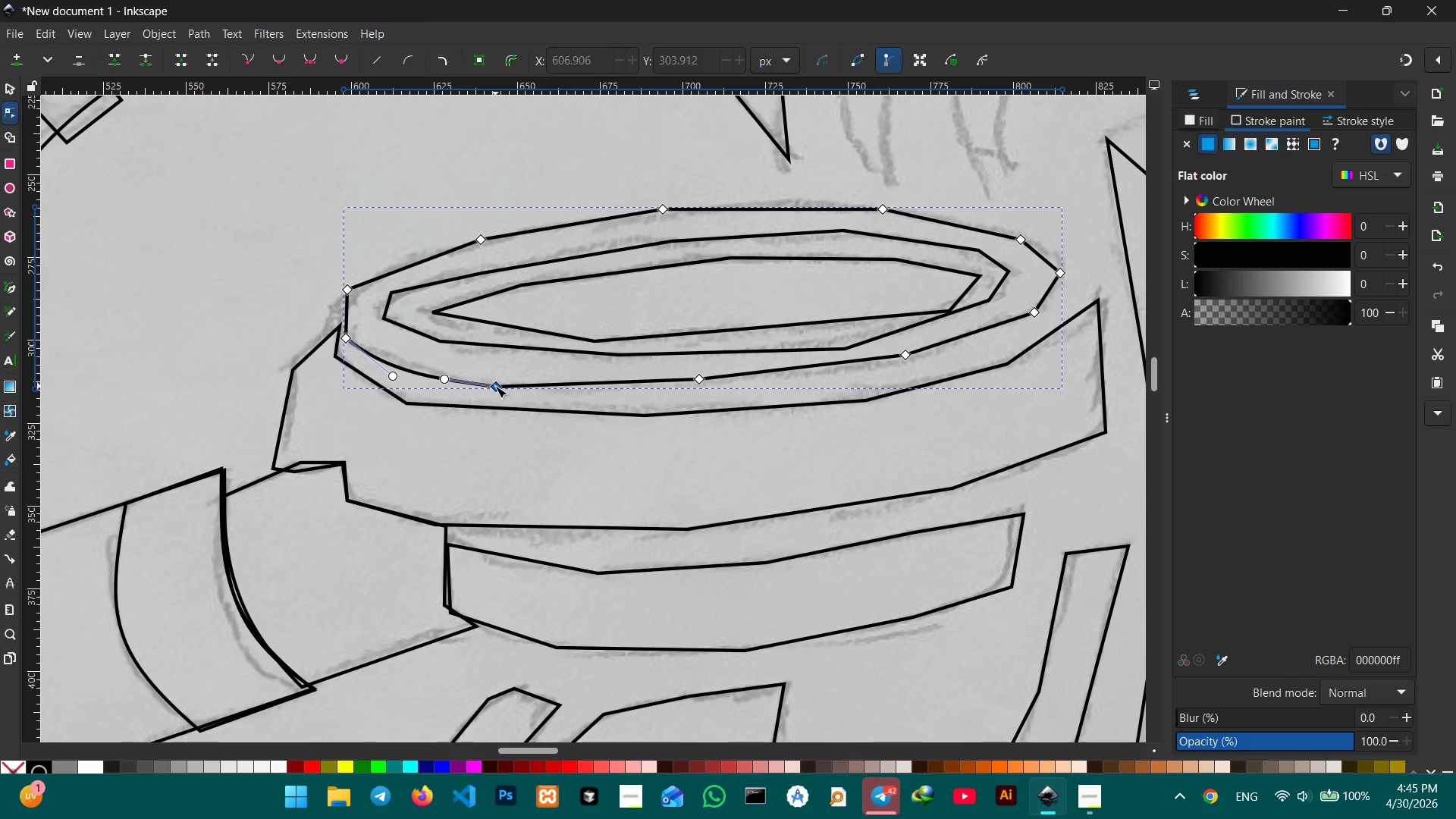 
left_click([495, 386])
 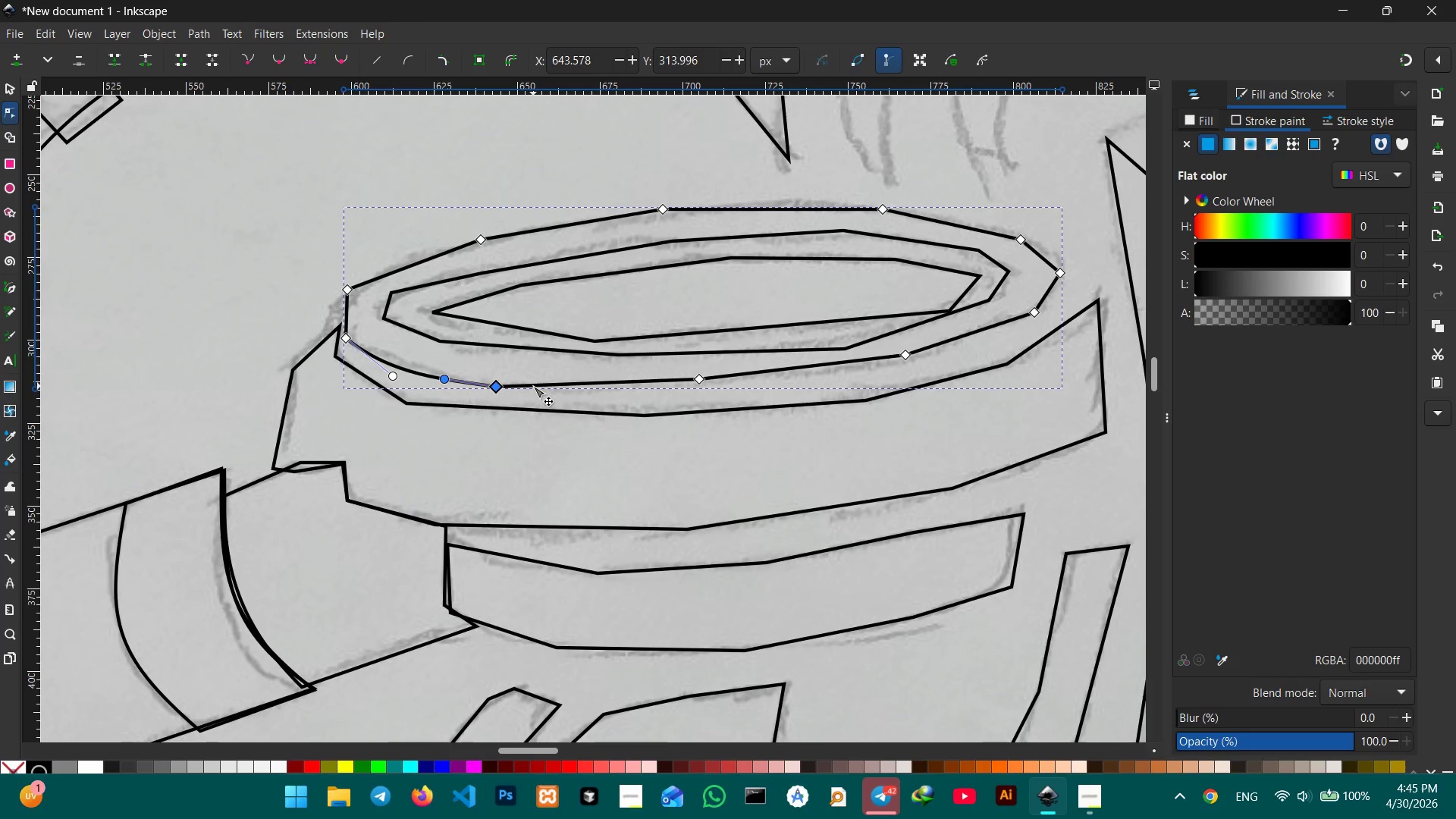 
left_click([534, 386])
 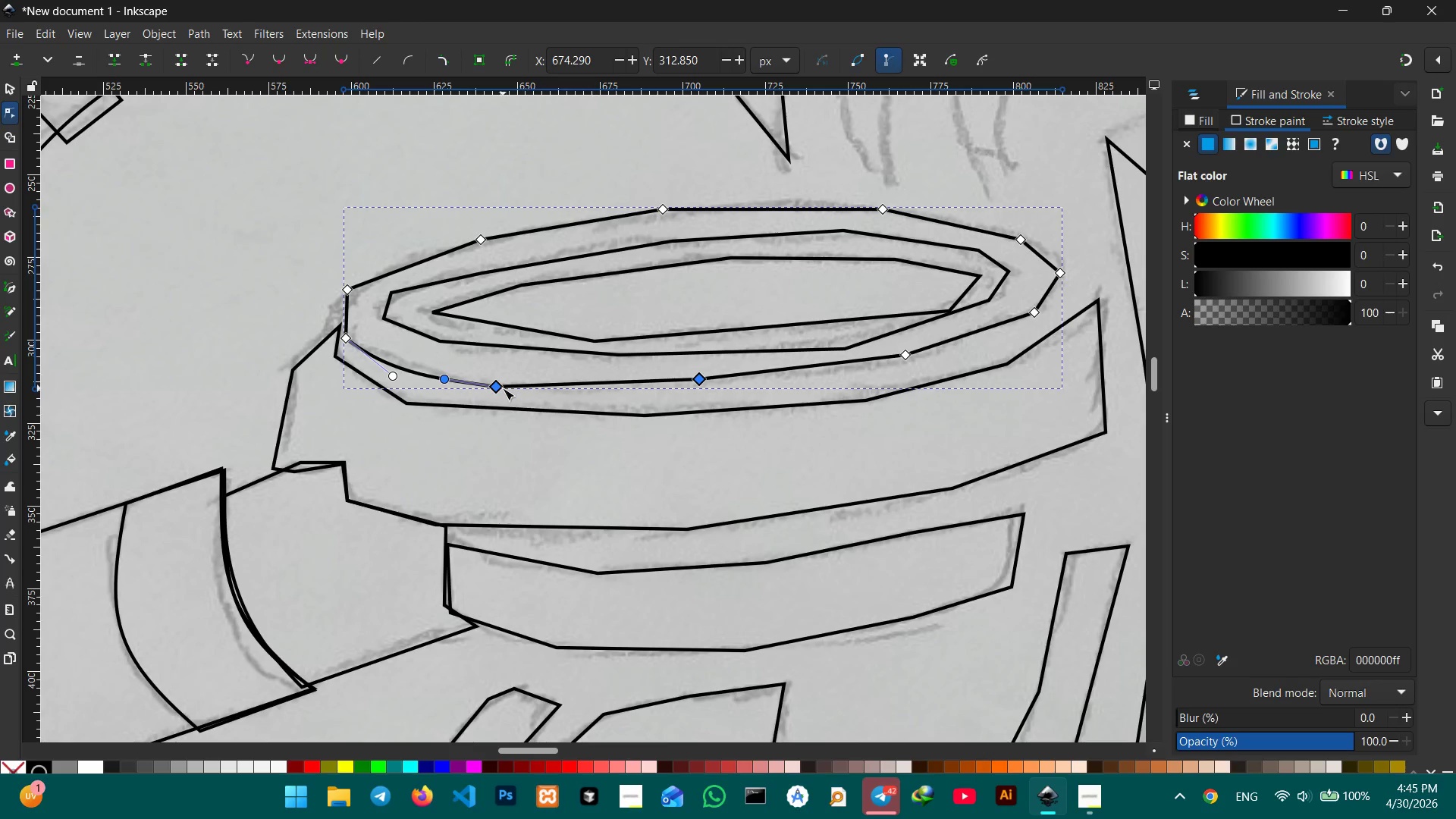 
left_click([503, 388])
 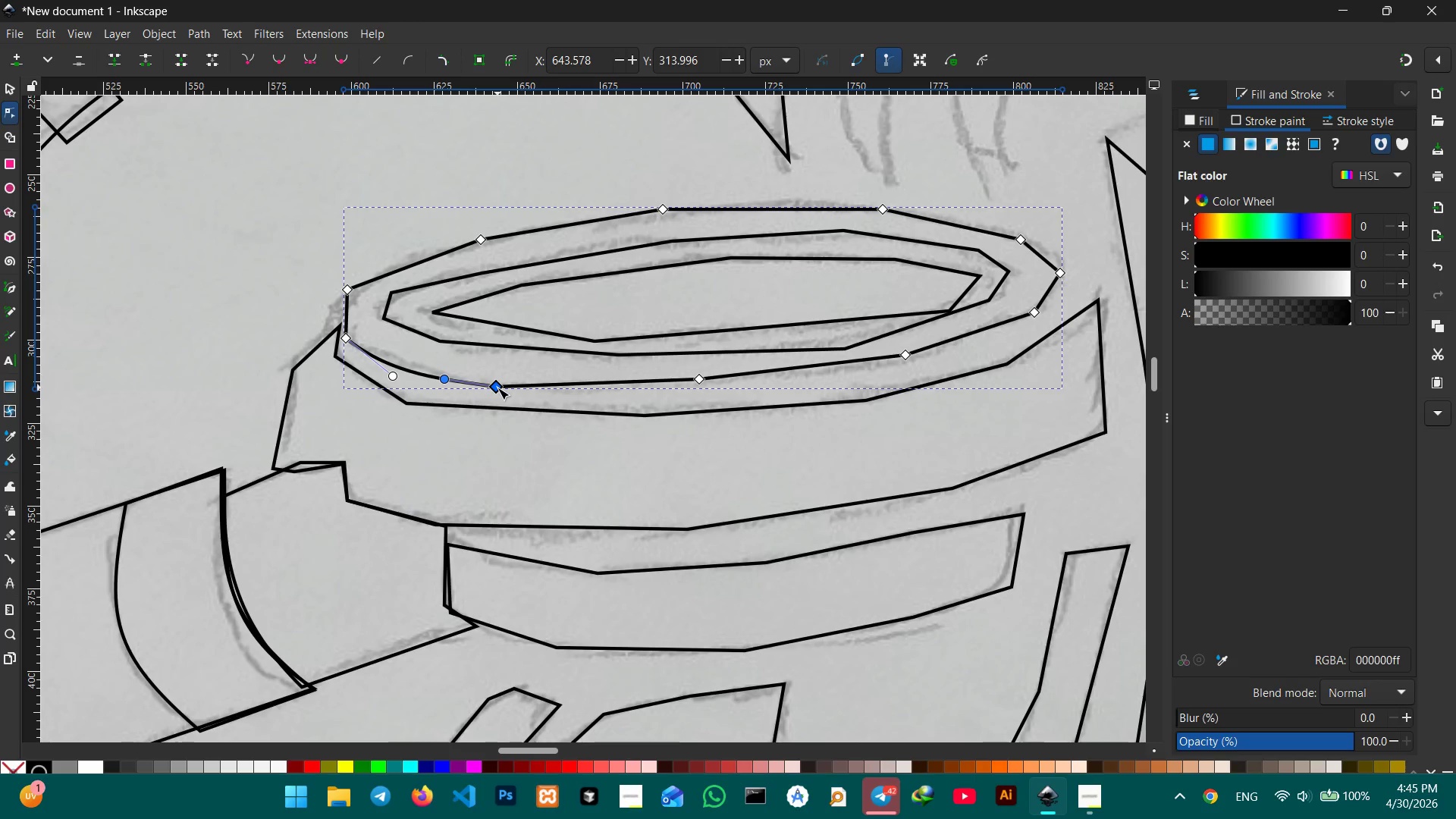 
key(Backspace)
 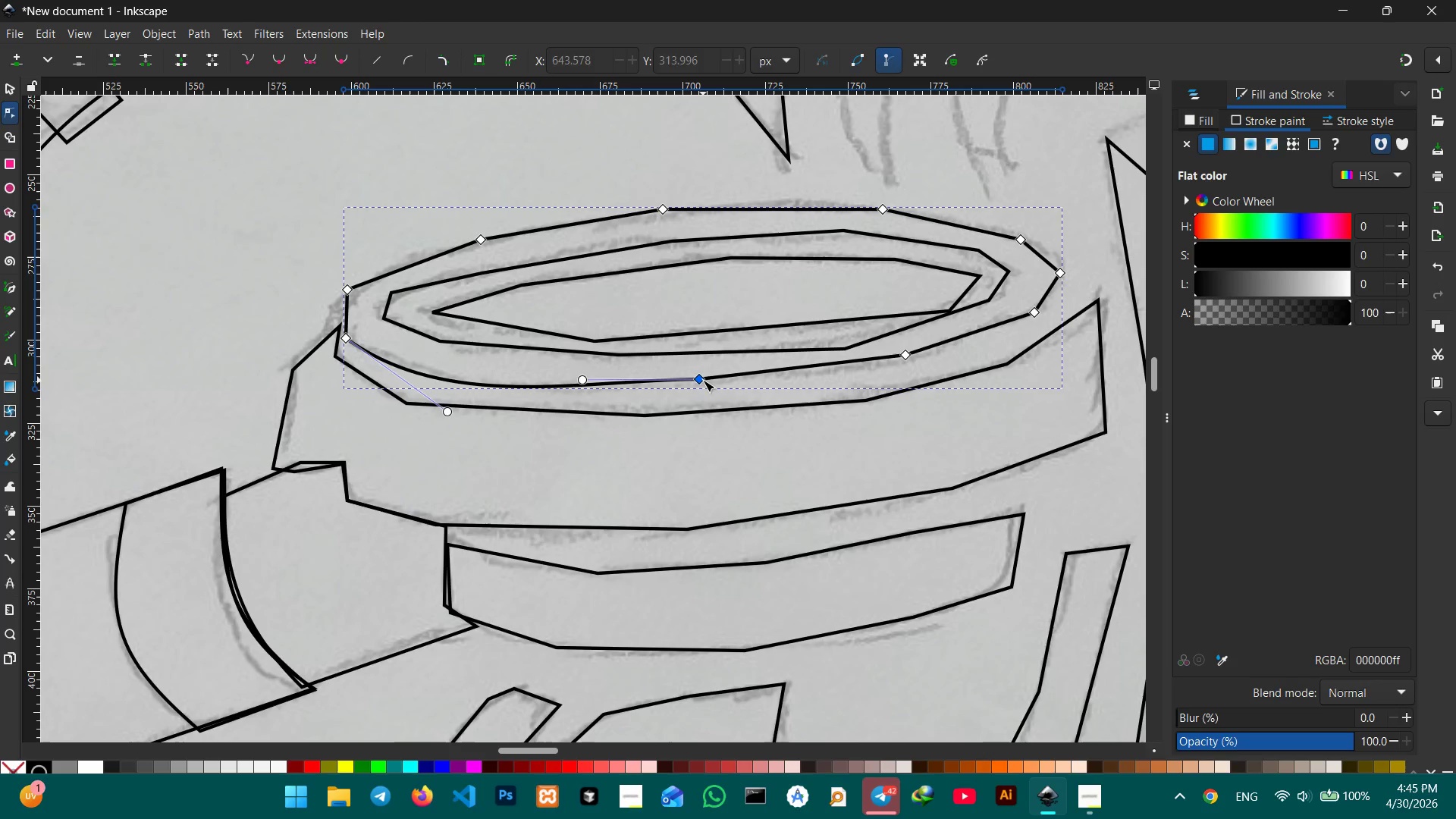 
key(Backspace)
 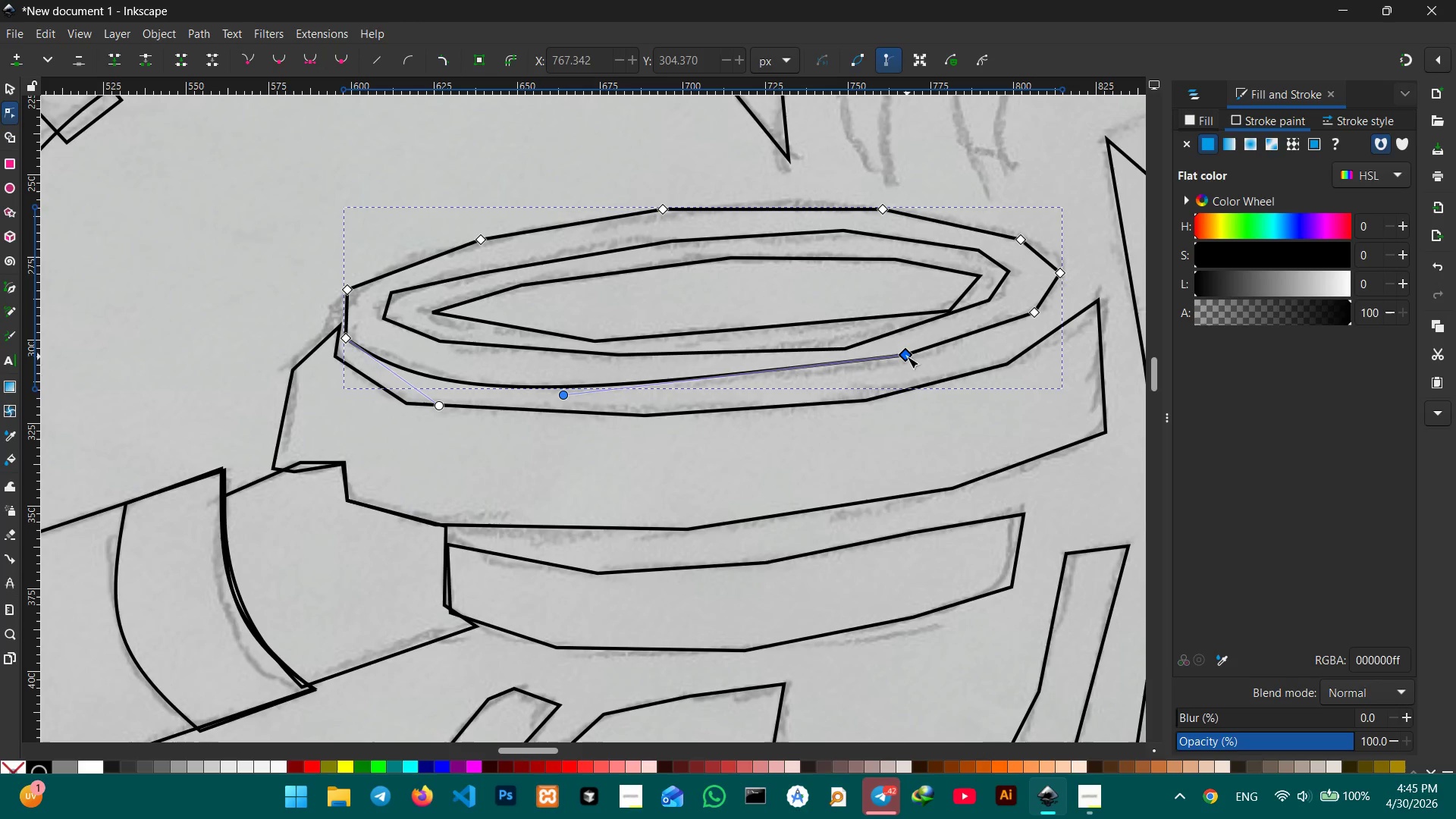 
key(Backspace)
 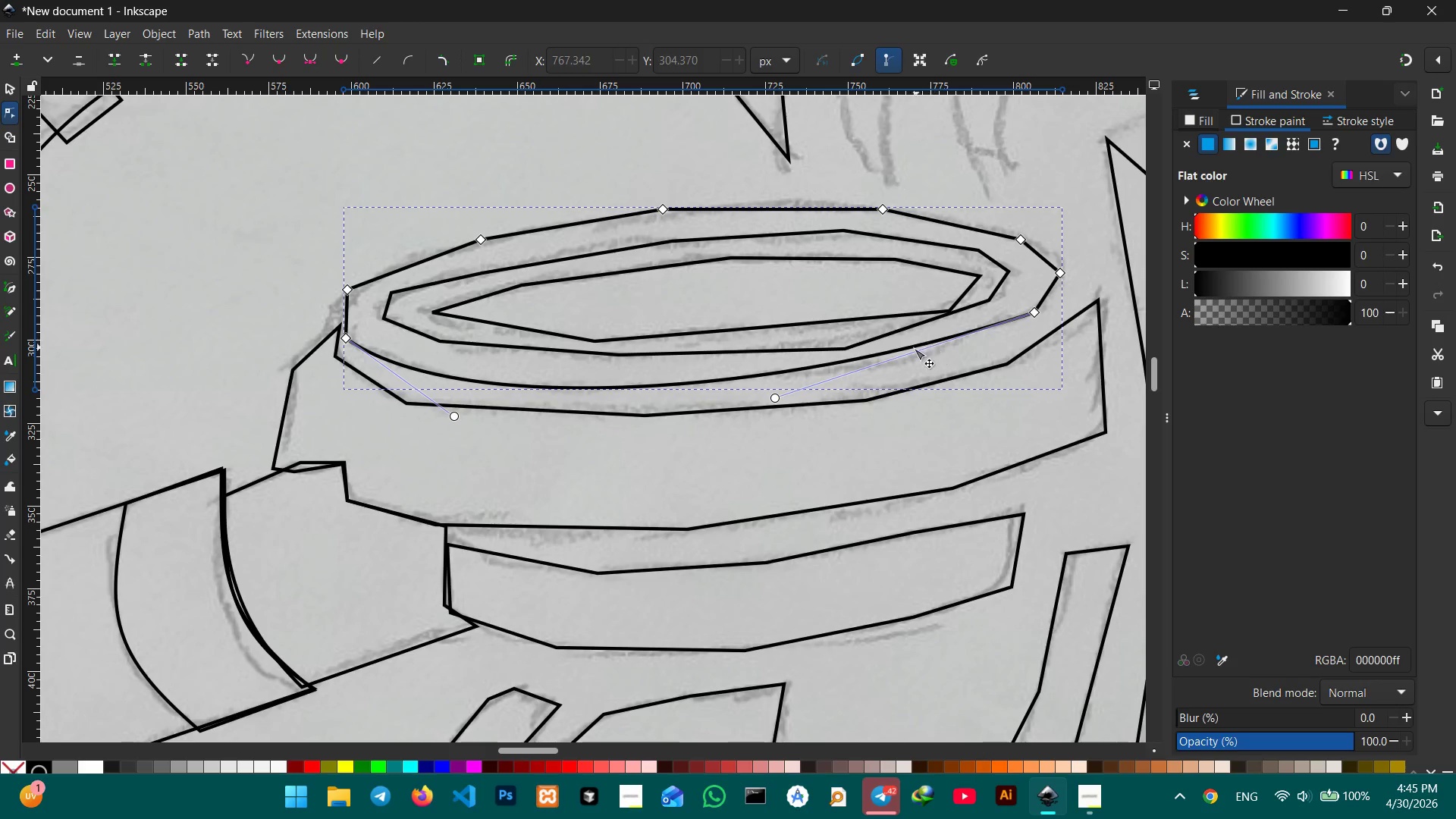 
left_click_drag(start_coordinate=[892, 350], to_coordinate=[896, 361])
 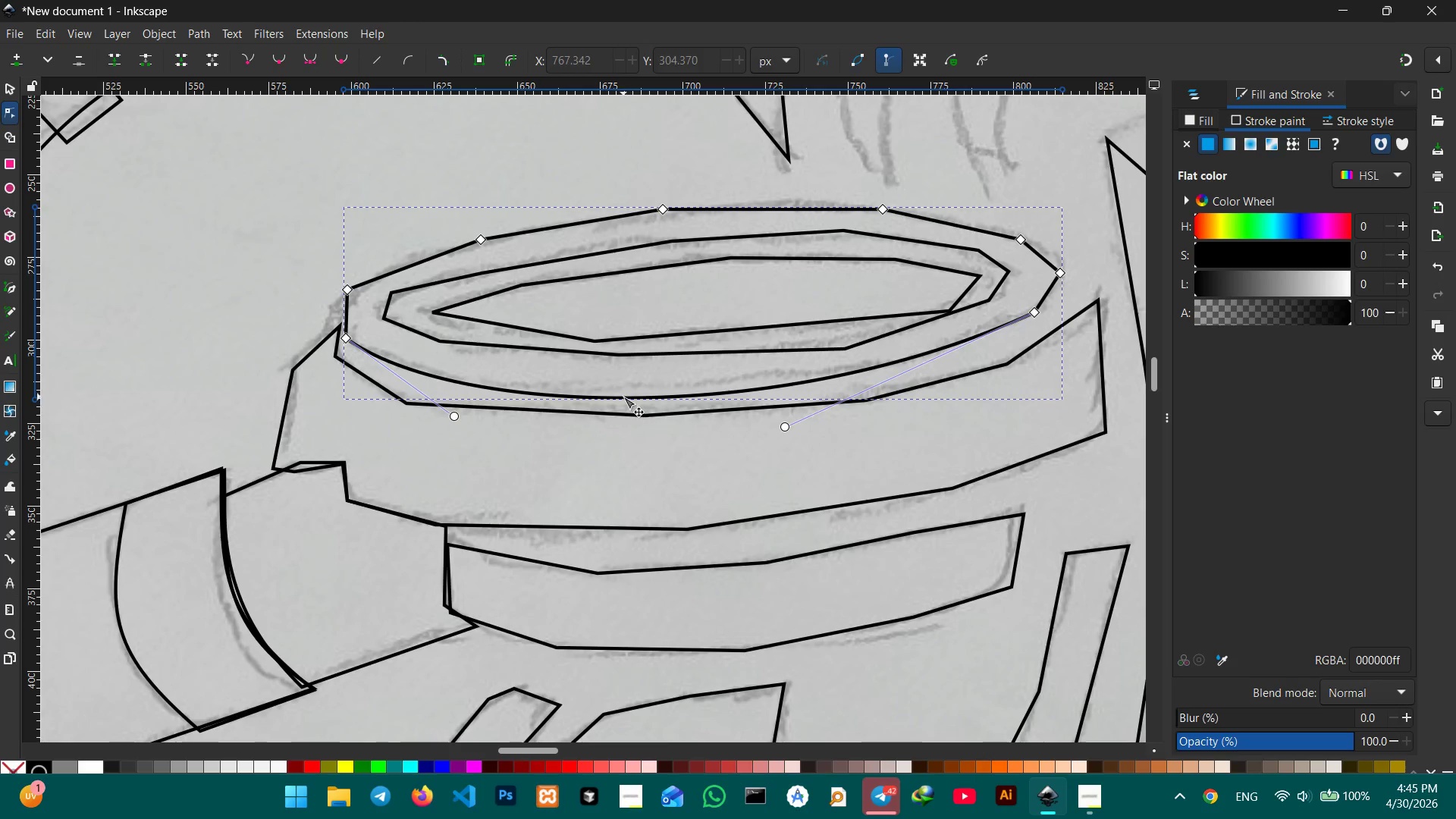 
left_click_drag(start_coordinate=[623, 397], to_coordinate=[623, 388])
 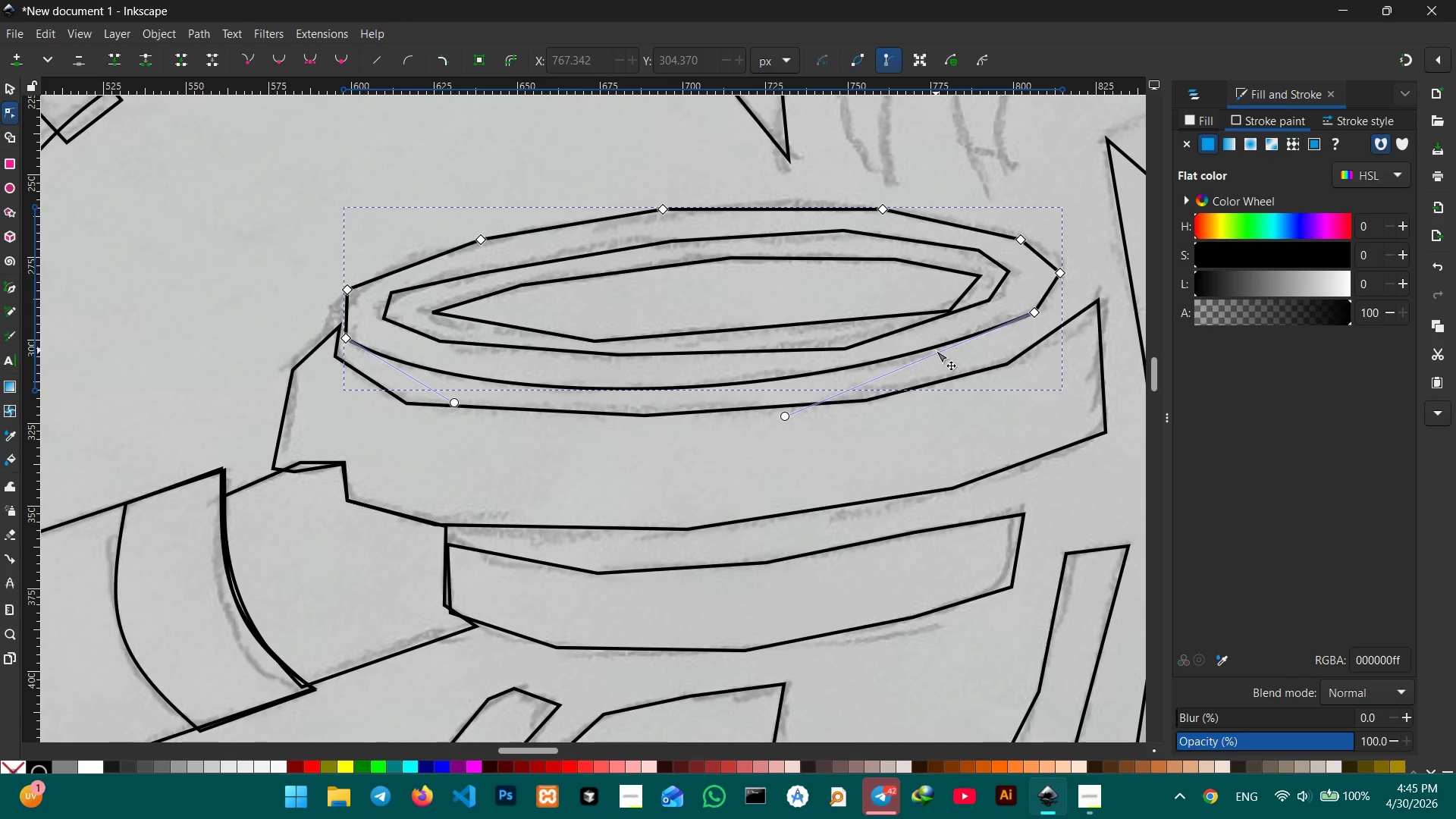 
left_click([936, 350])
 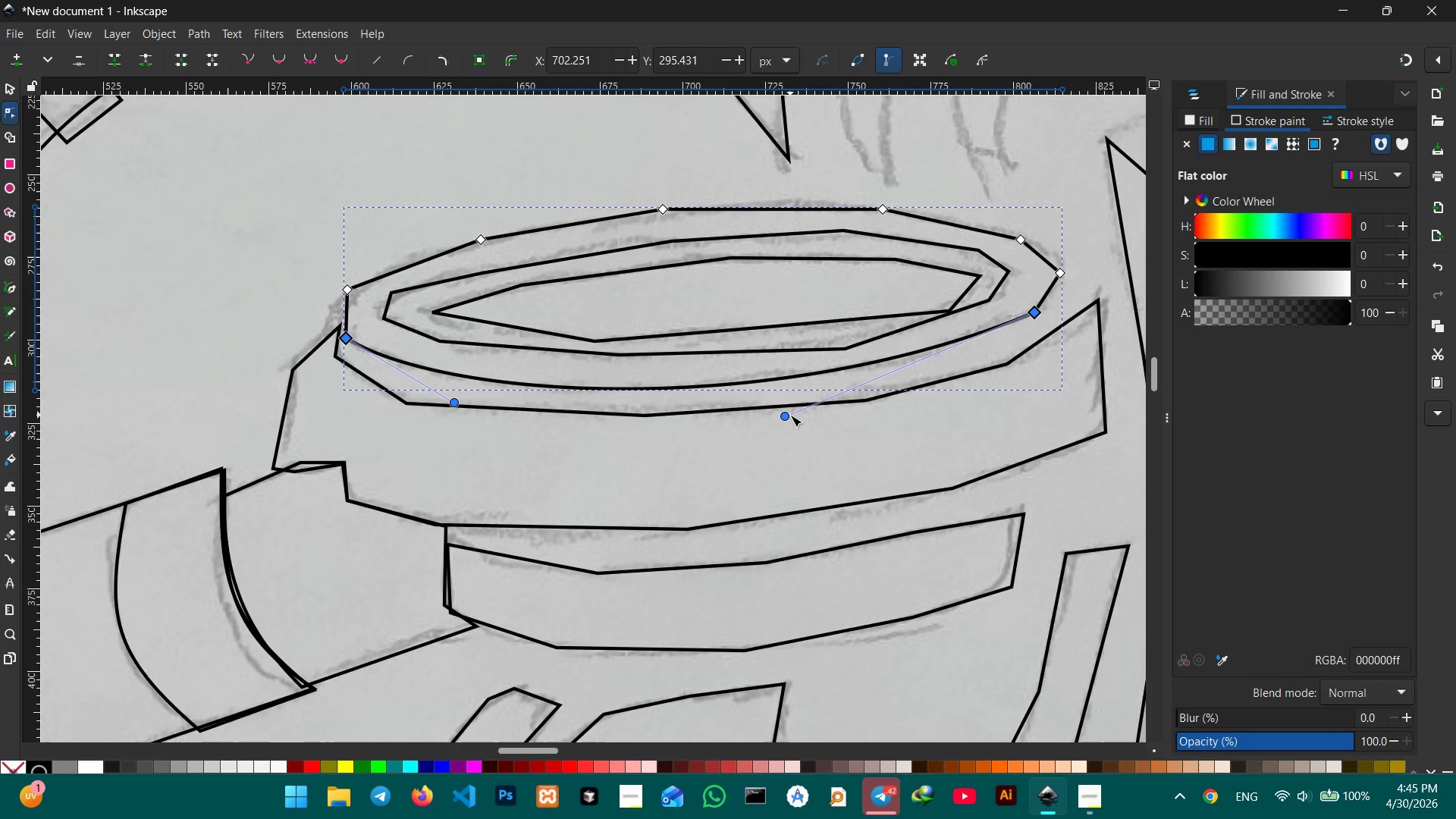 
left_click_drag(start_coordinate=[786, 419], to_coordinate=[784, 408])
 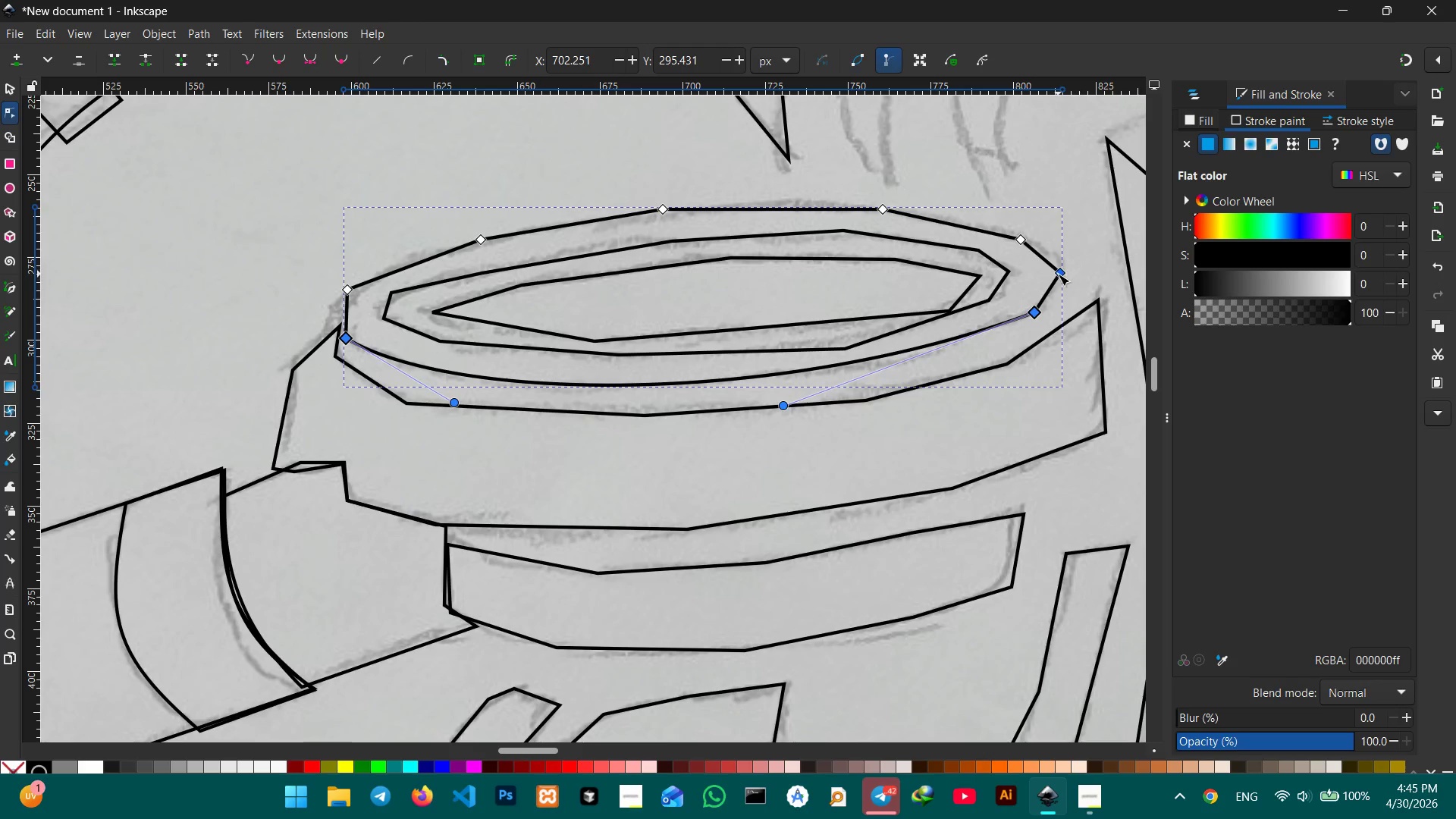 
left_click([1058, 274])
 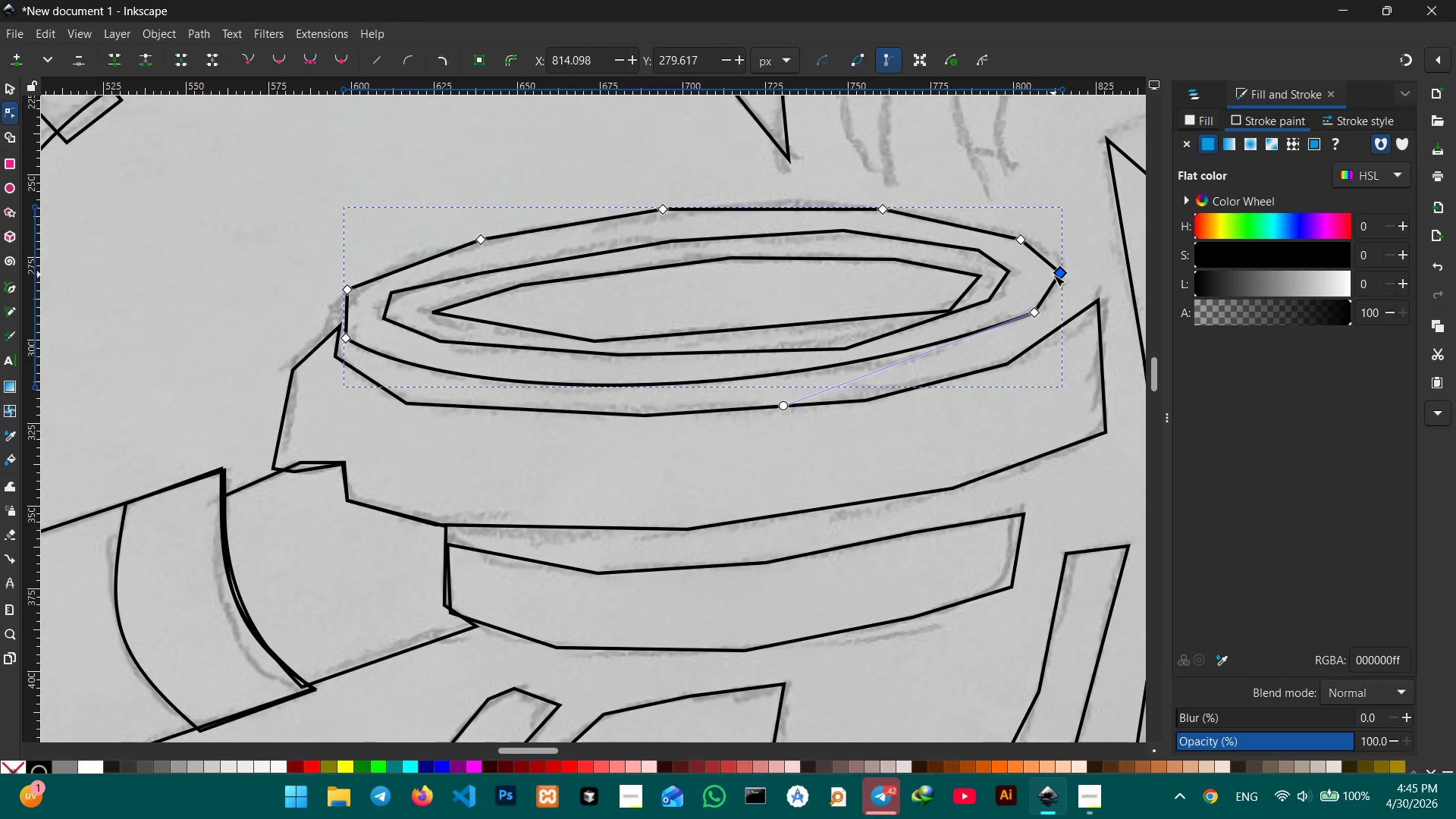 
key(Backspace)
 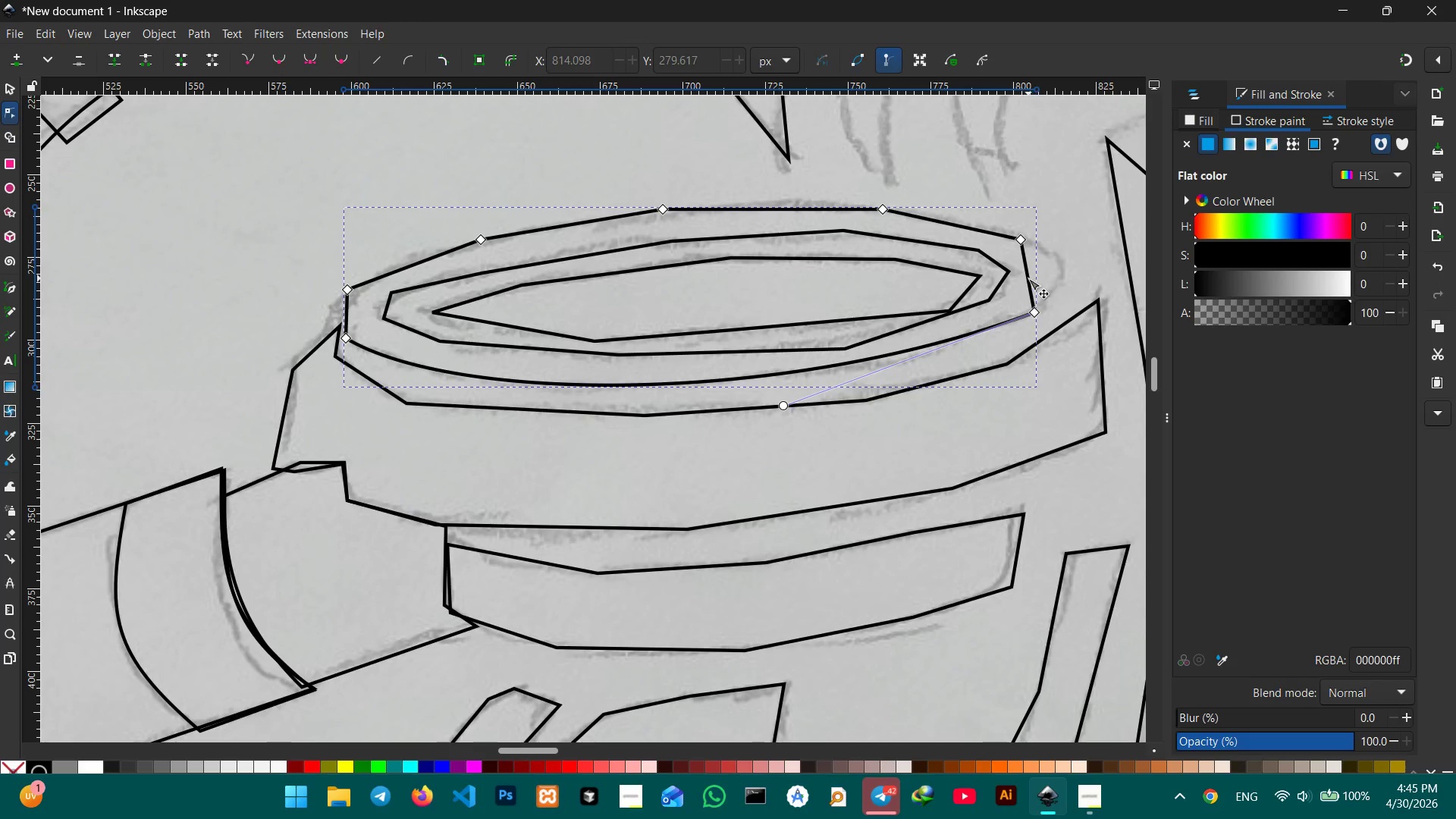 
left_click_drag(start_coordinate=[1026, 278], to_coordinate=[1065, 271])
 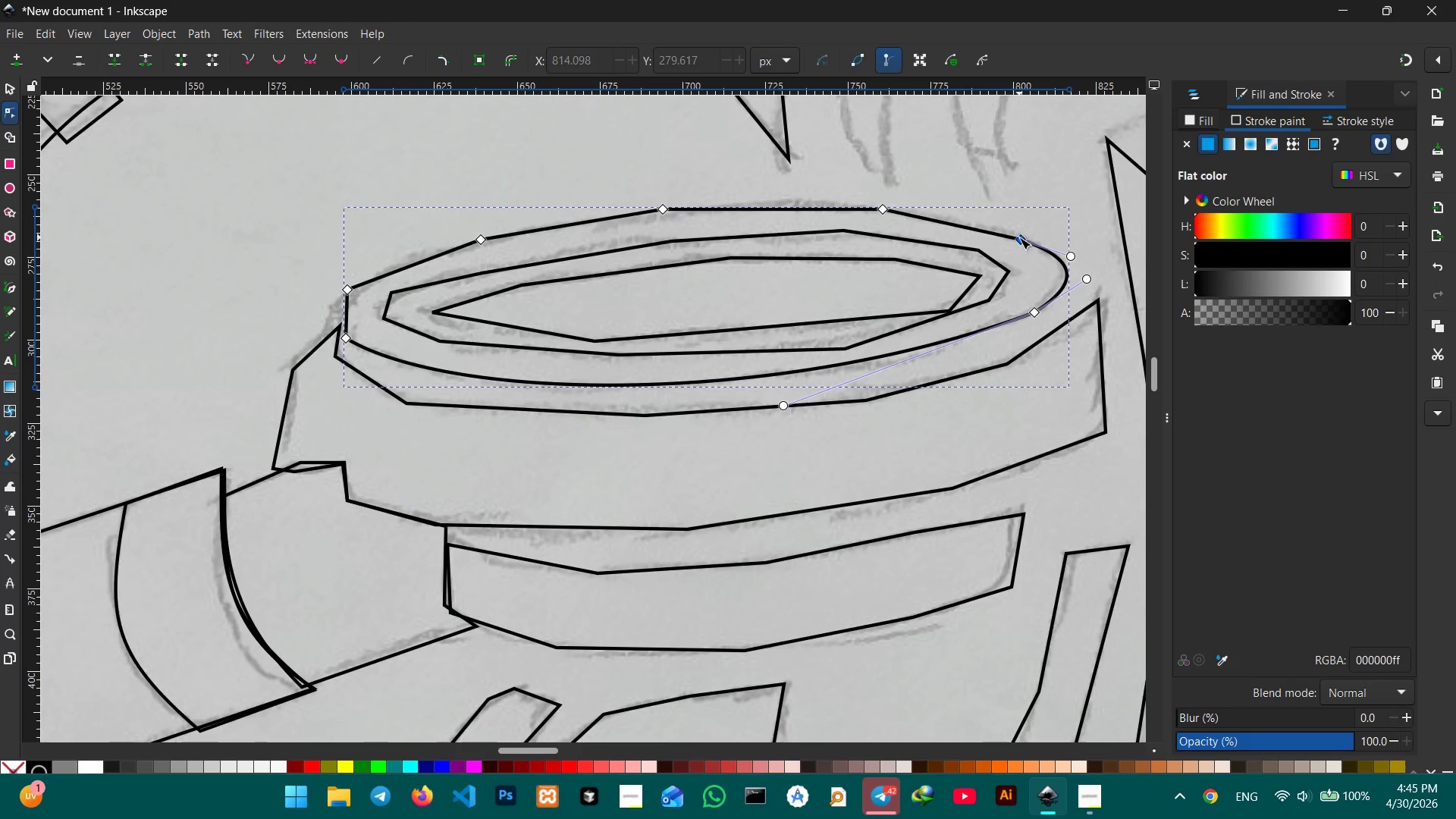 
left_click([1019, 240])
 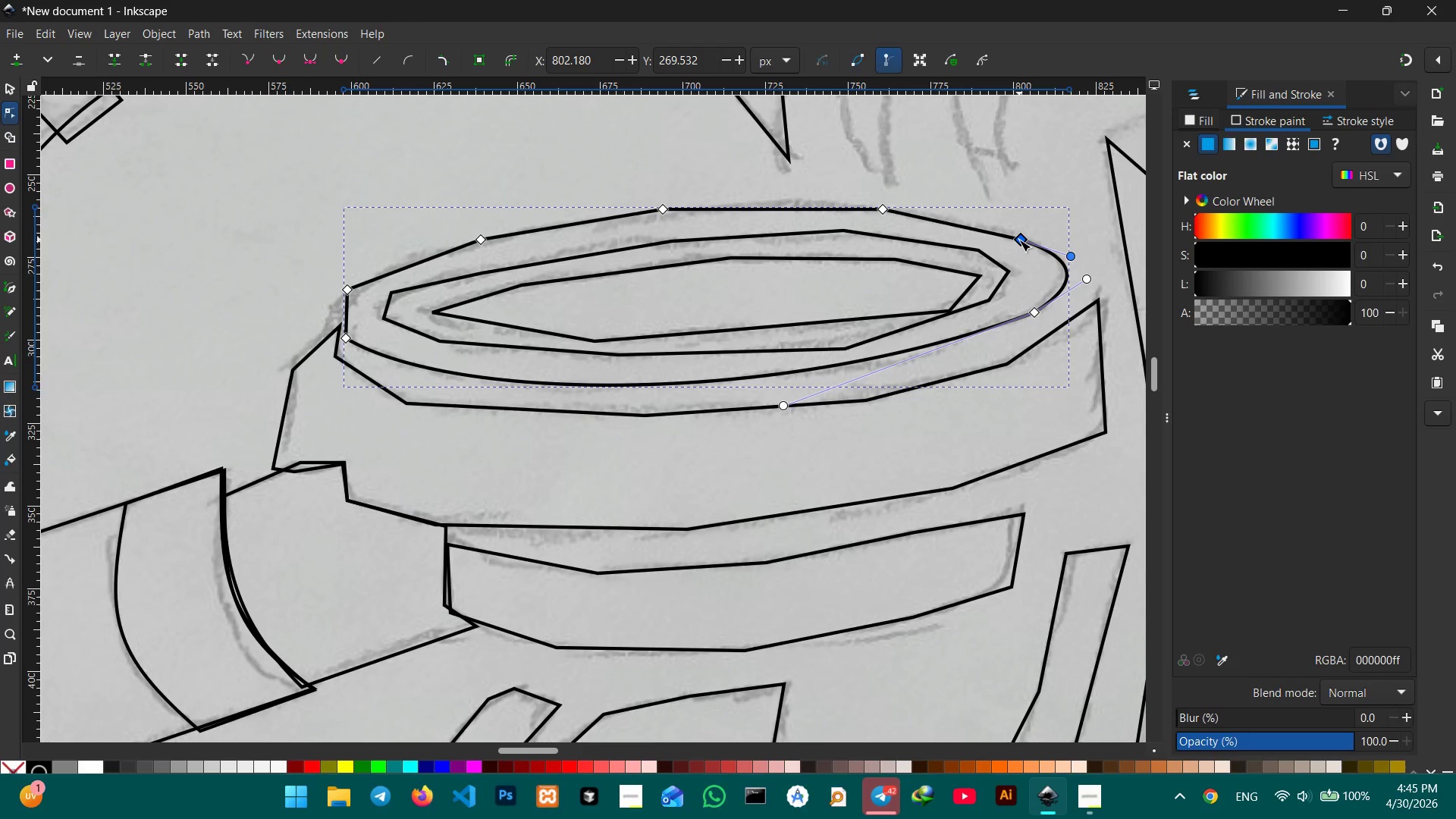 
key(Backspace)
 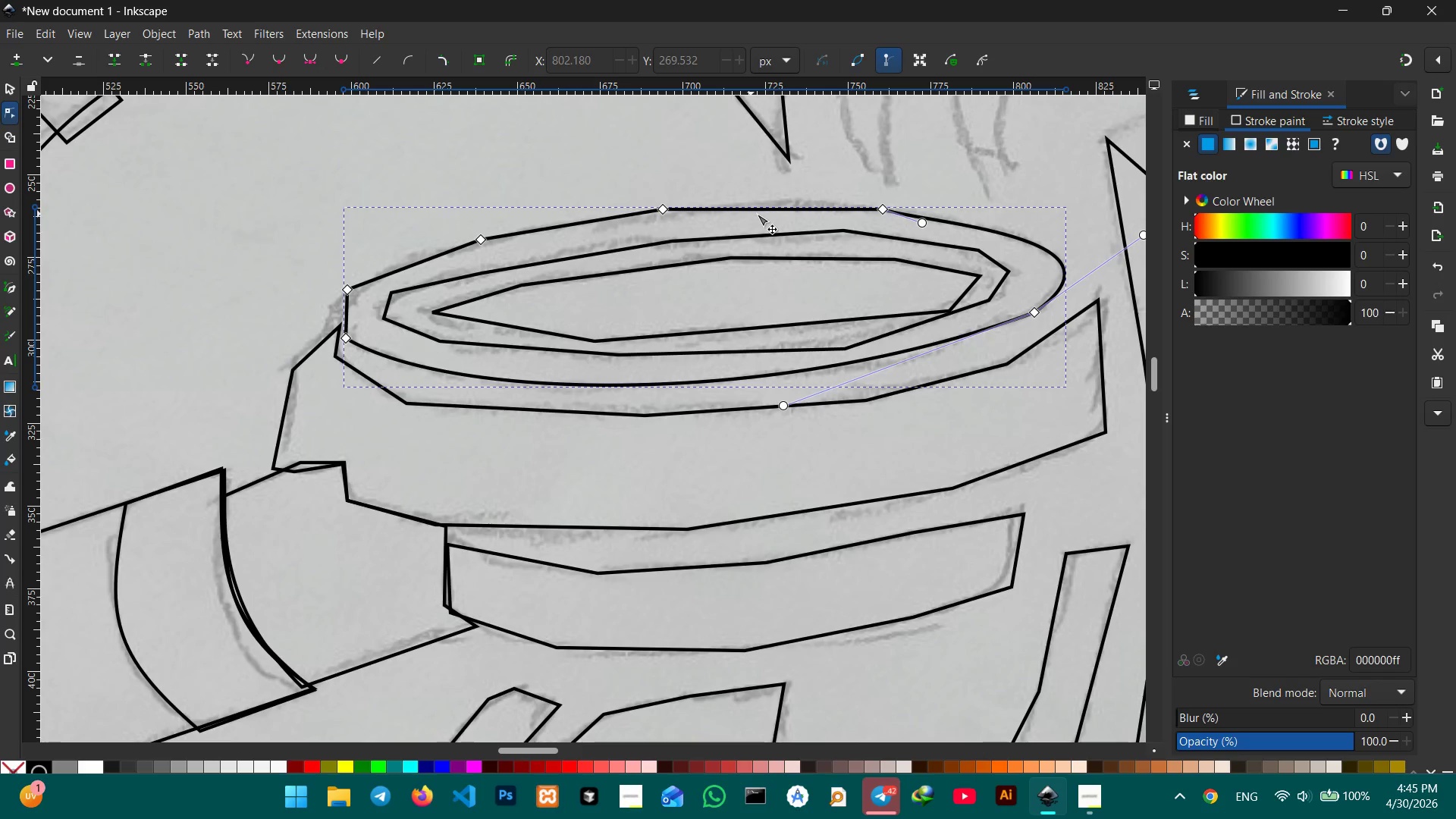 
left_click_drag(start_coordinate=[773, 207], to_coordinate=[774, 200])
 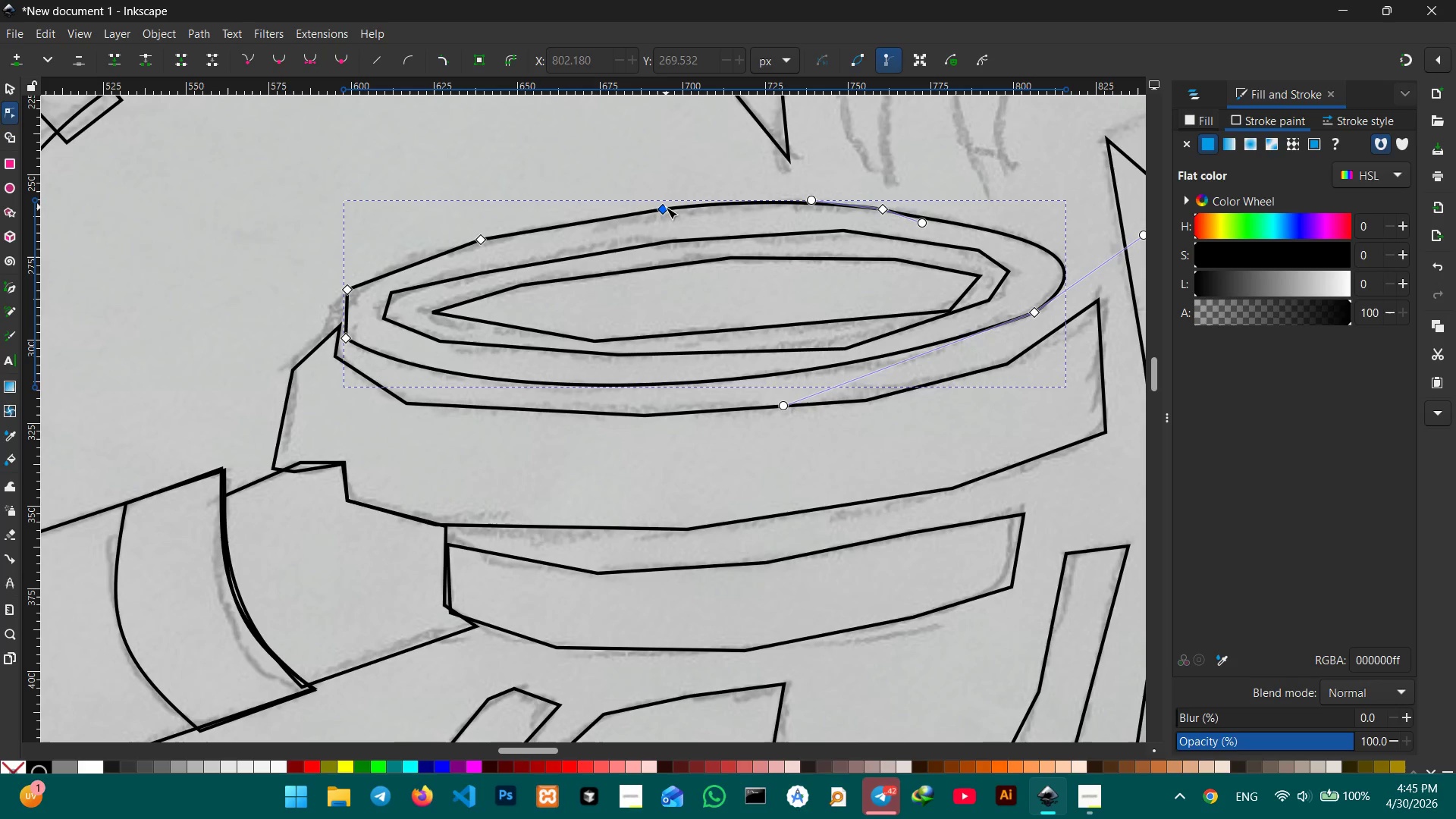 
left_click([666, 207])
 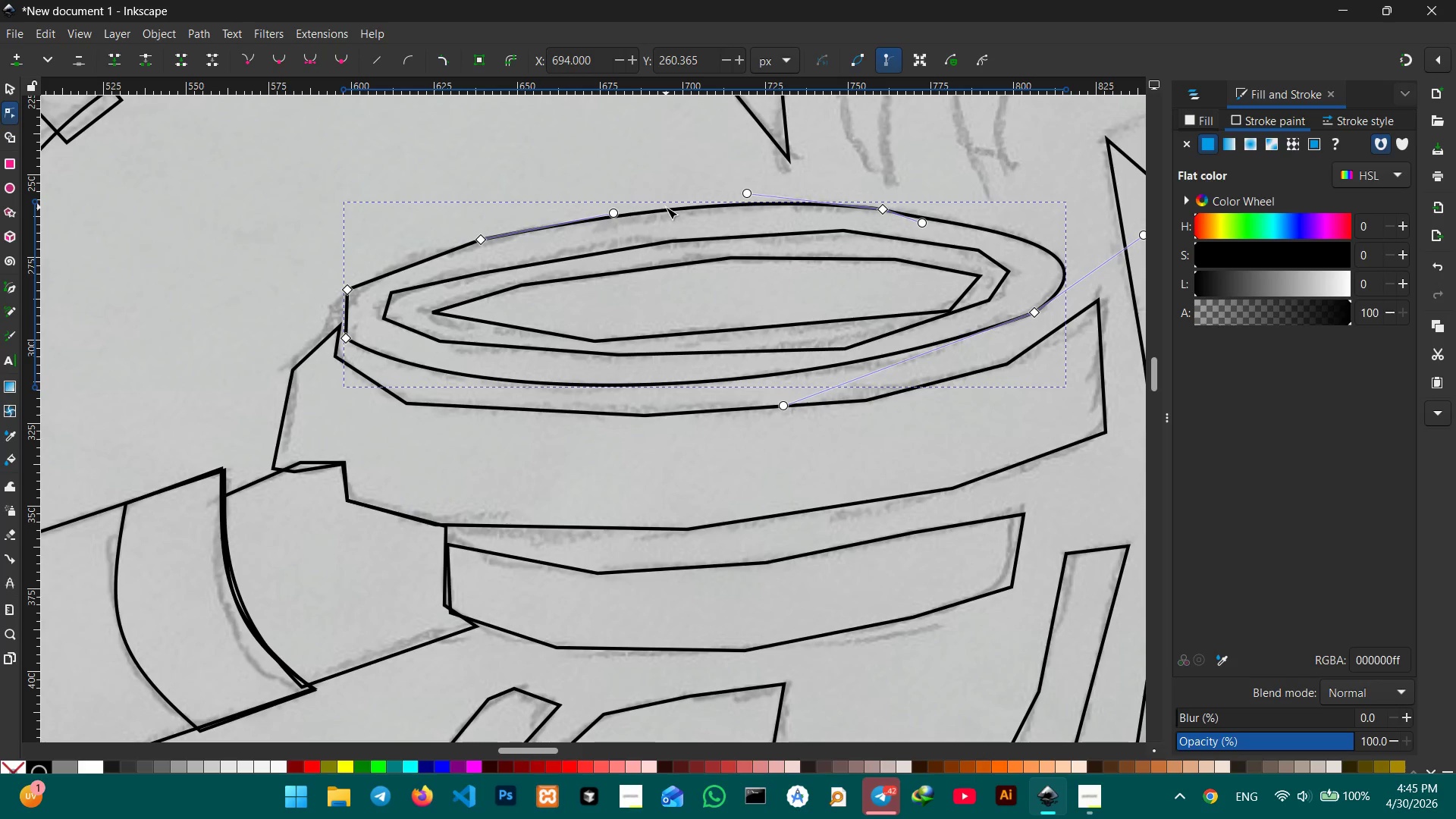 
key(Backspace)
 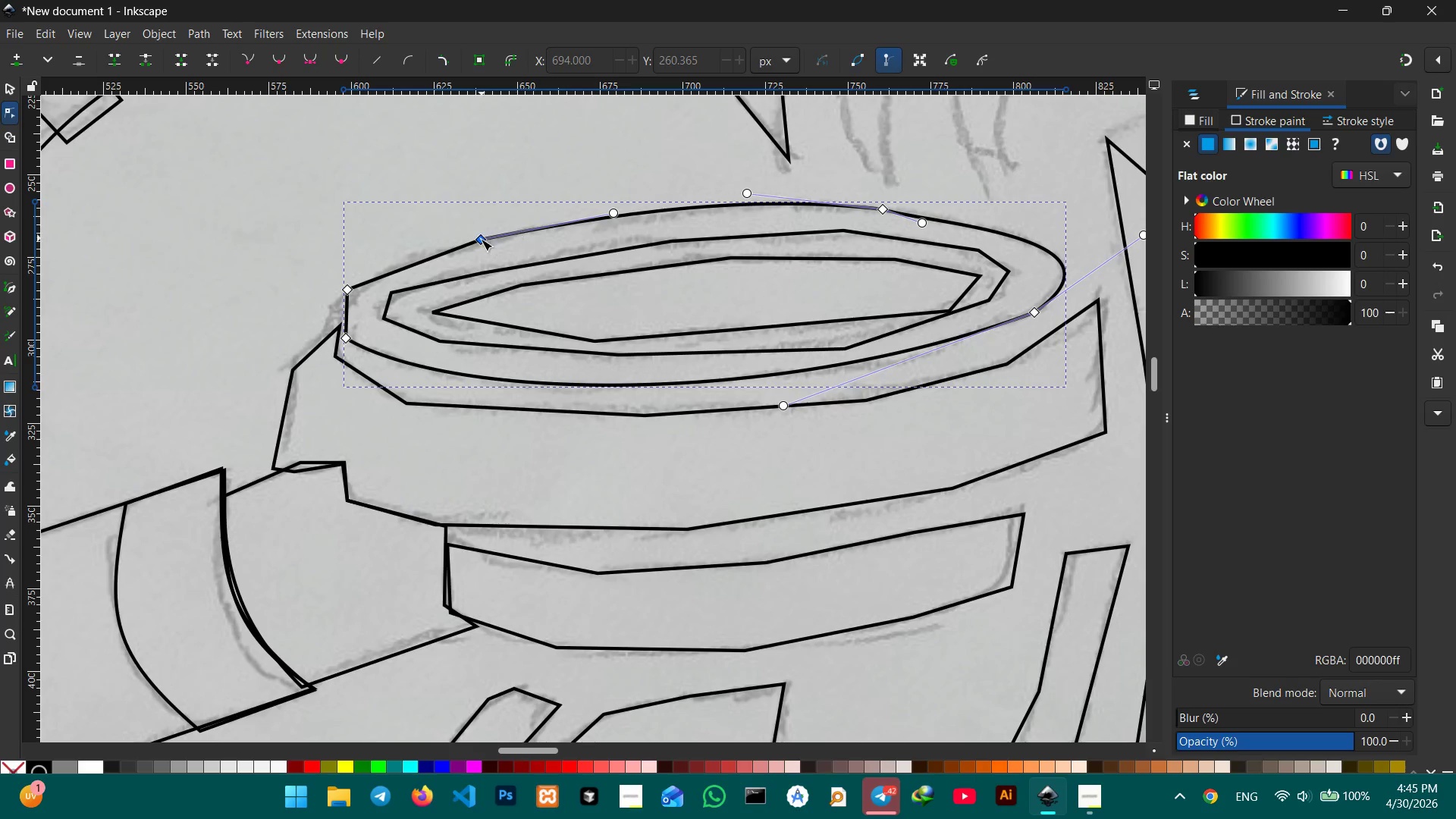 
left_click([480, 240])
 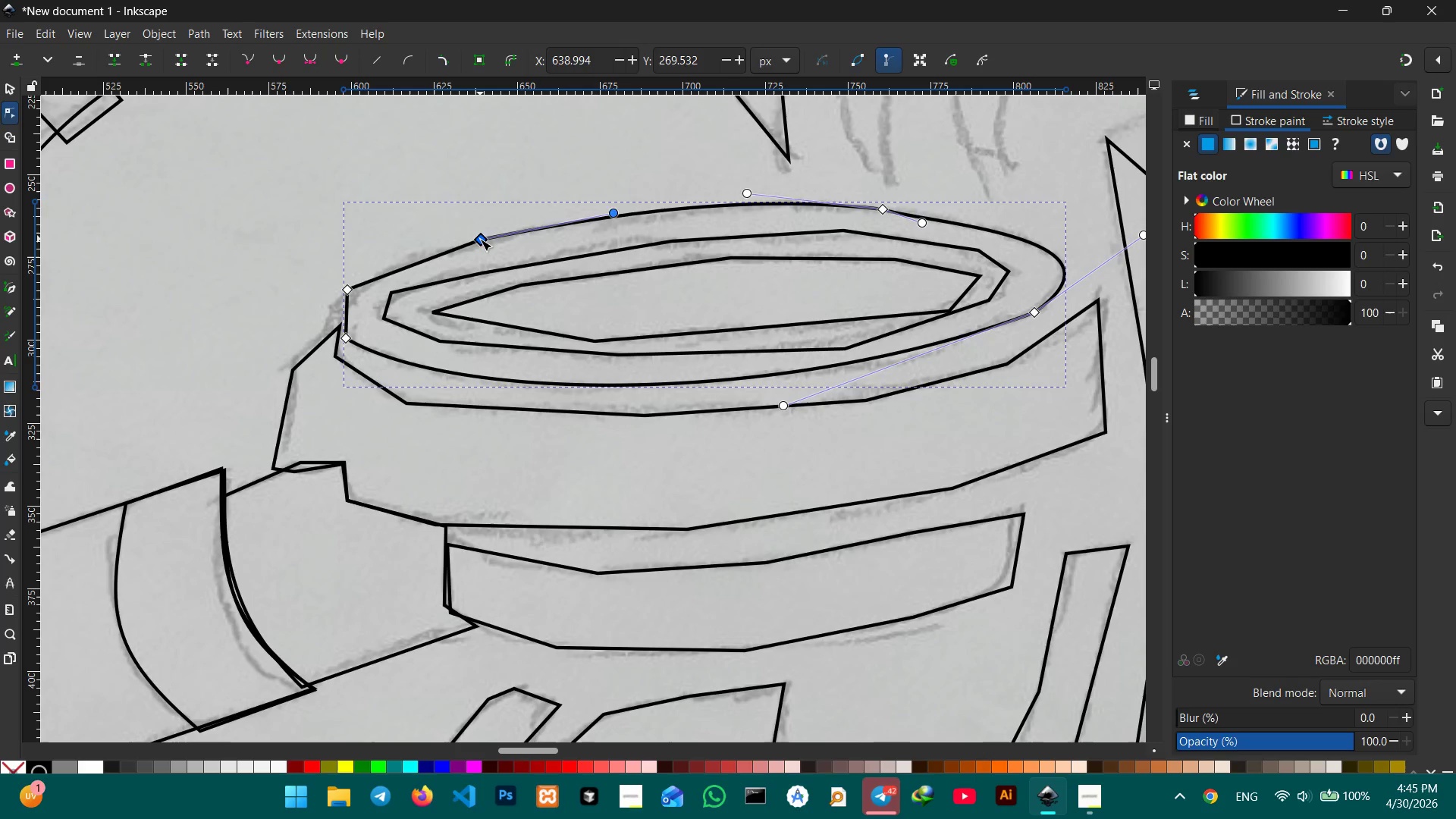 
key(Backspace)
 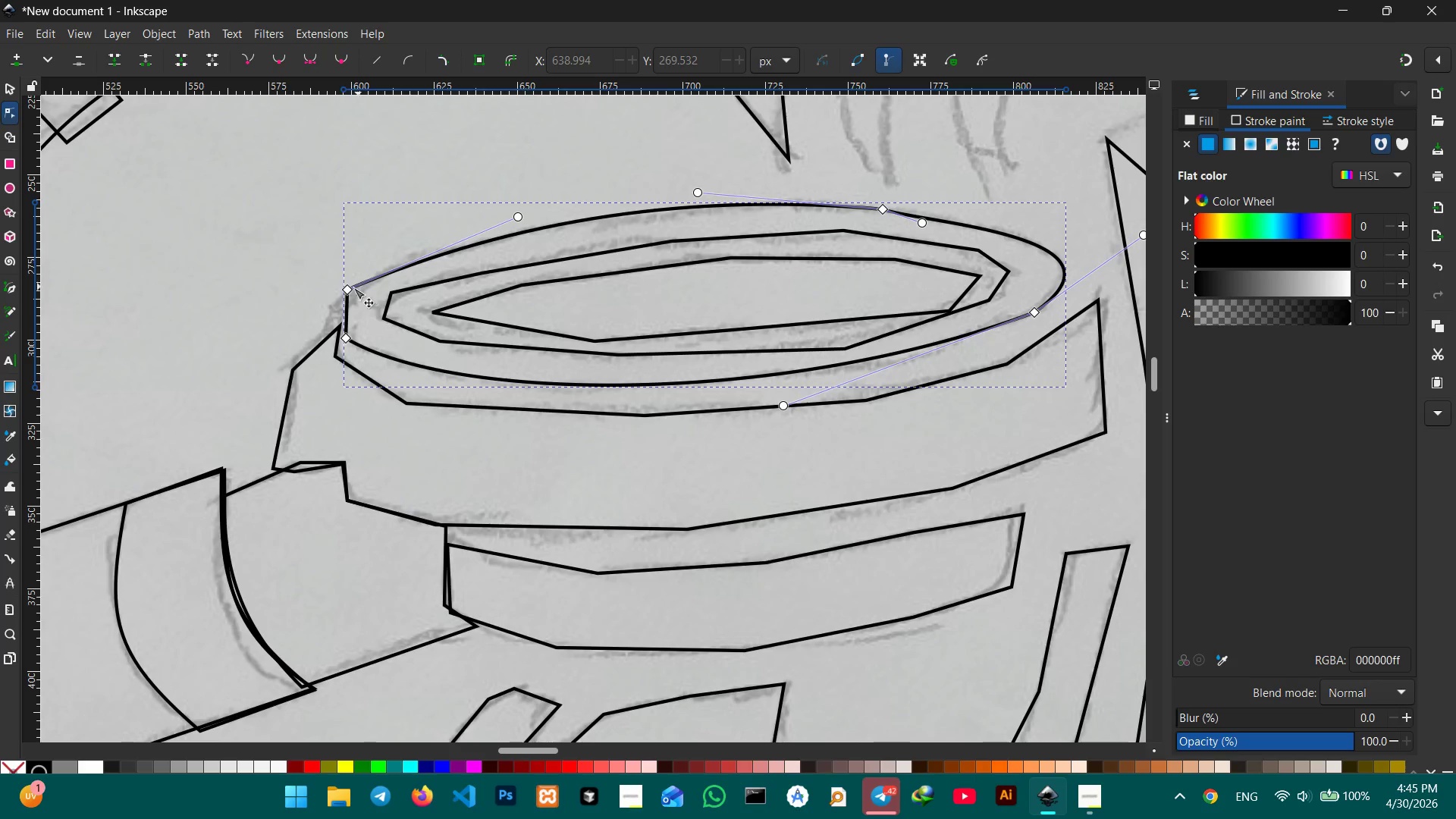 
left_click([346, 290])
 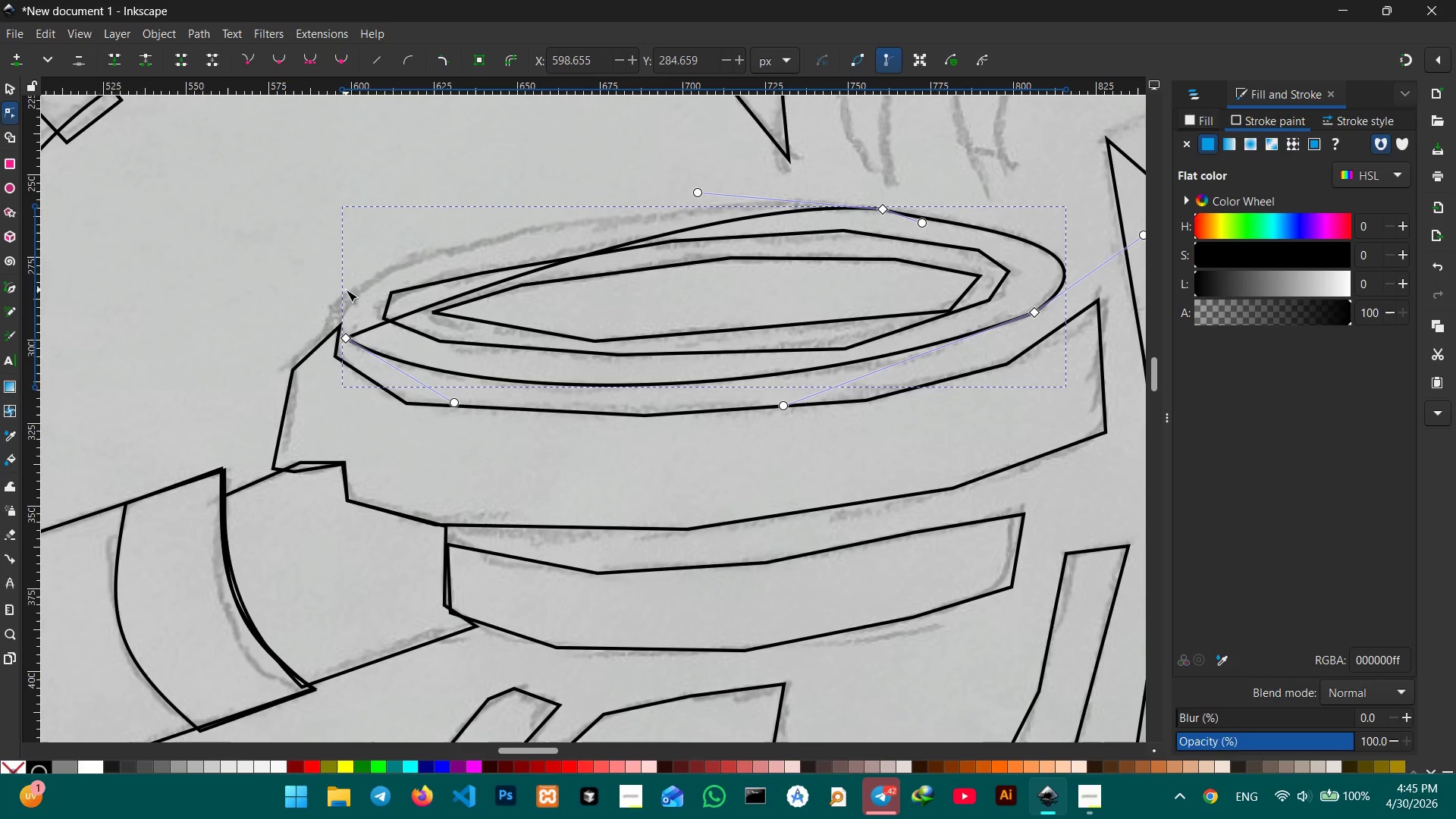 
key(Backspace)
 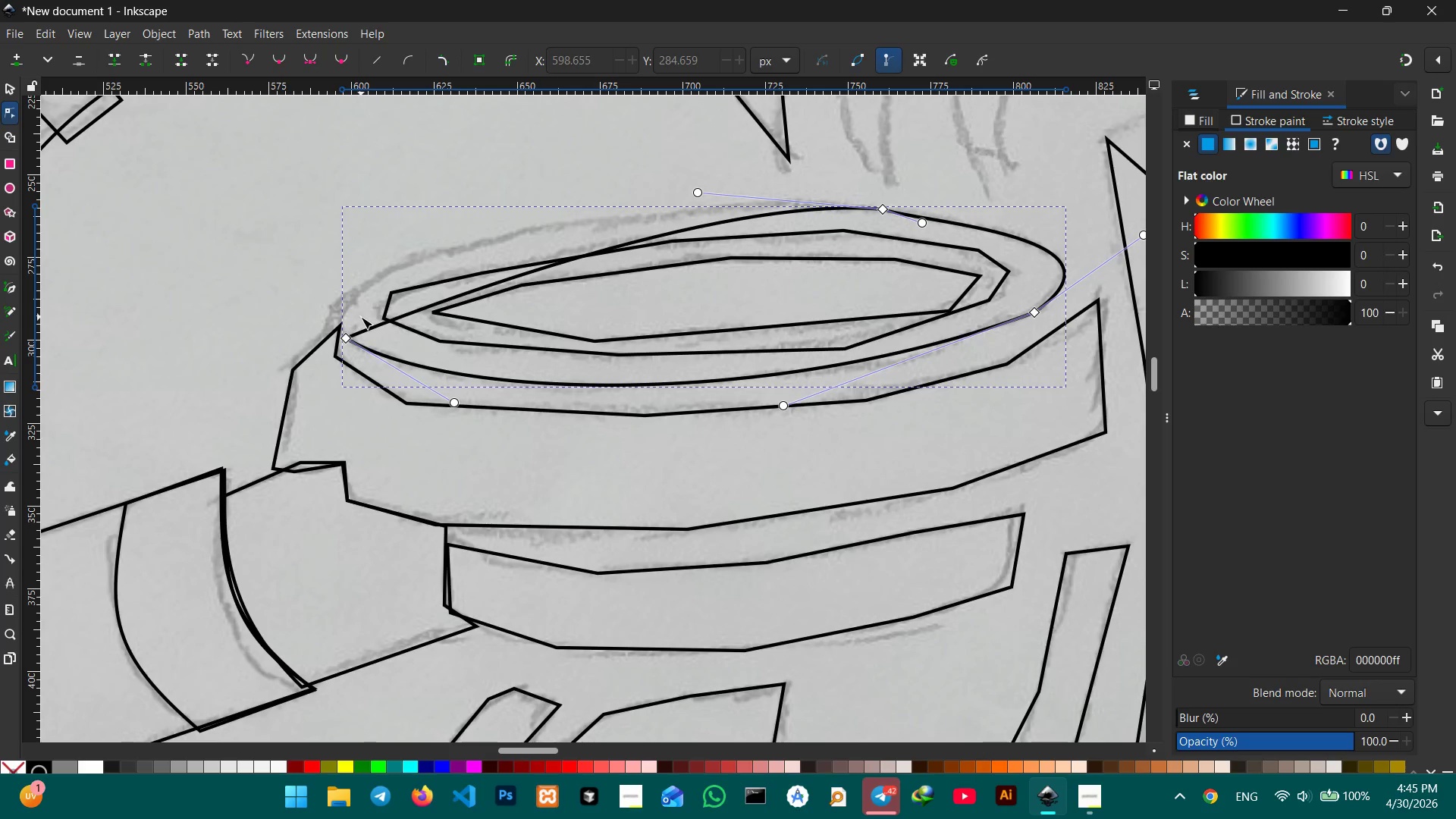 
key(Control+Z)
 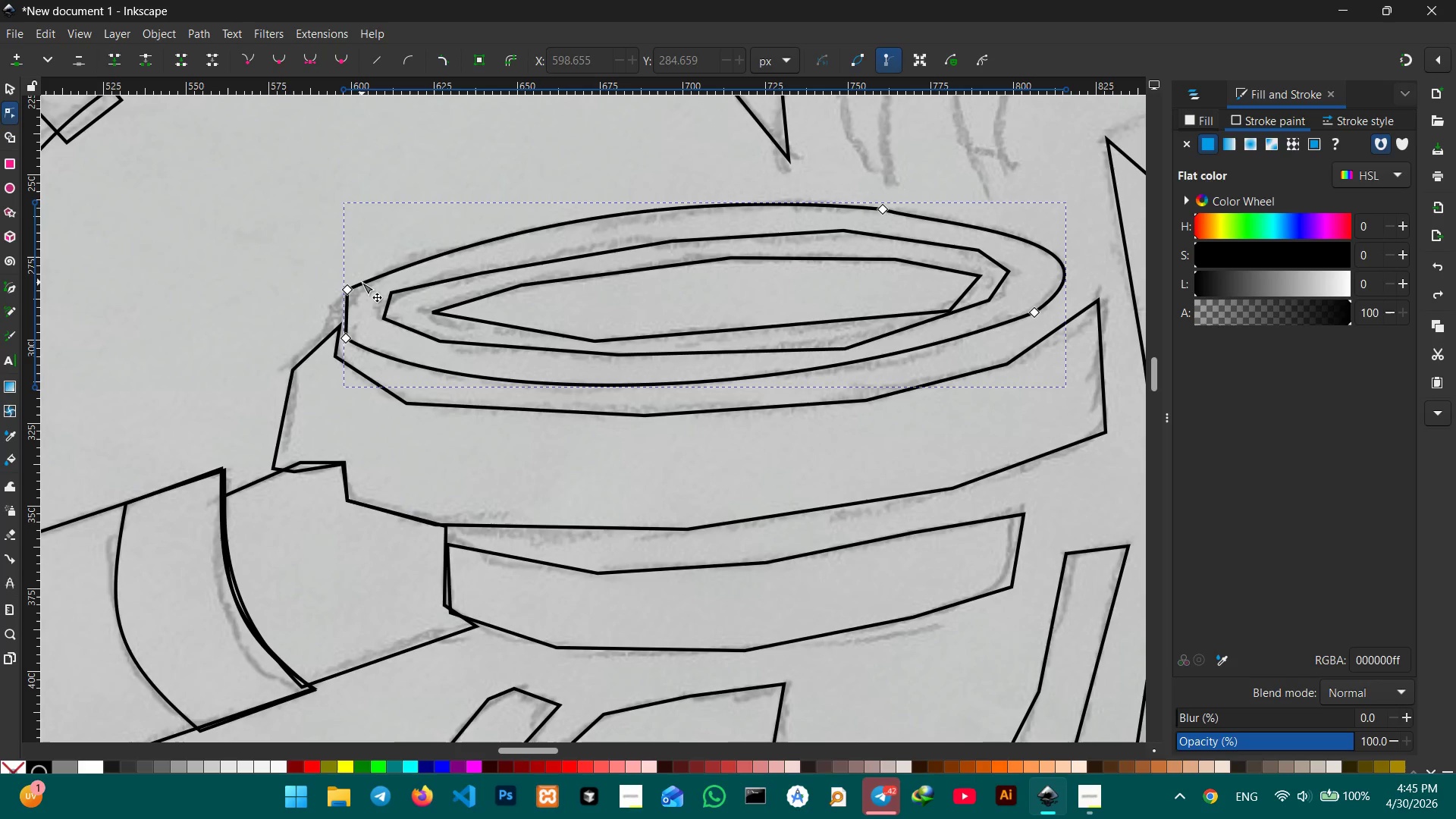 
left_click([361, 282])
 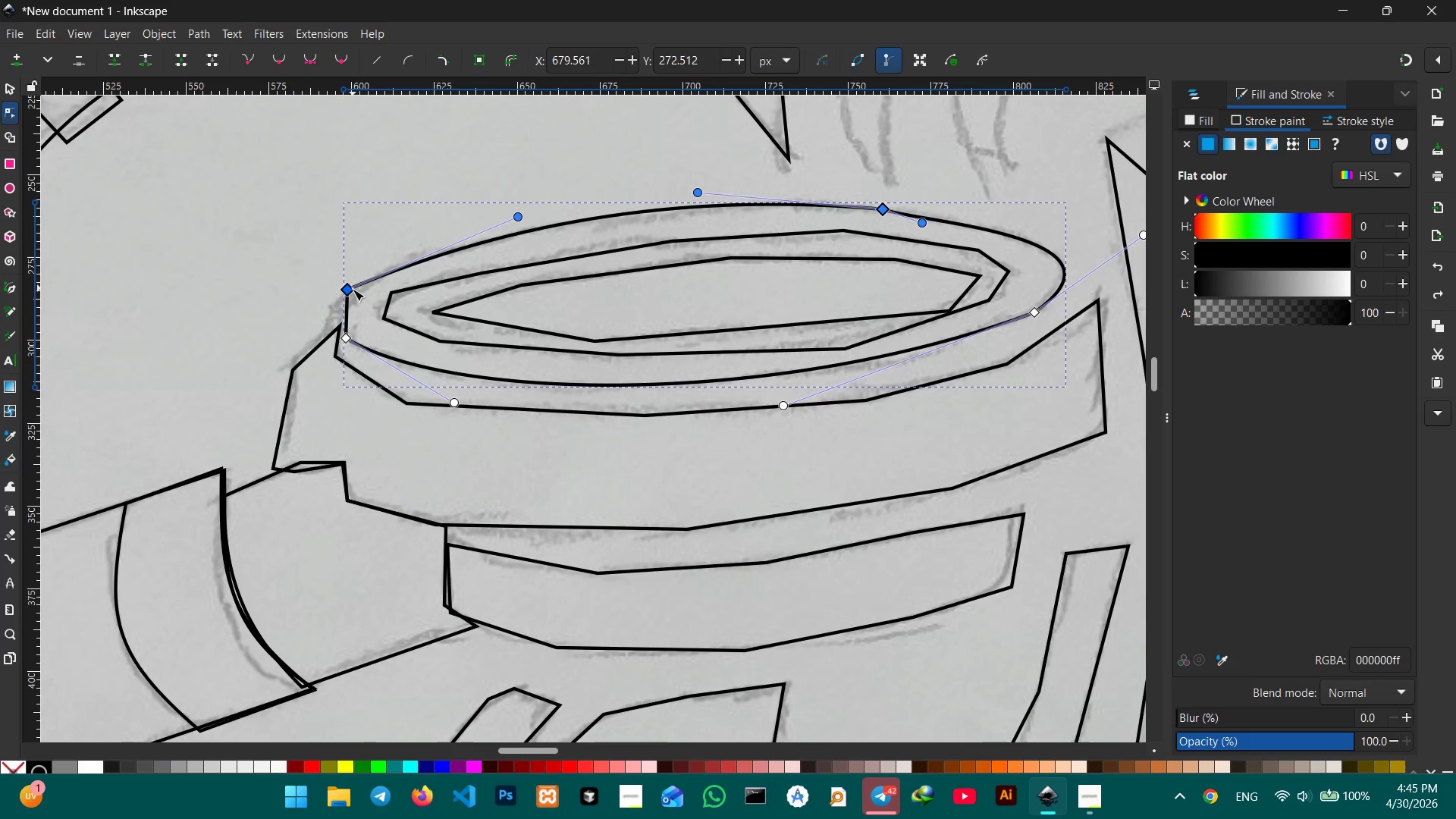 
double_click([352, 290])
 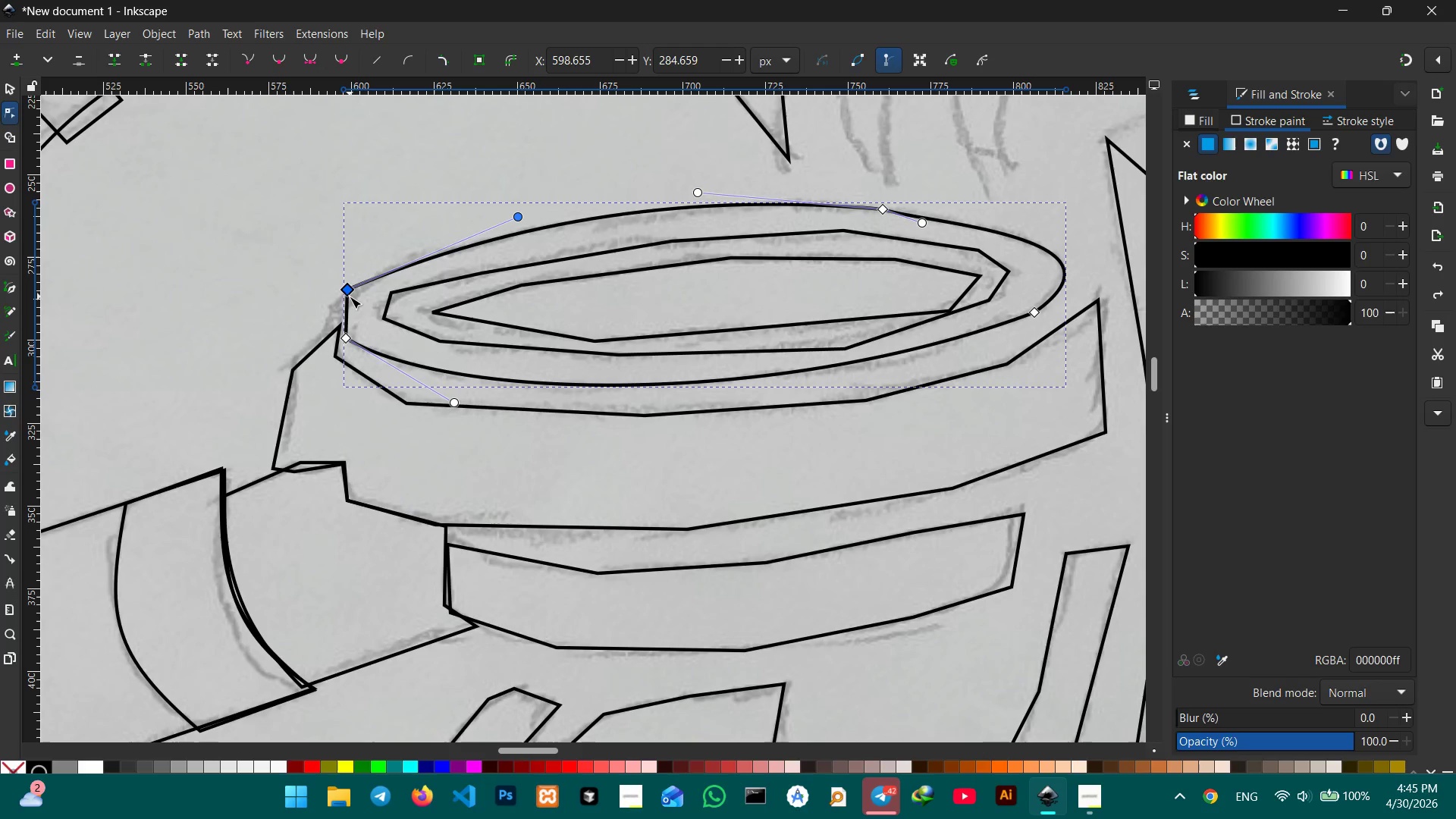 
key(Backspace)
 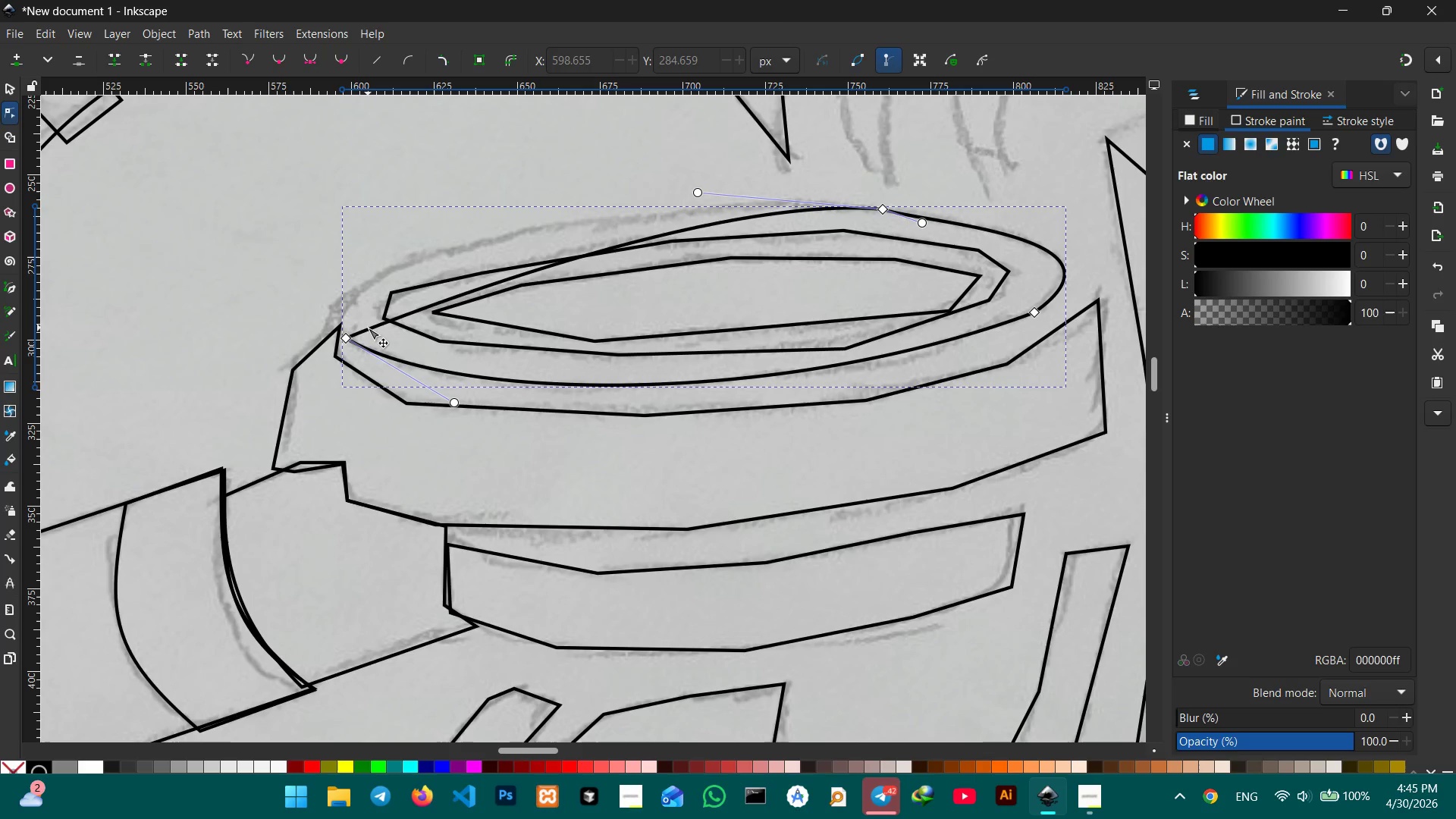 
left_click_drag(start_coordinate=[368, 328], to_coordinate=[353, 297])
 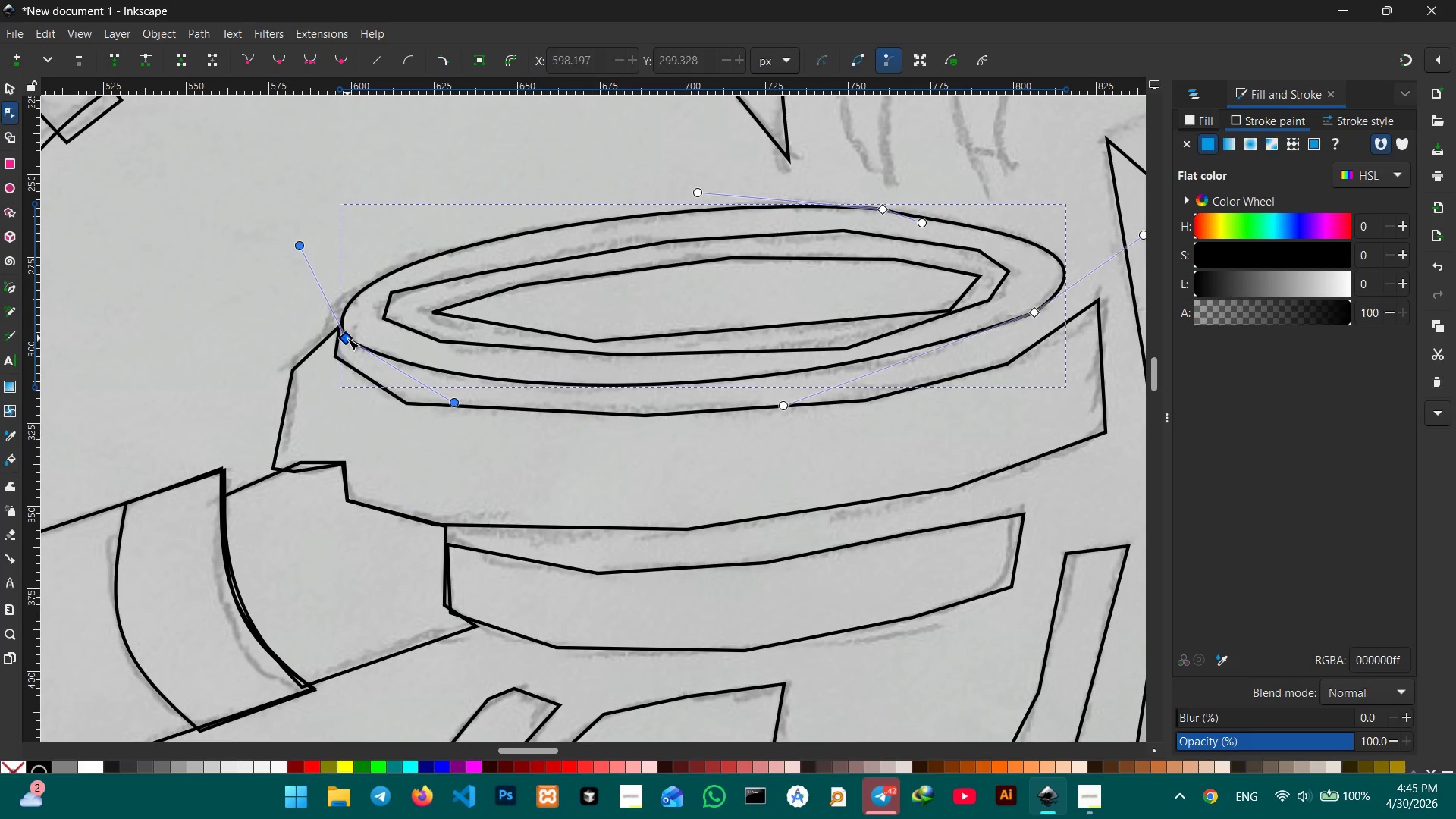 
key(Backspace)
 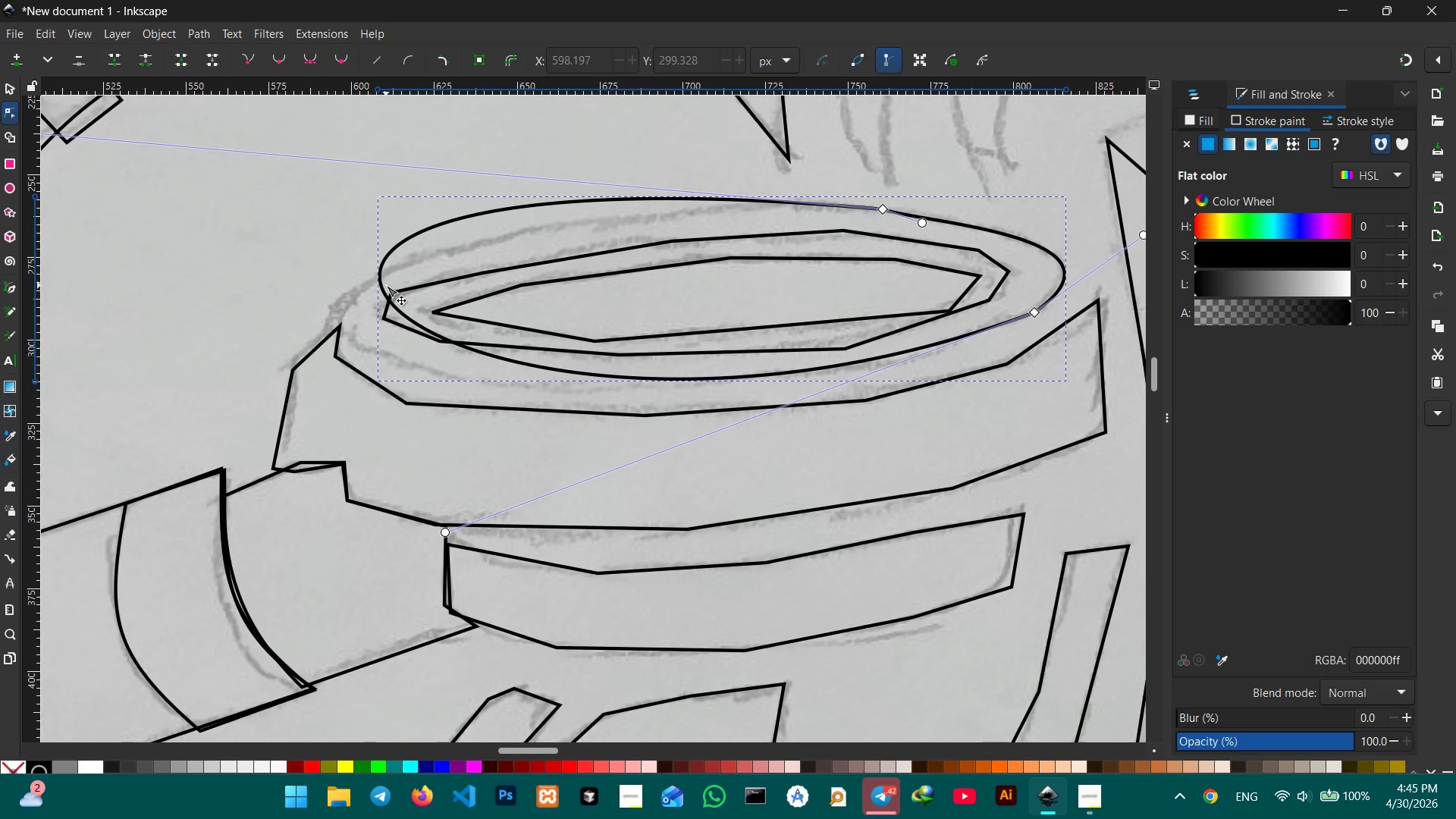 
left_click_drag(start_coordinate=[382, 289], to_coordinate=[350, 330])
 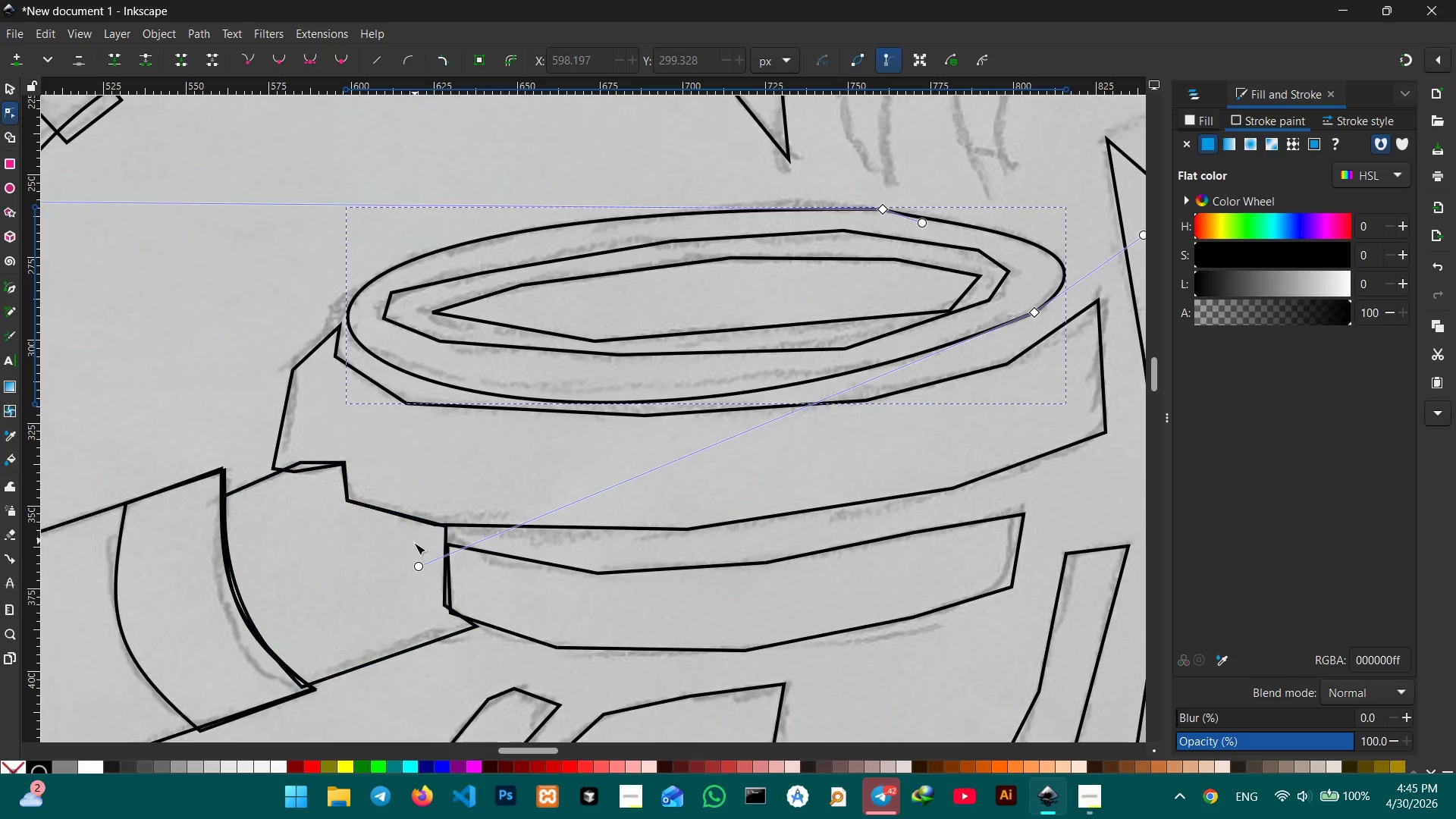 
left_click_drag(start_coordinate=[419, 565], to_coordinate=[407, 527])
 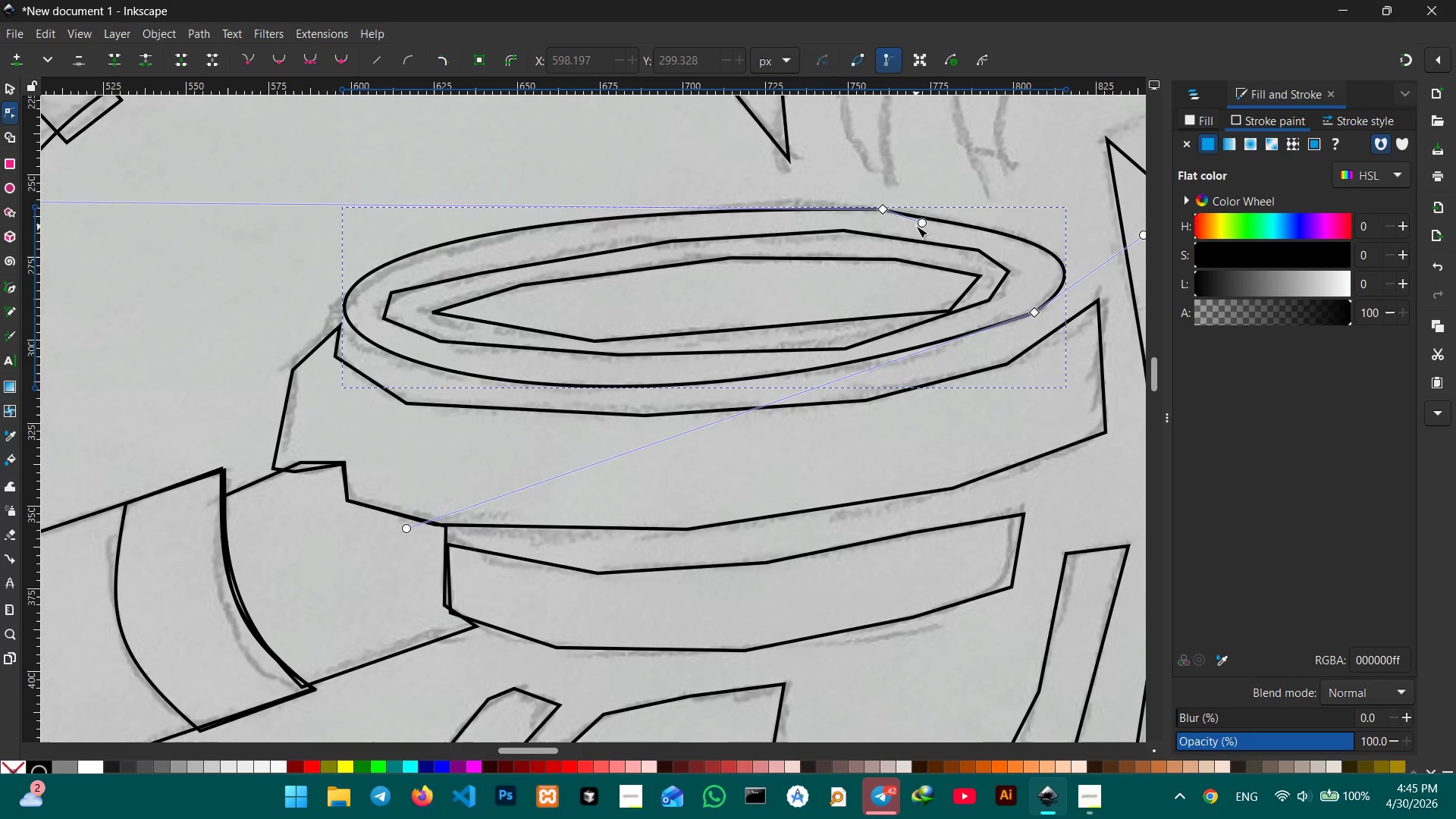 
left_click([888, 211])
 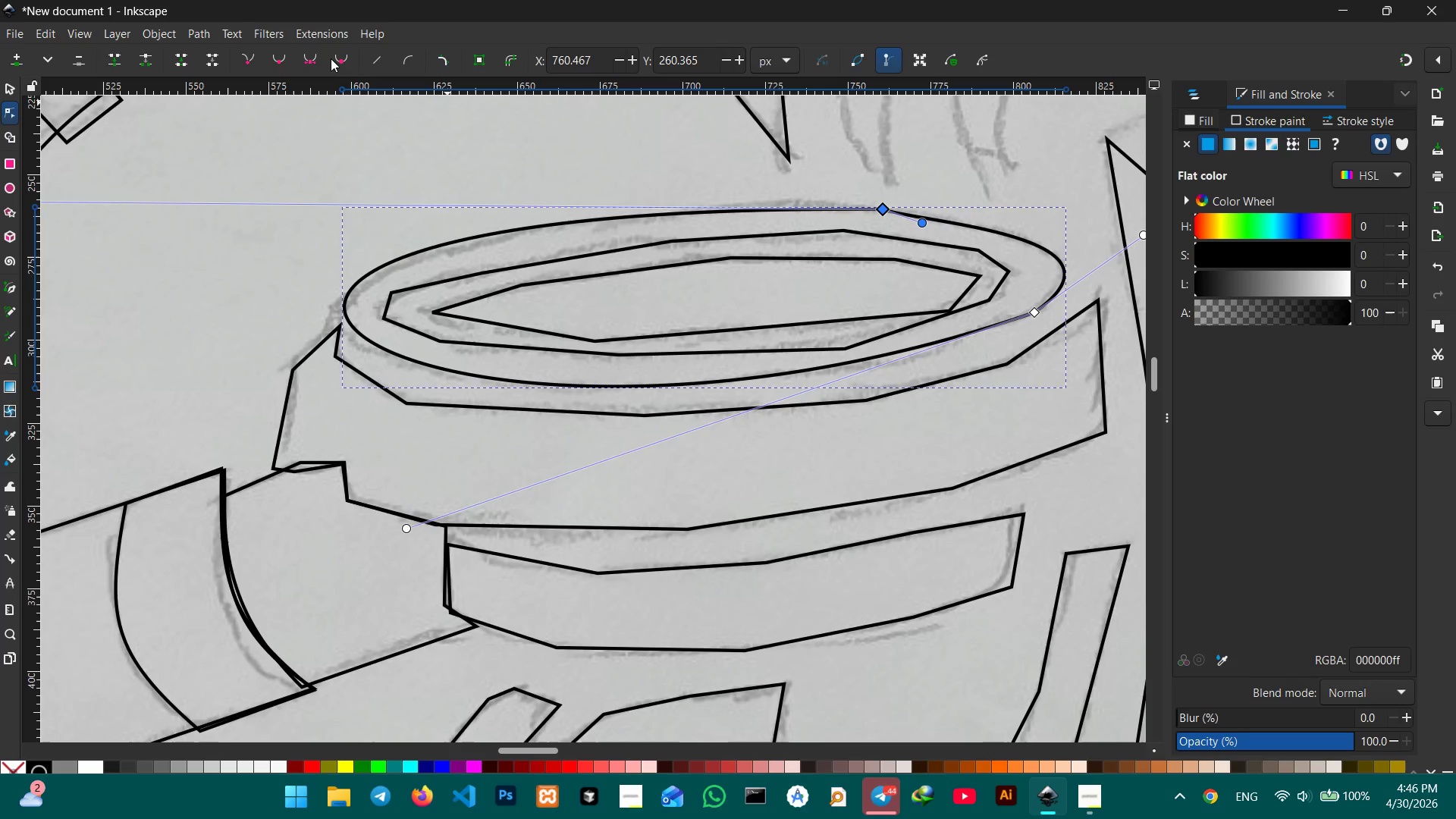 
left_click([276, 63])
 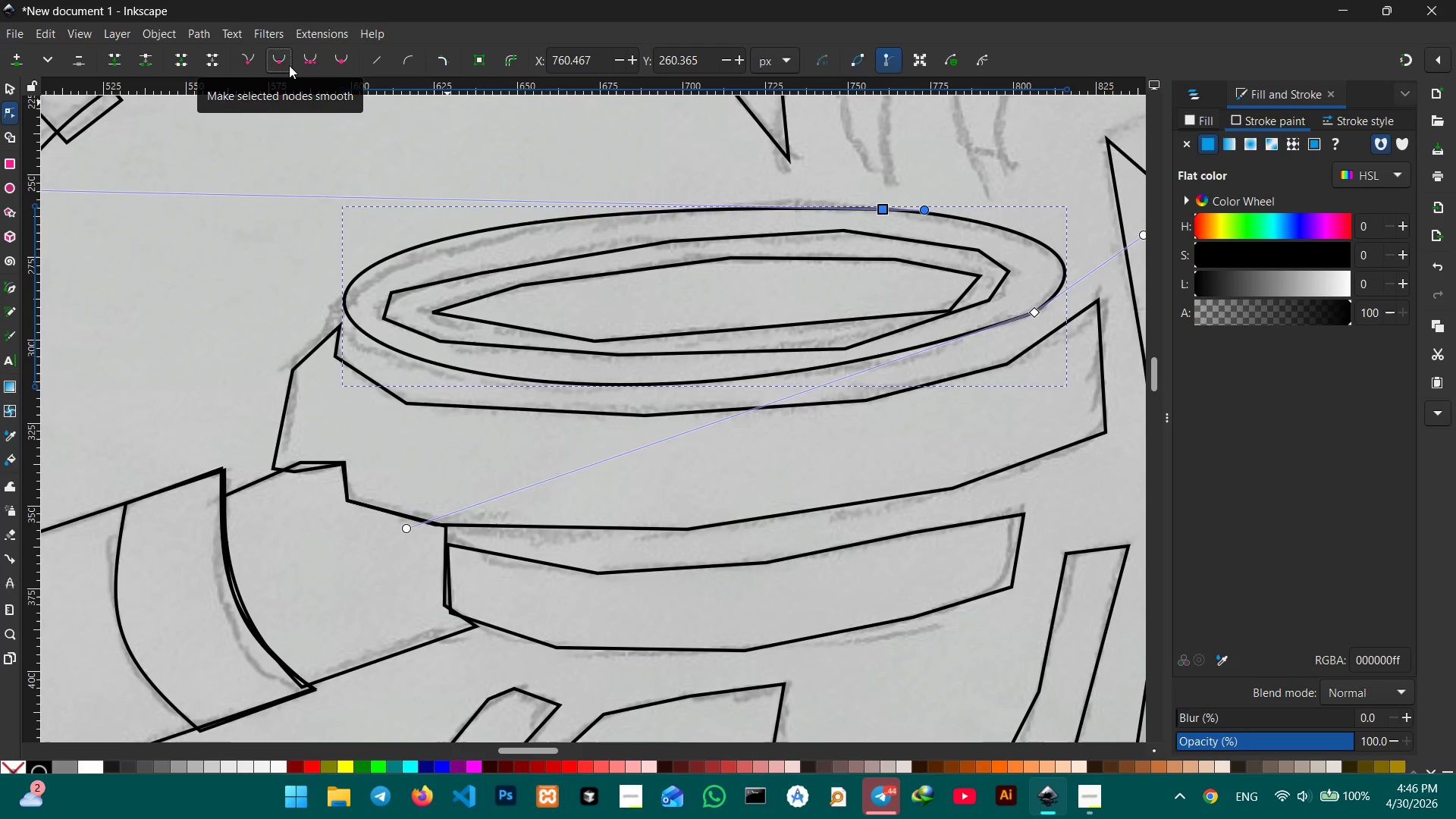 
wait(11.98)
 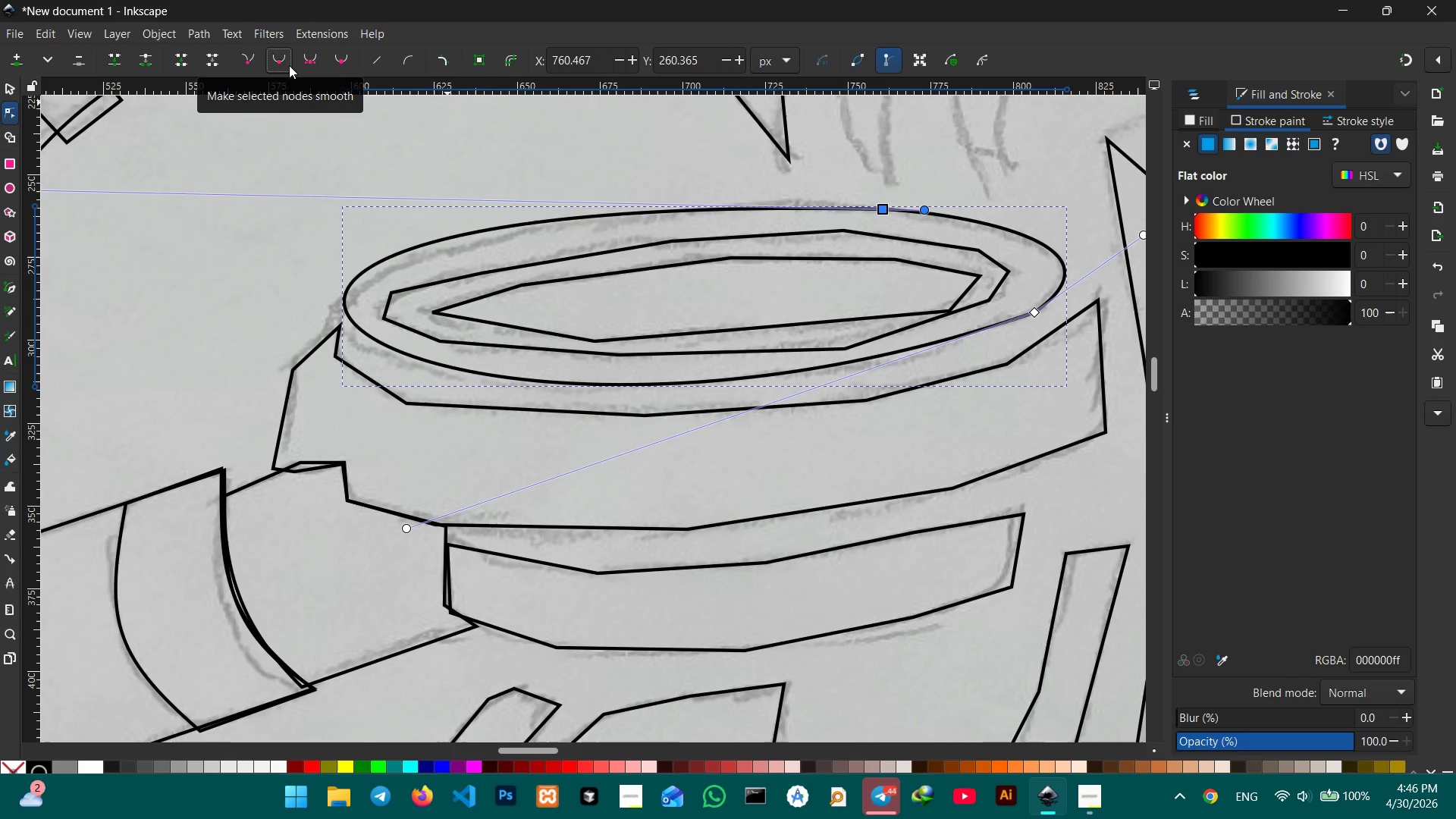 
left_click_drag(start_coordinate=[745, 208], to_coordinate=[745, 212])
 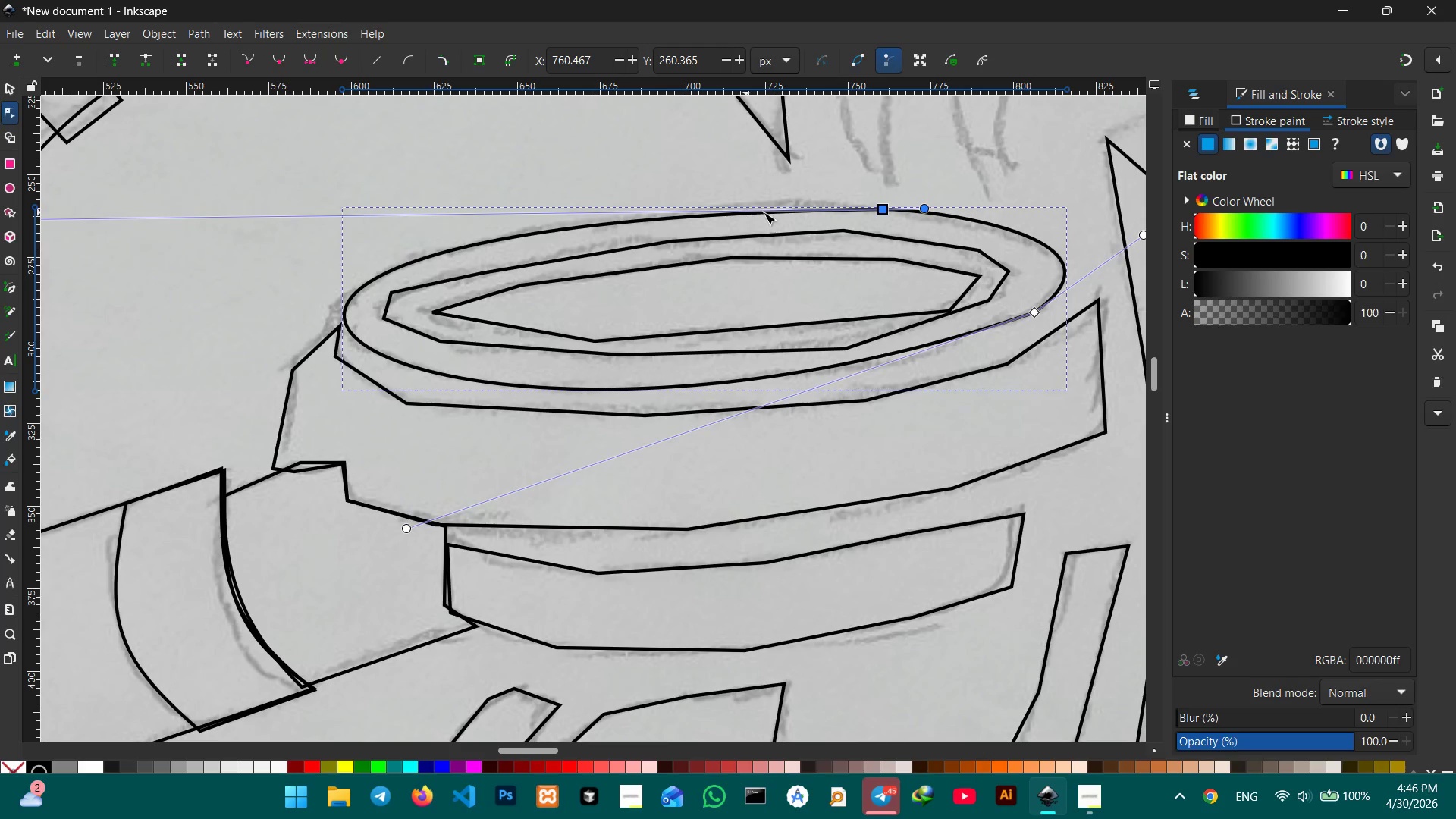 
wait(5.5)
 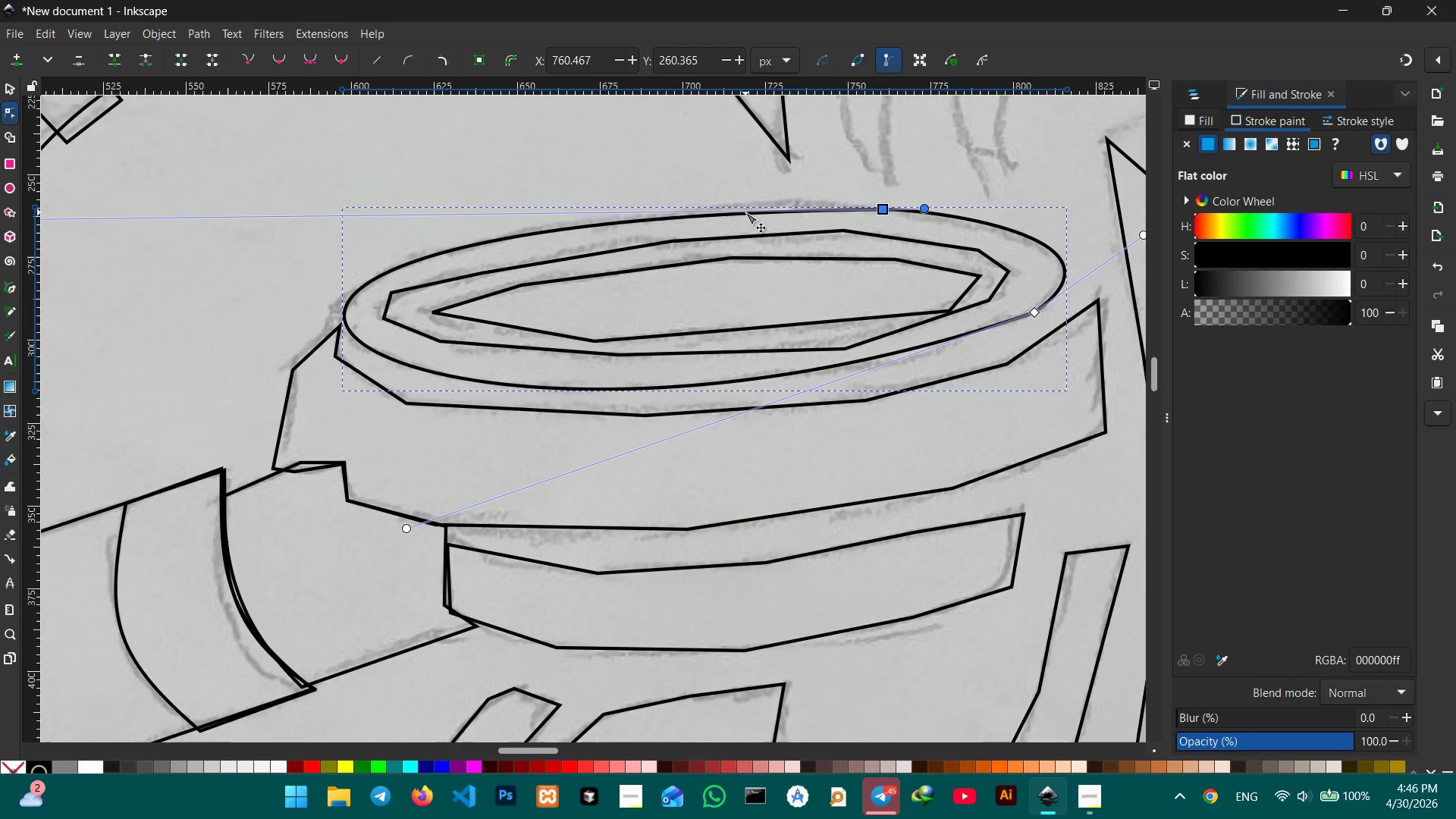 
left_click([811, 211])
 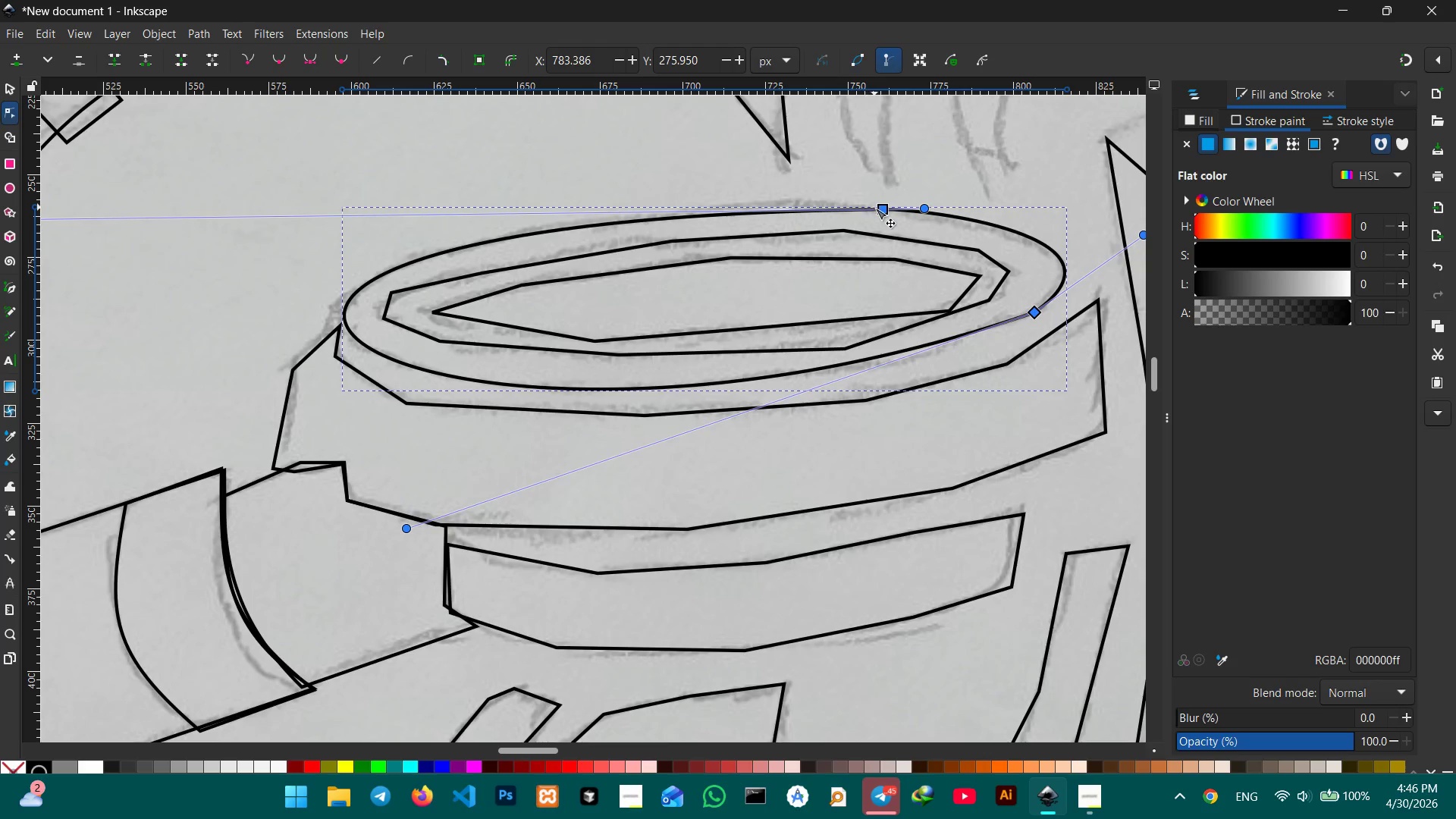 
left_click([880, 209])
 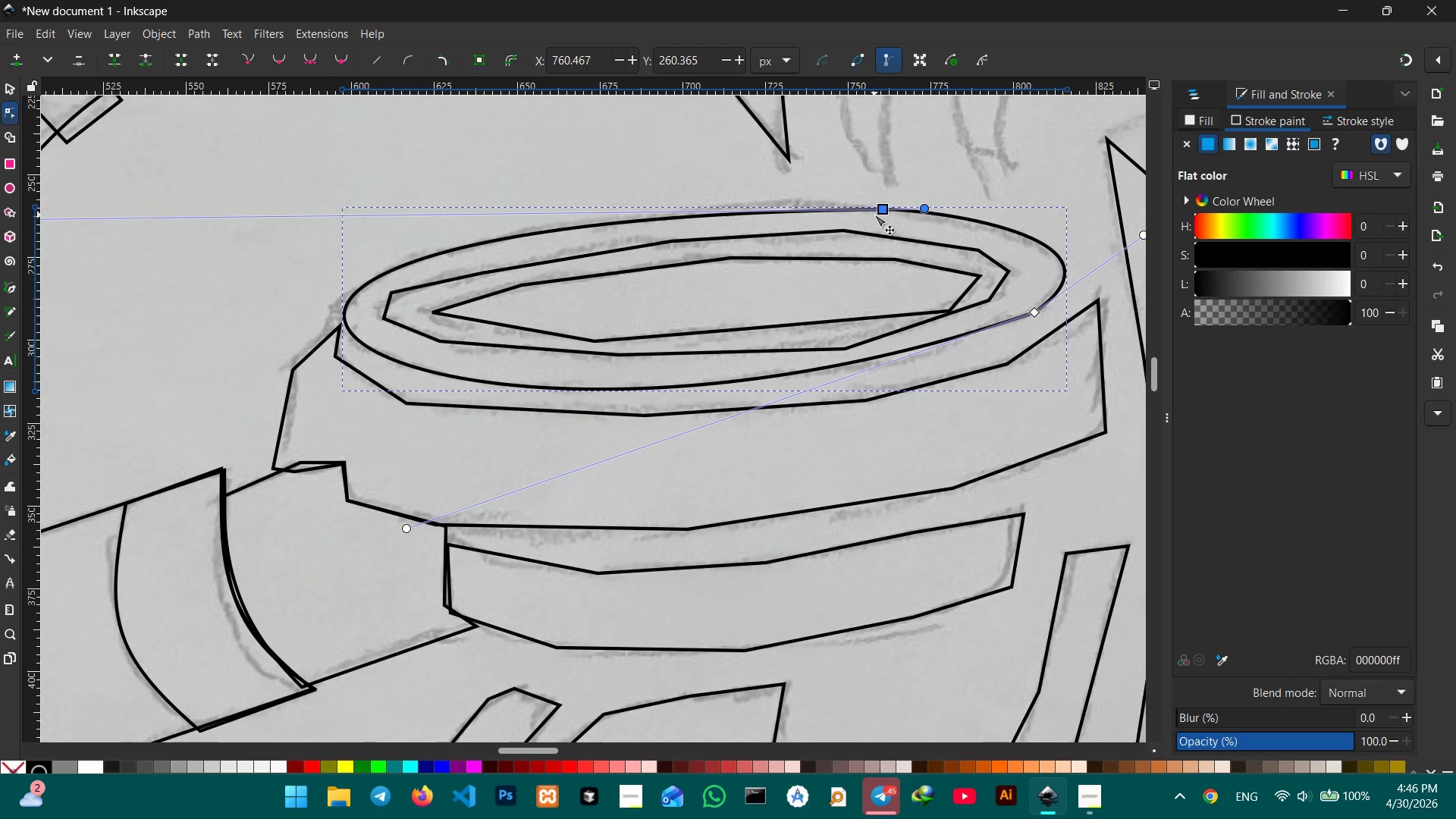 
key(Backspace)
 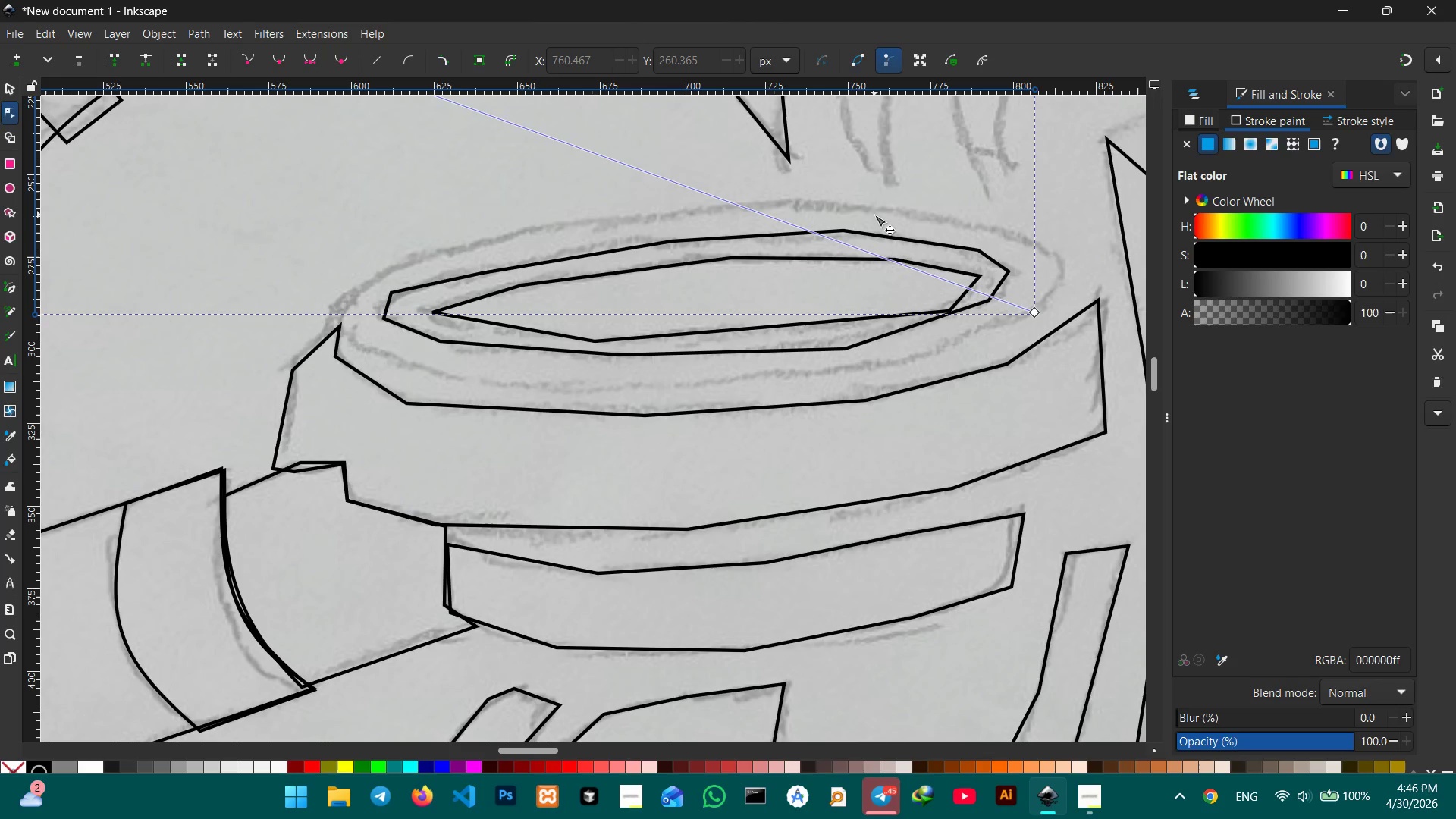 
key(Control+Z)
 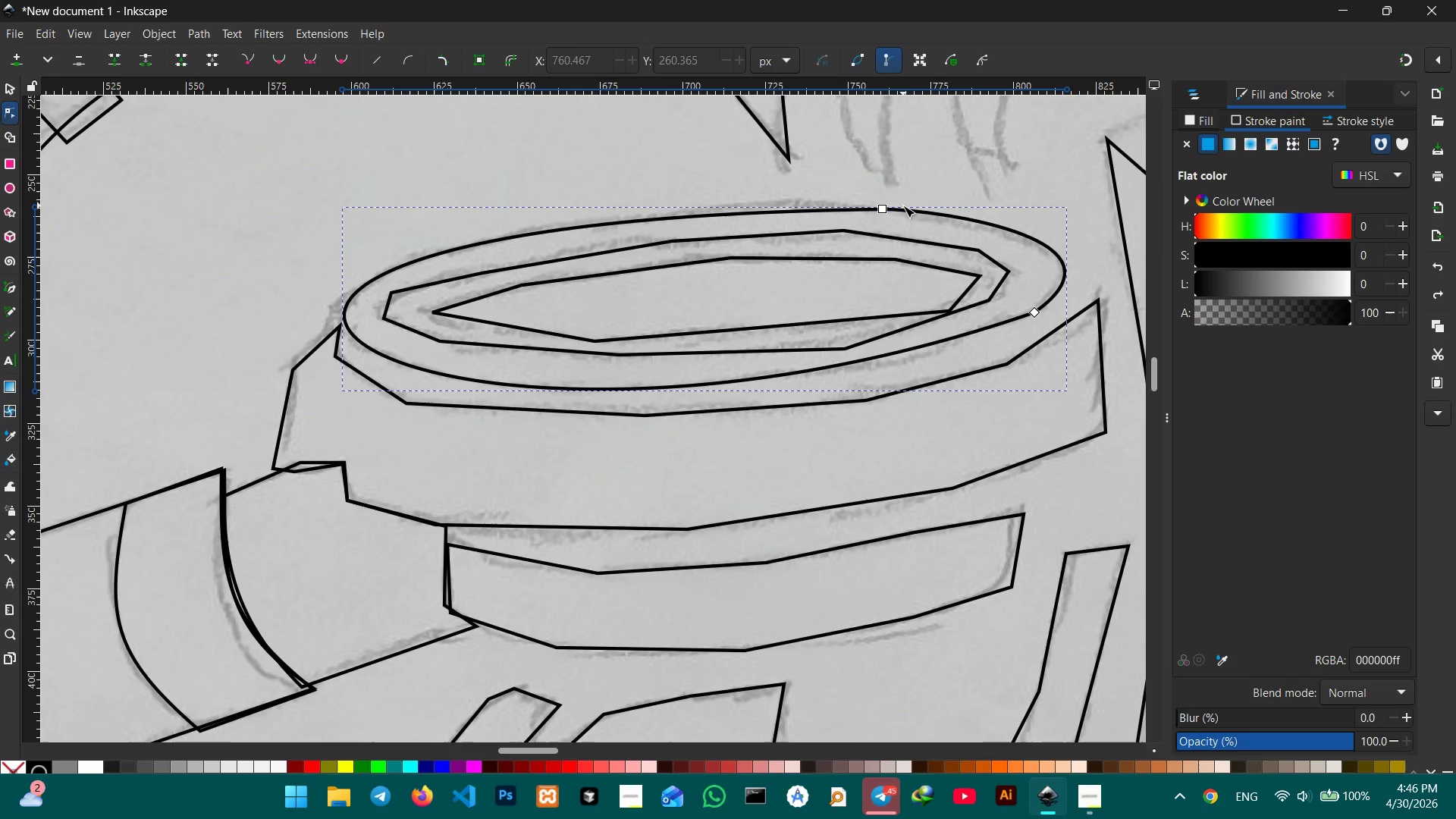 
left_click([886, 211])
 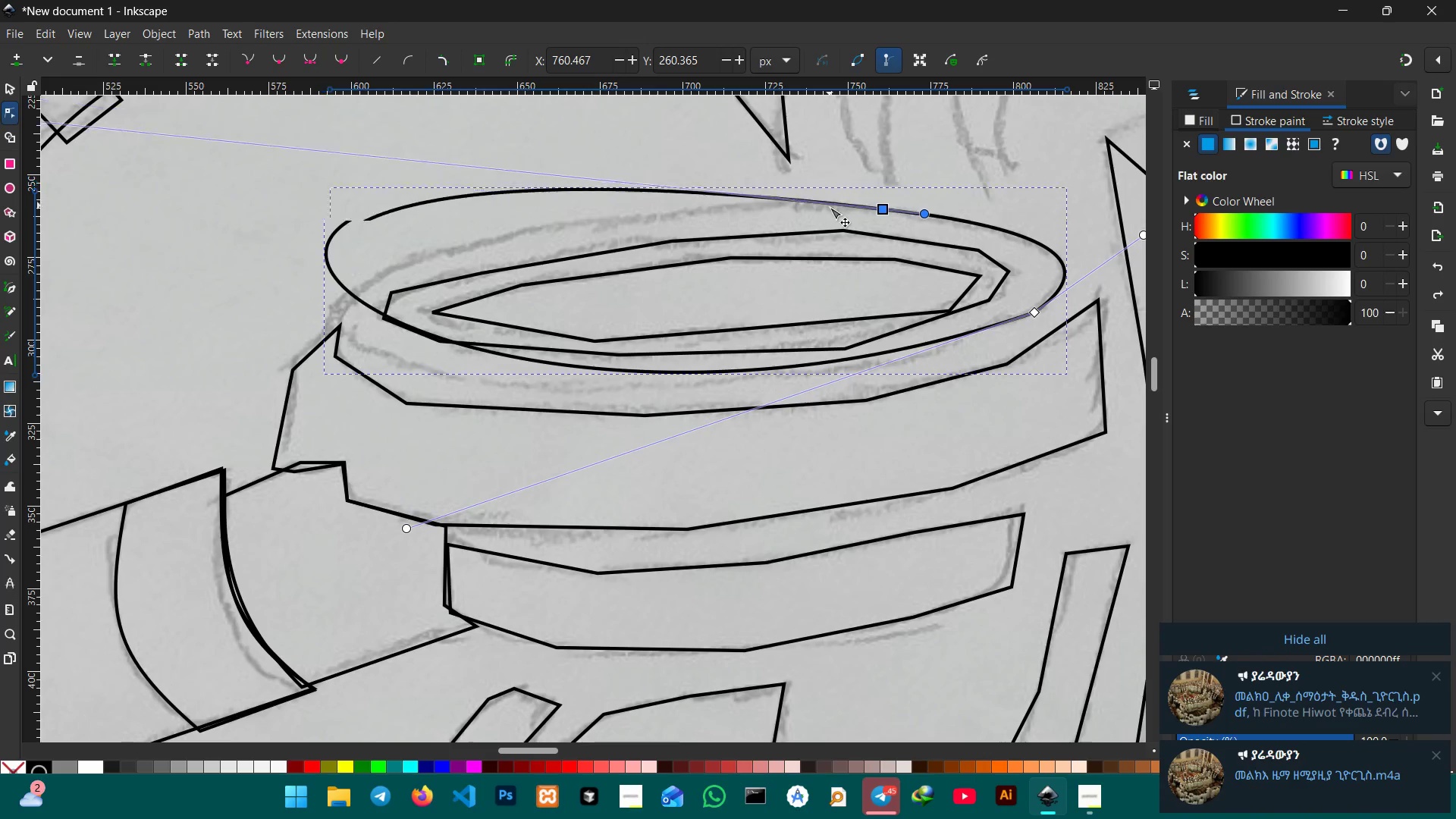 
key(Control+Z)
 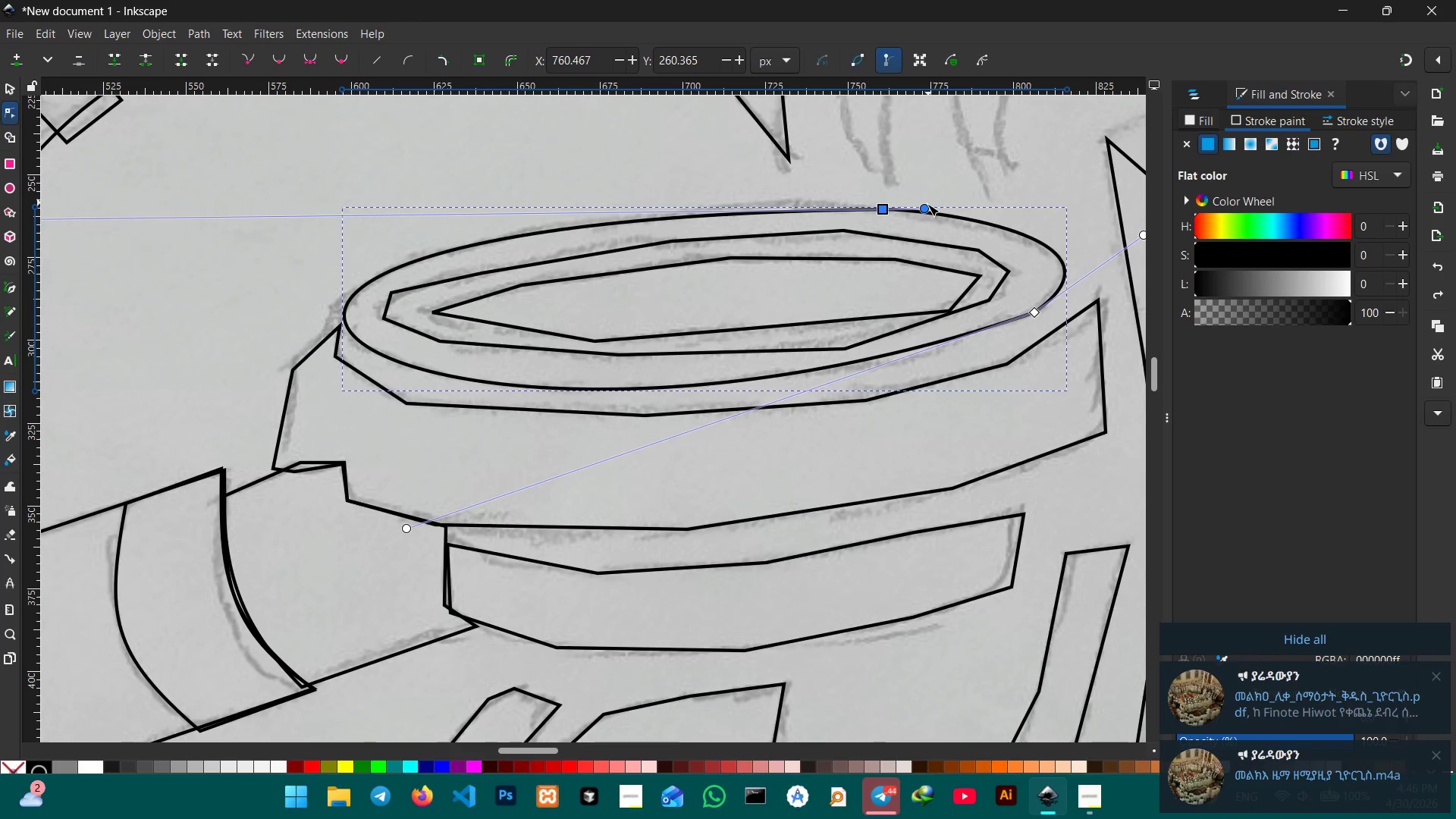 
left_click_drag(start_coordinate=[926, 207], to_coordinate=[926, 213])
 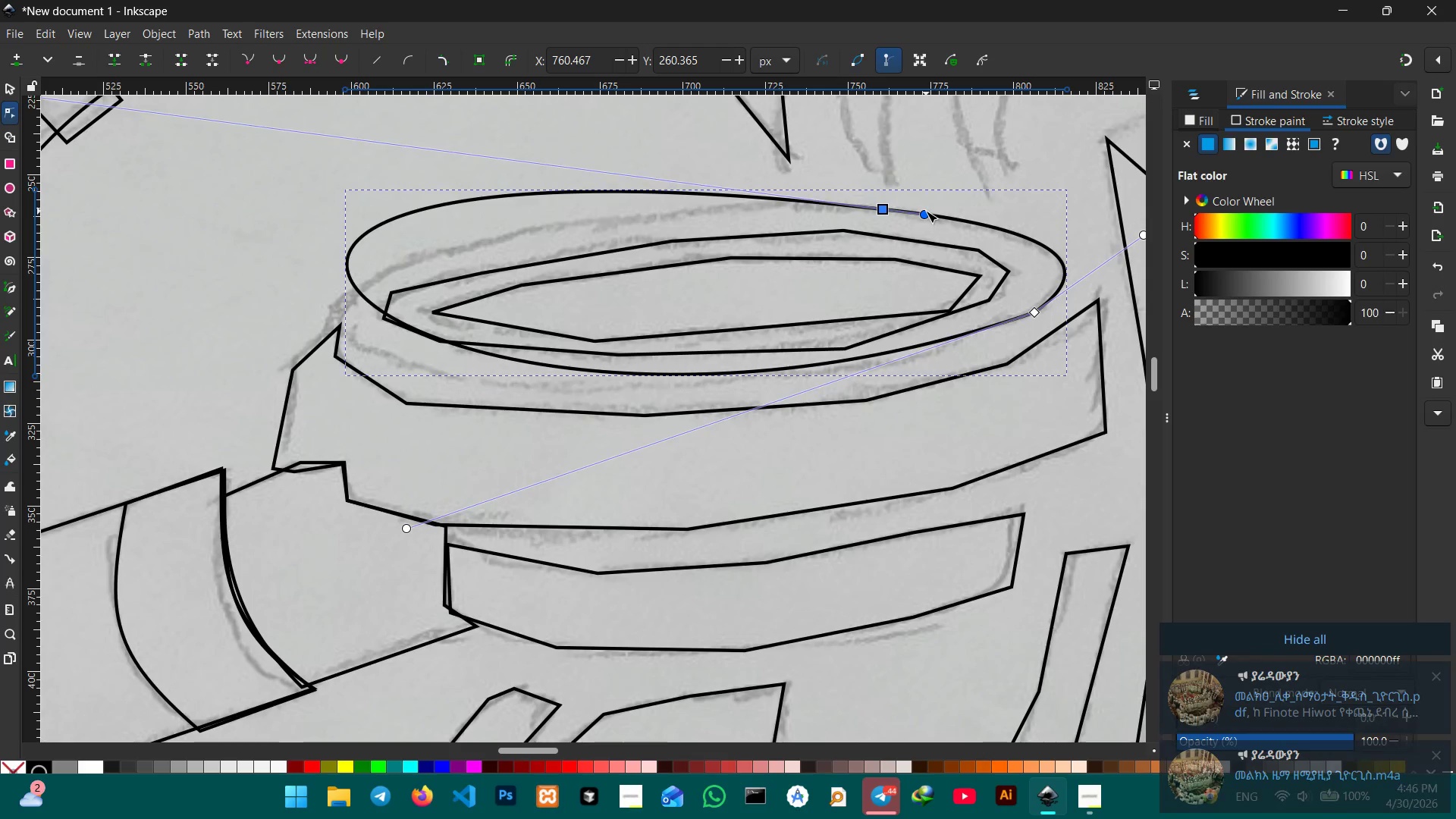 
key(Control+Z)
 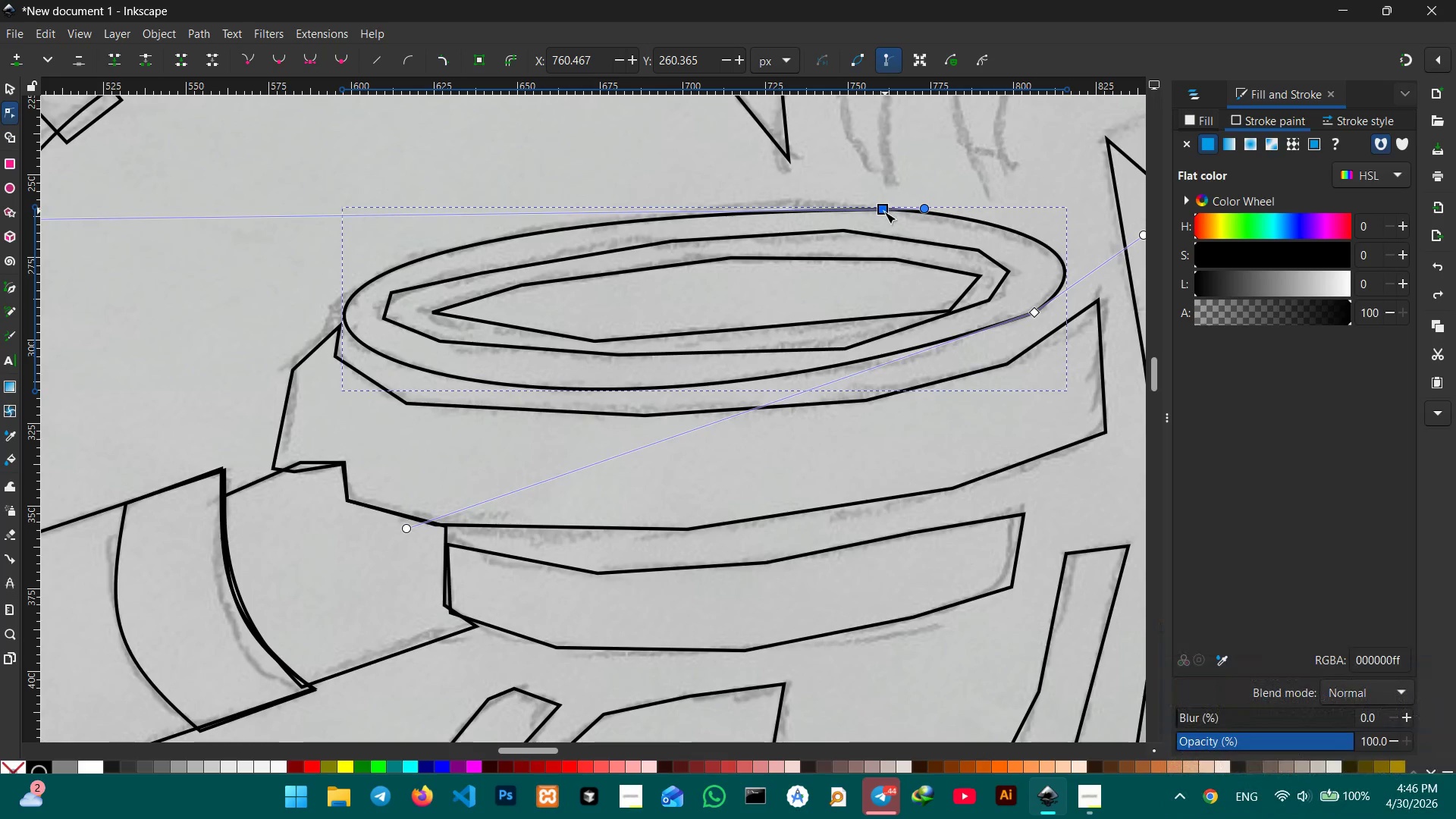 
left_click([884, 212])
 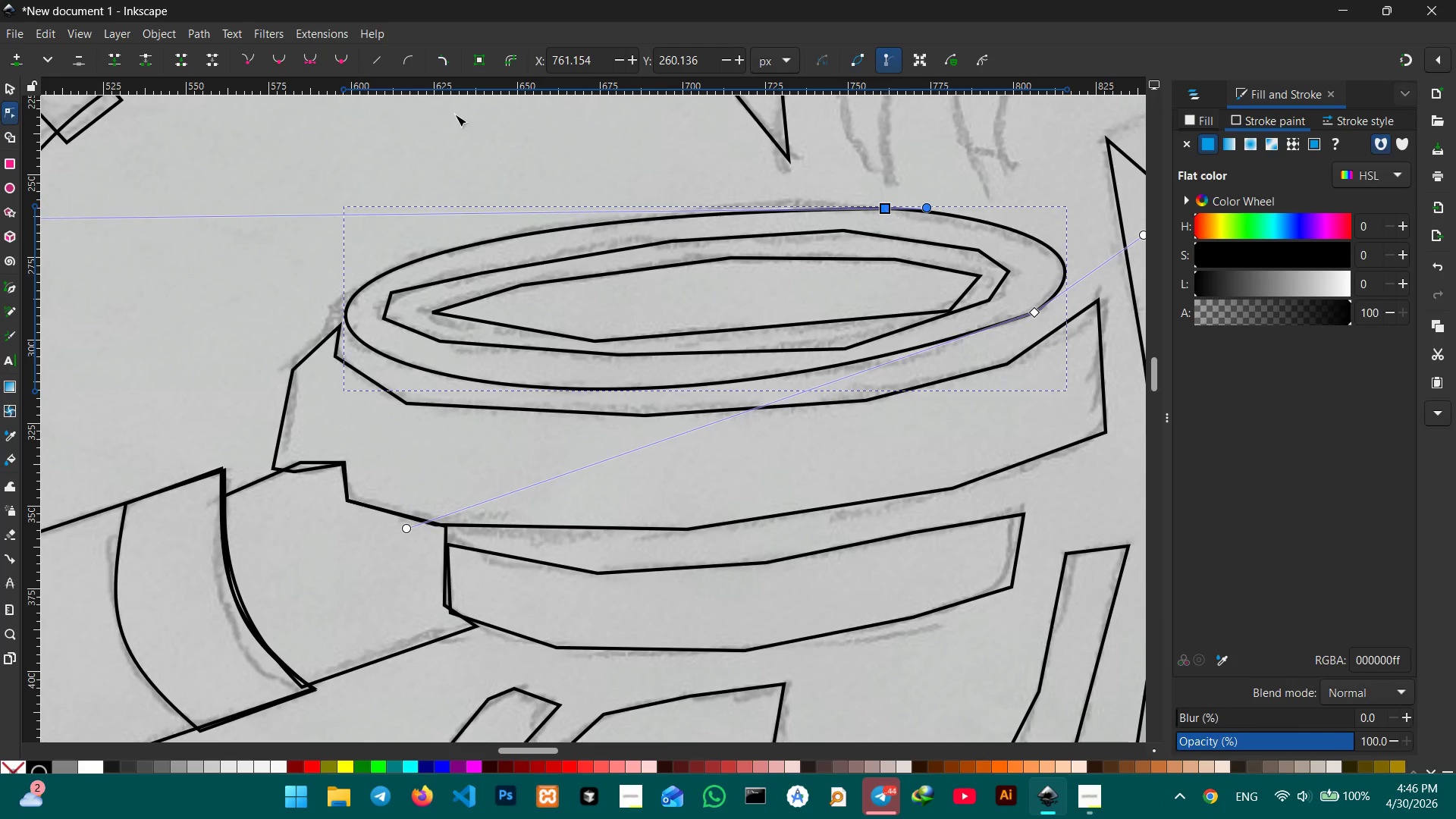 
left_click([278, 60])
 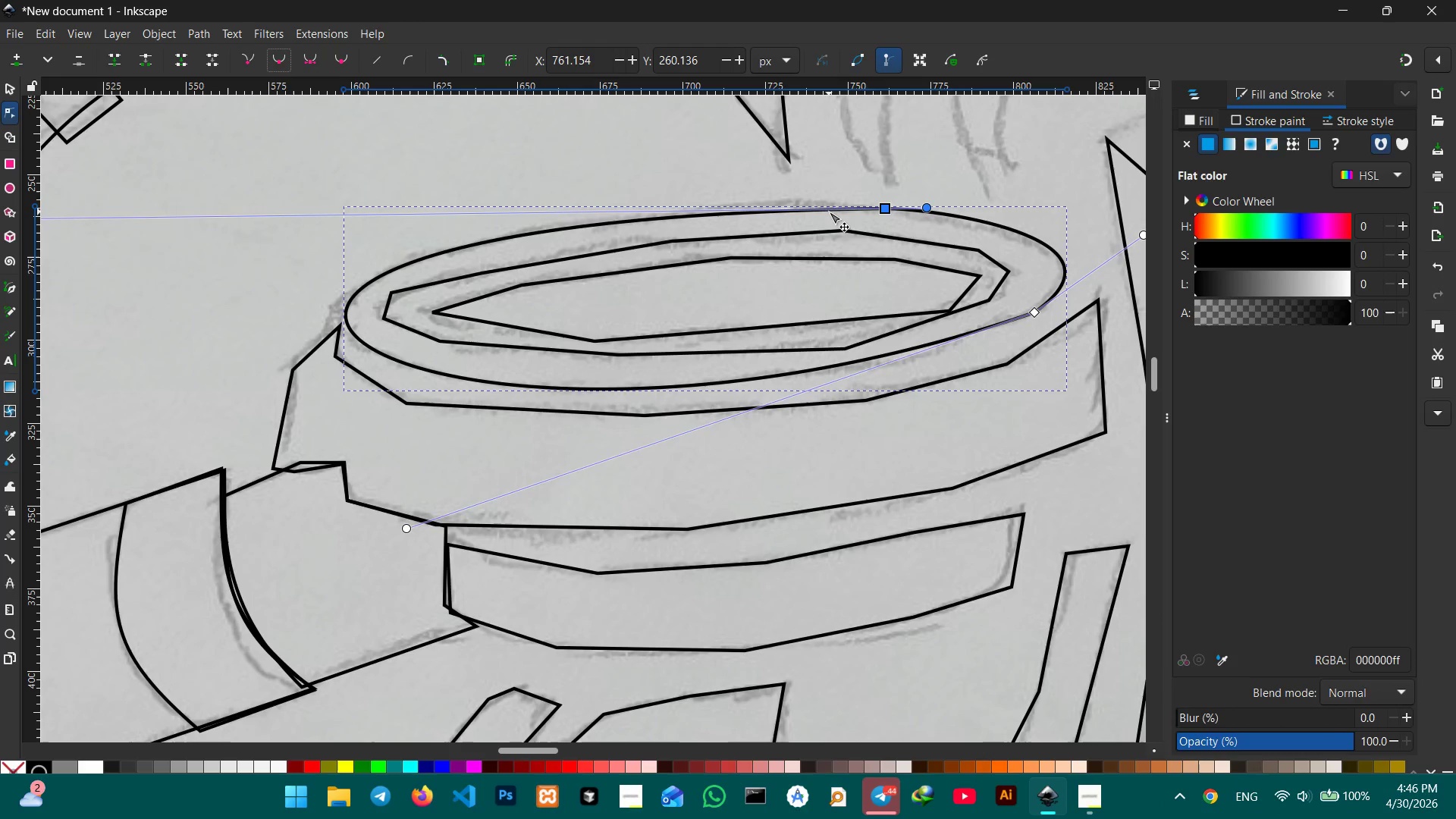 
left_click([816, 209])
 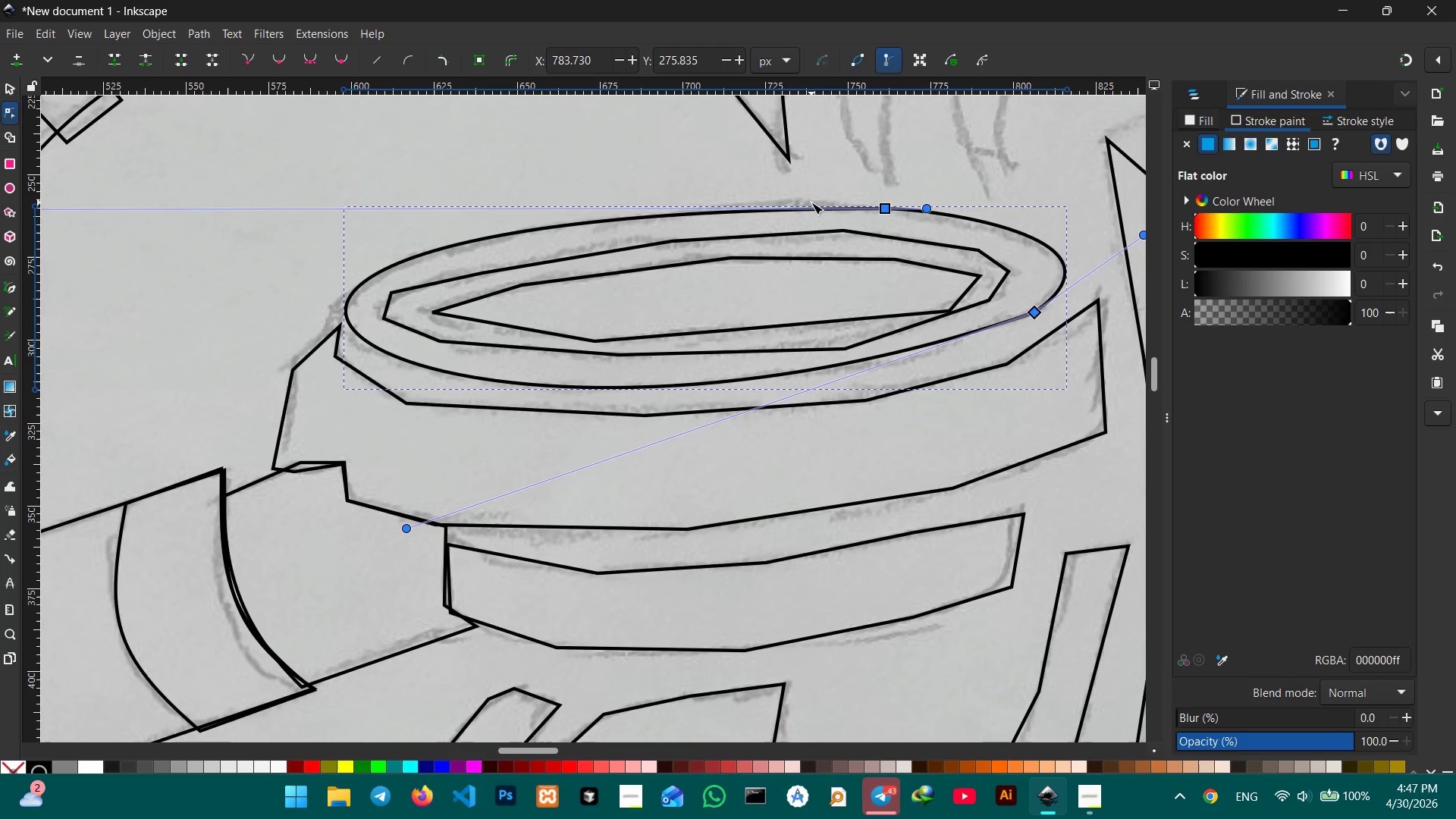 
wait(28.44)
 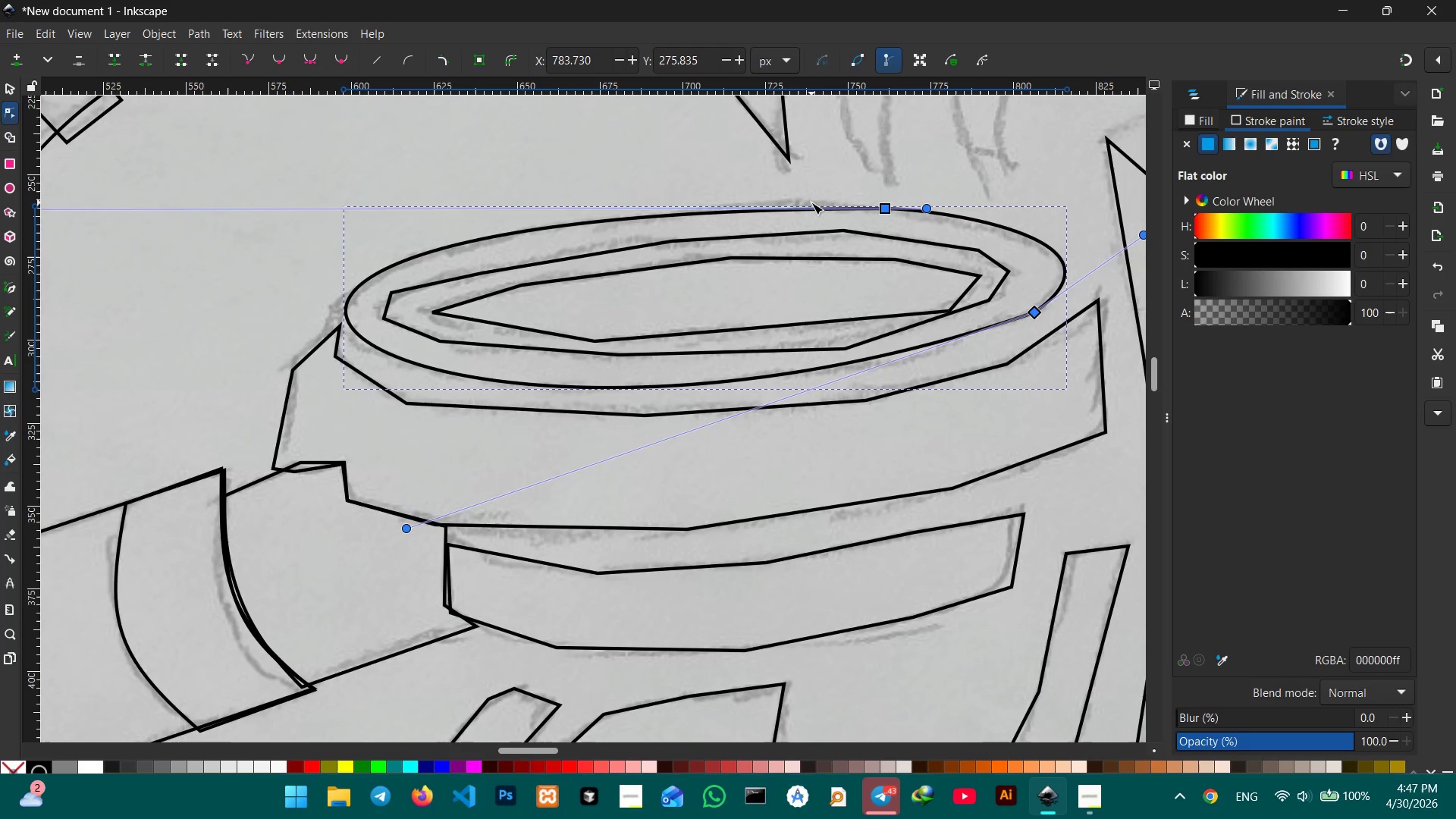 
left_click([1029, 309])
 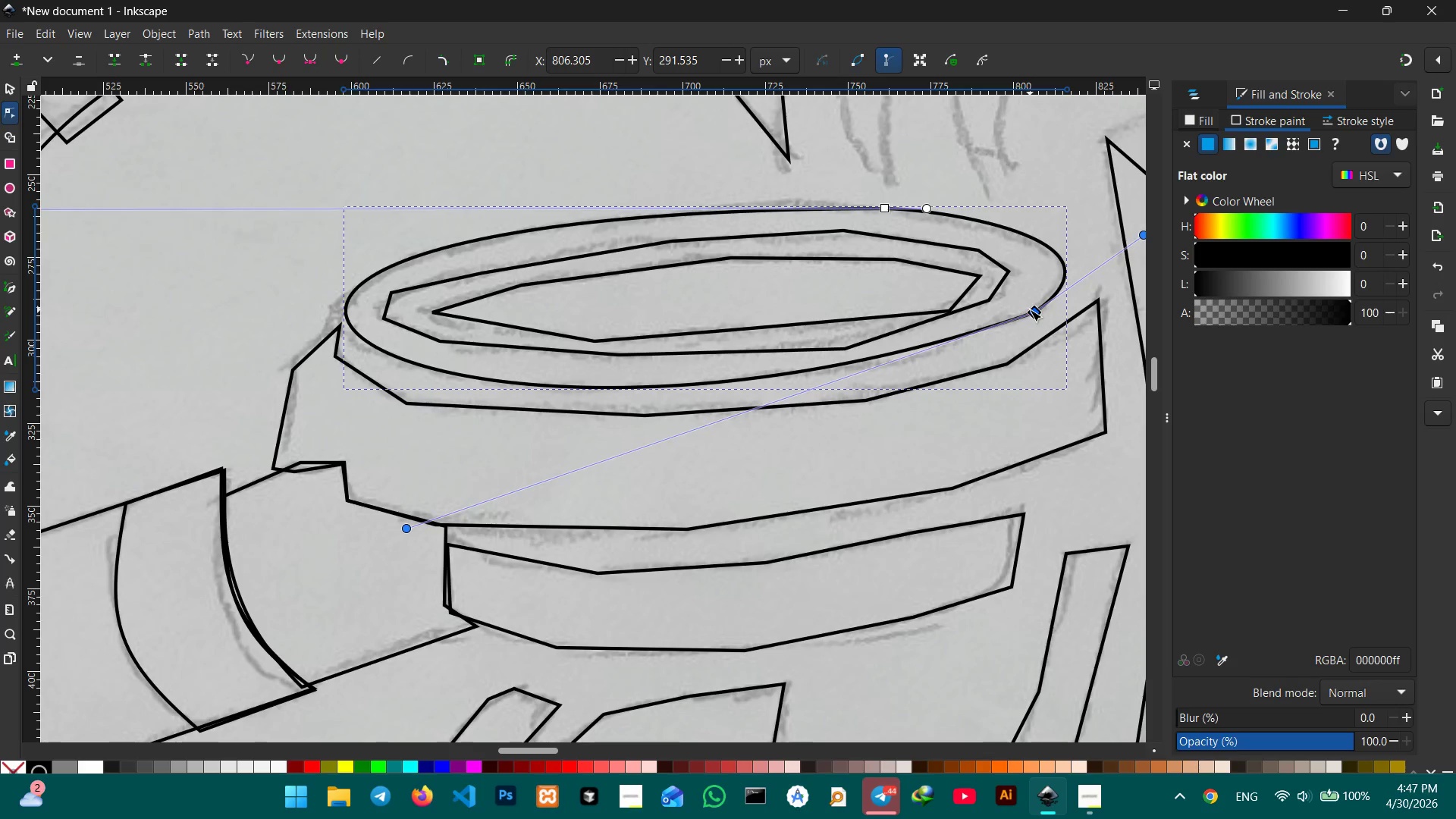 
key(Backspace)
 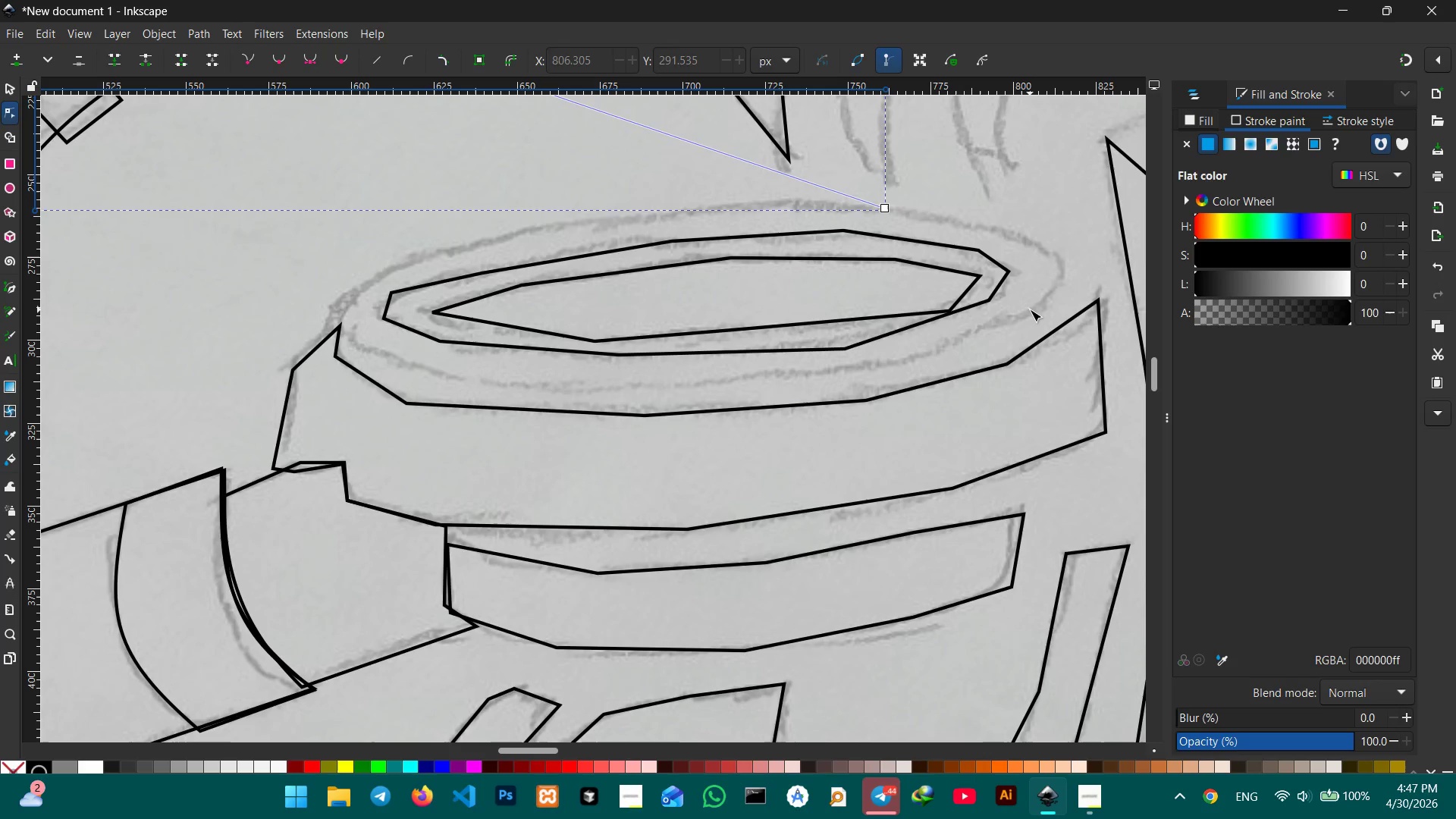 
key(Control+Z)
 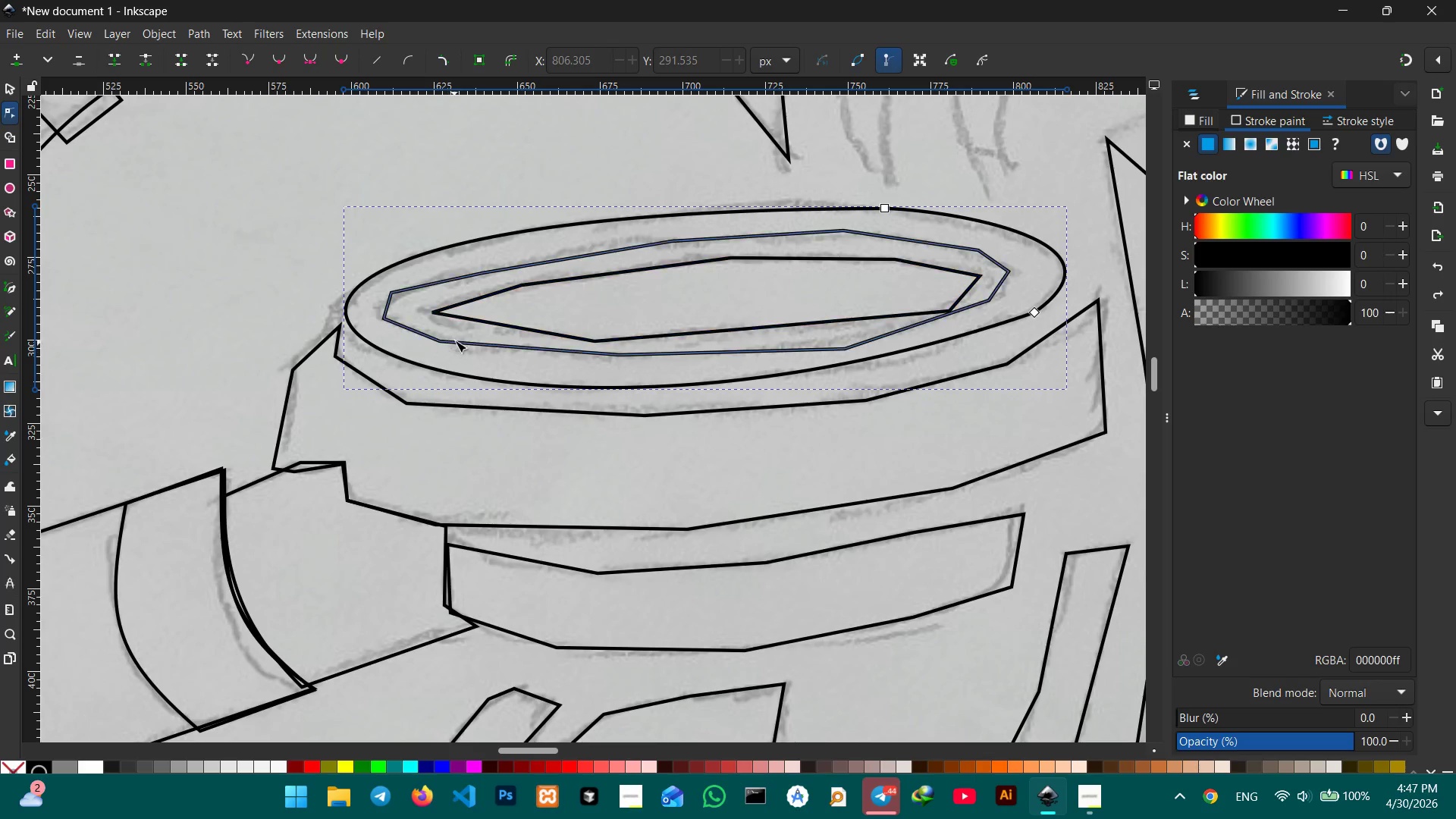 
left_click([457, 345])
 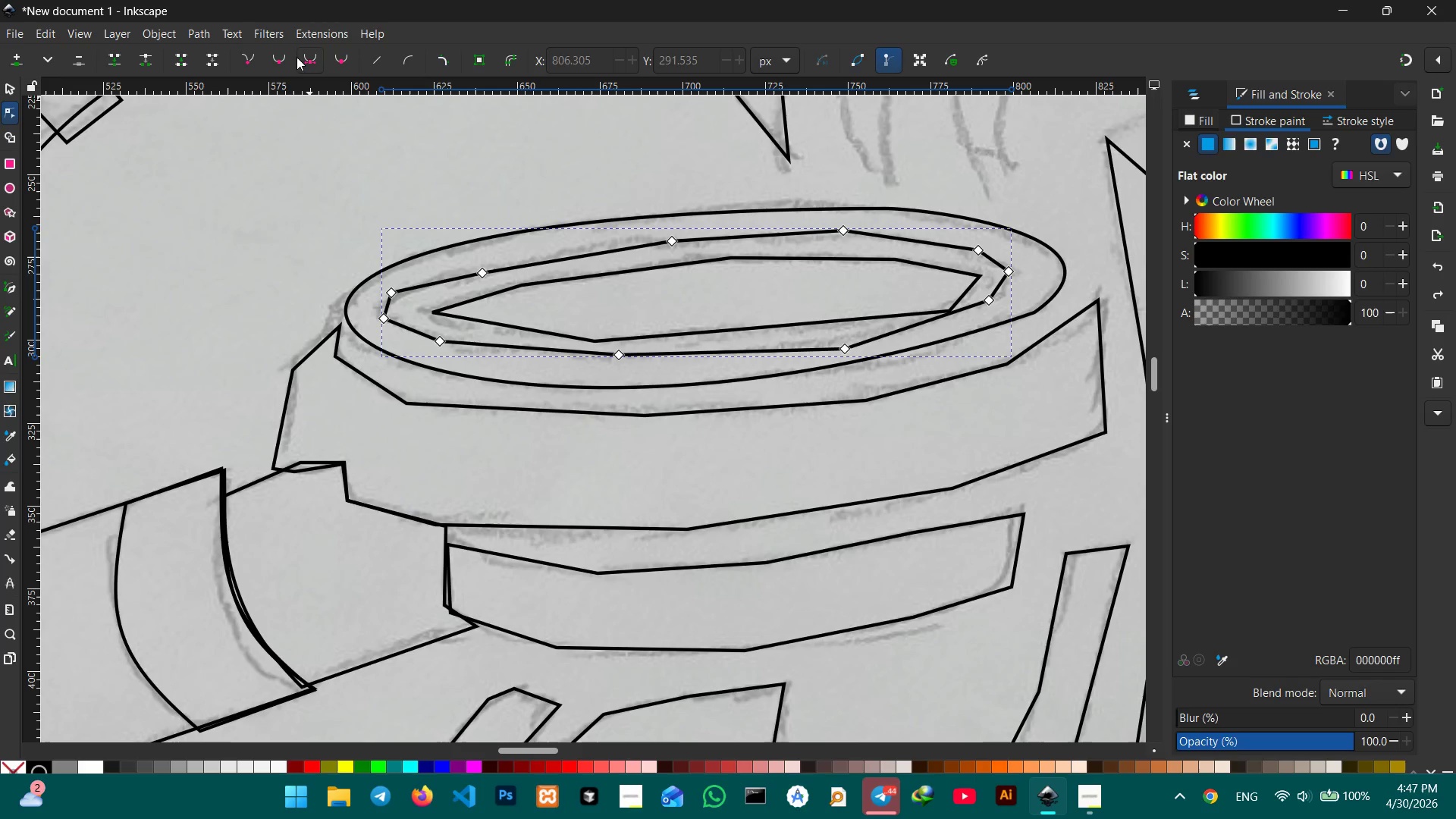 
left_click([284, 58])
 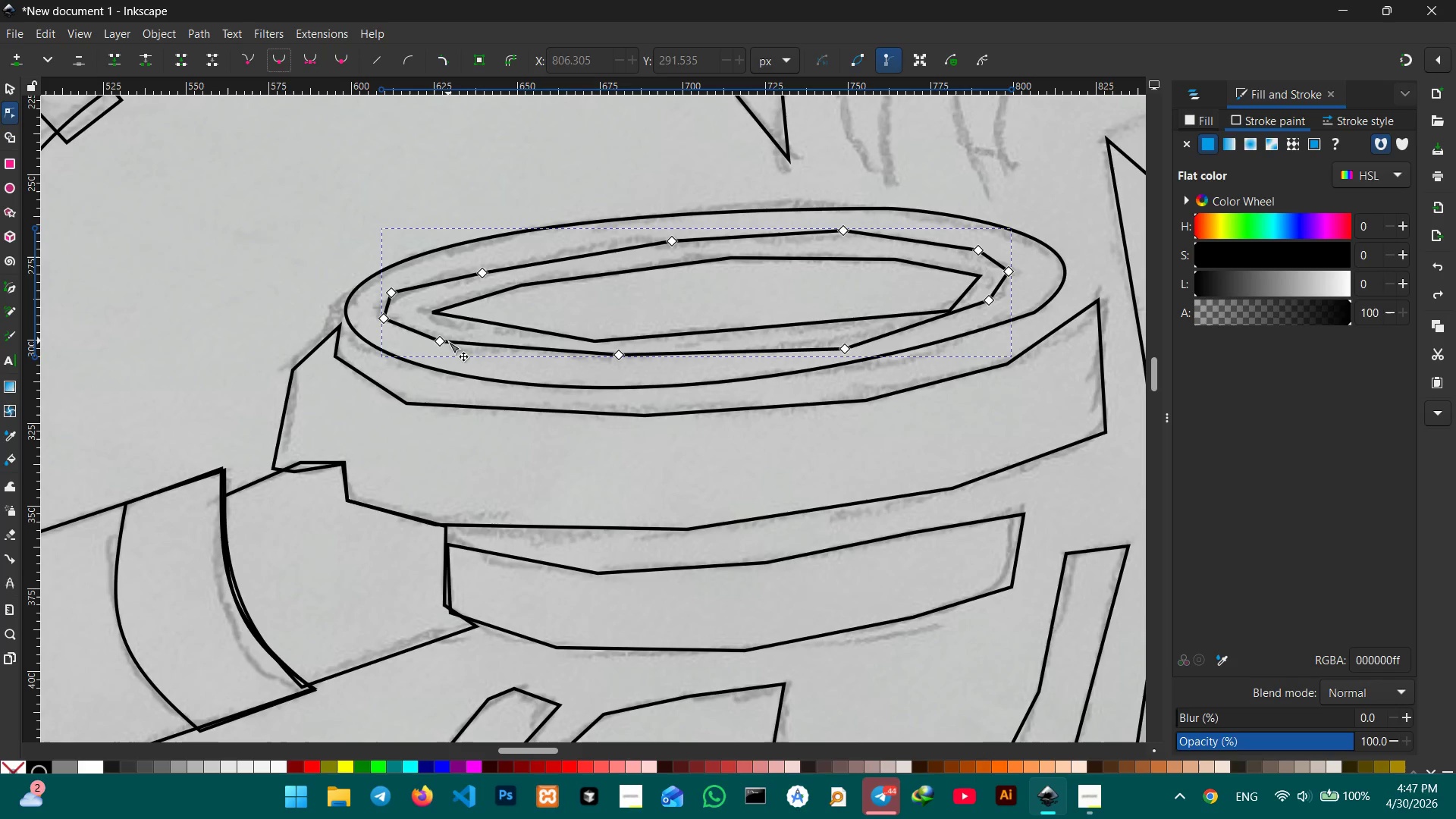 
left_click([458, 345])
 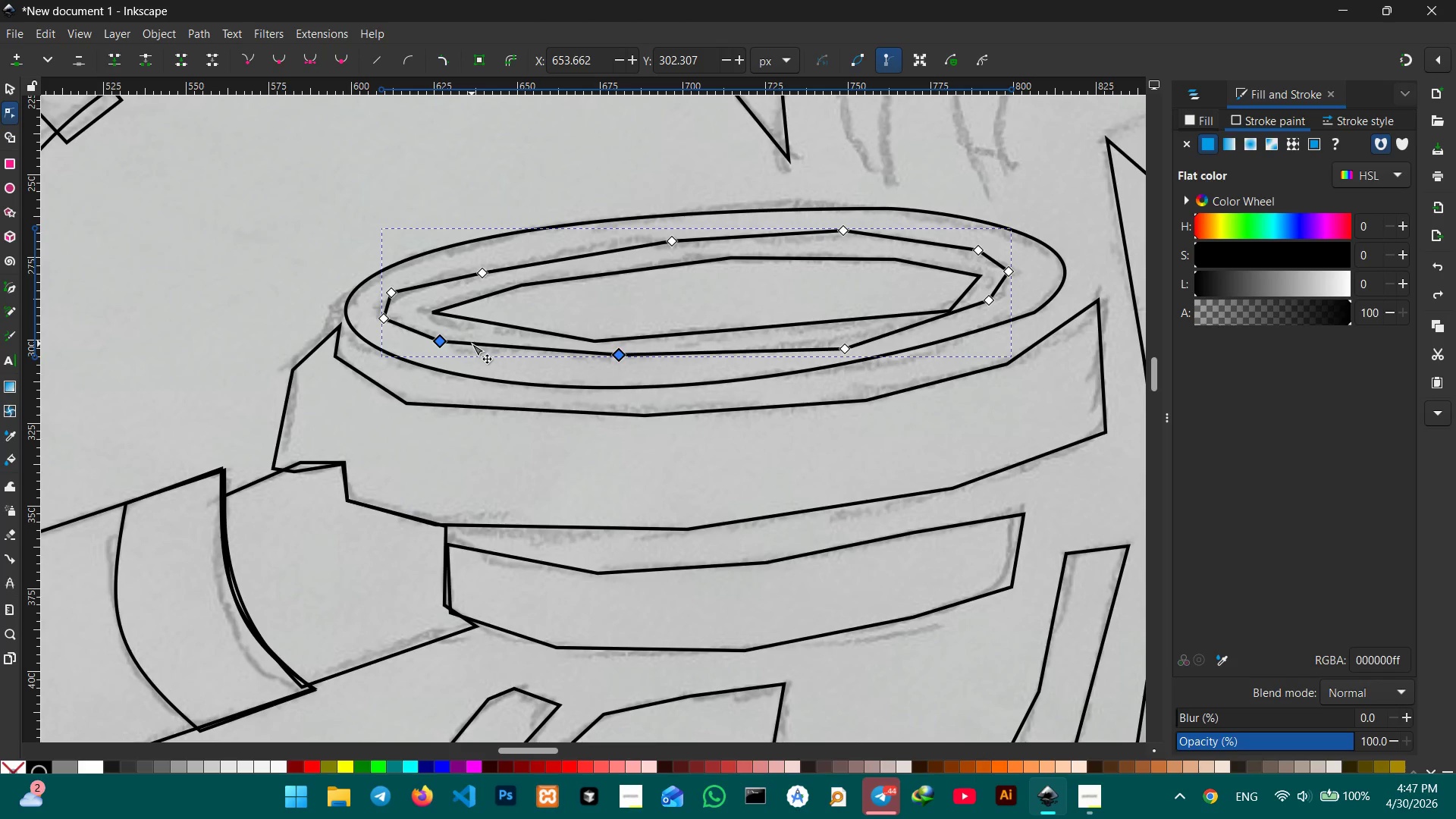 
double_click([472, 344])
 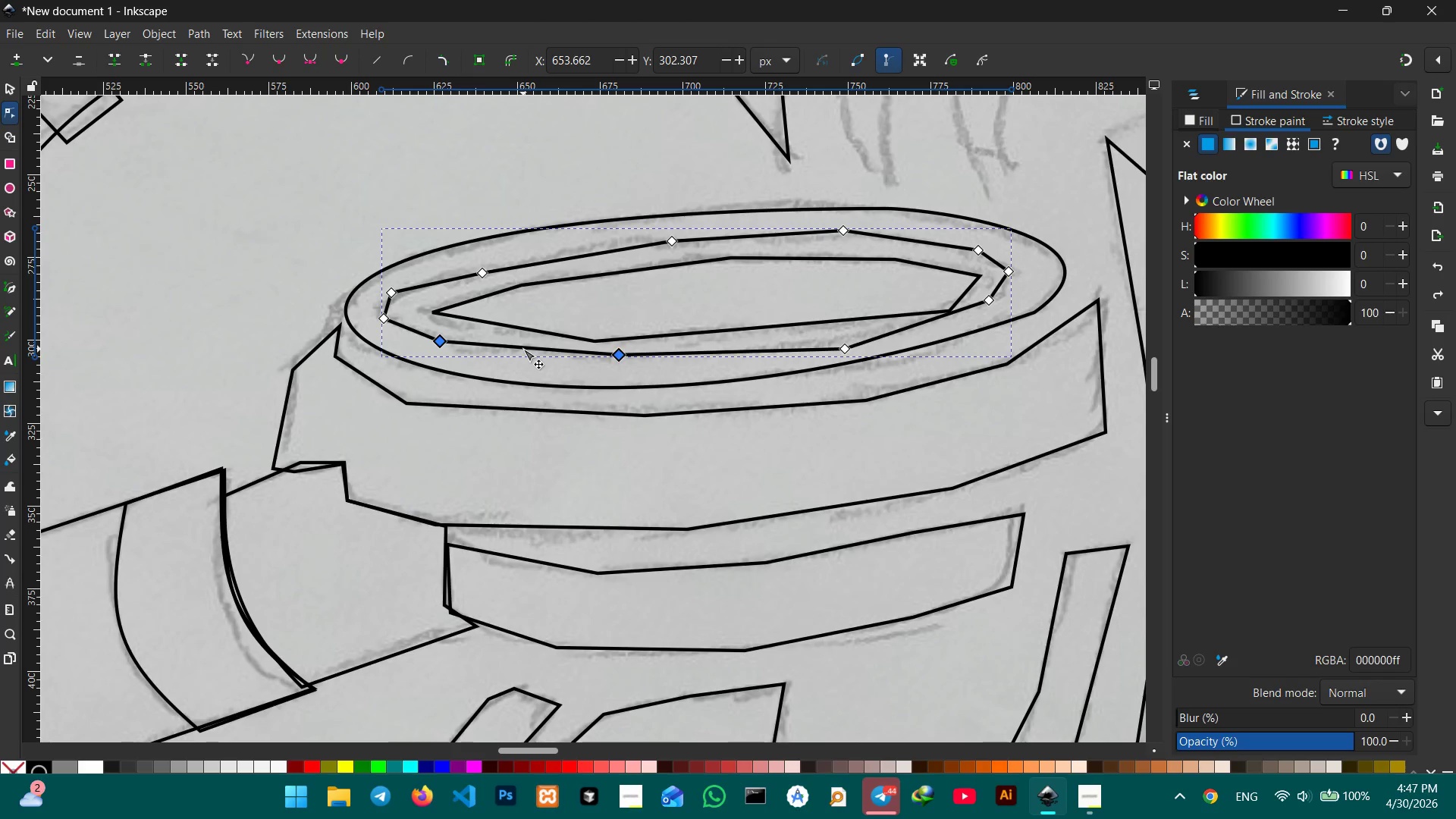 
left_click_drag(start_coordinate=[523, 349], to_coordinate=[523, 356])
 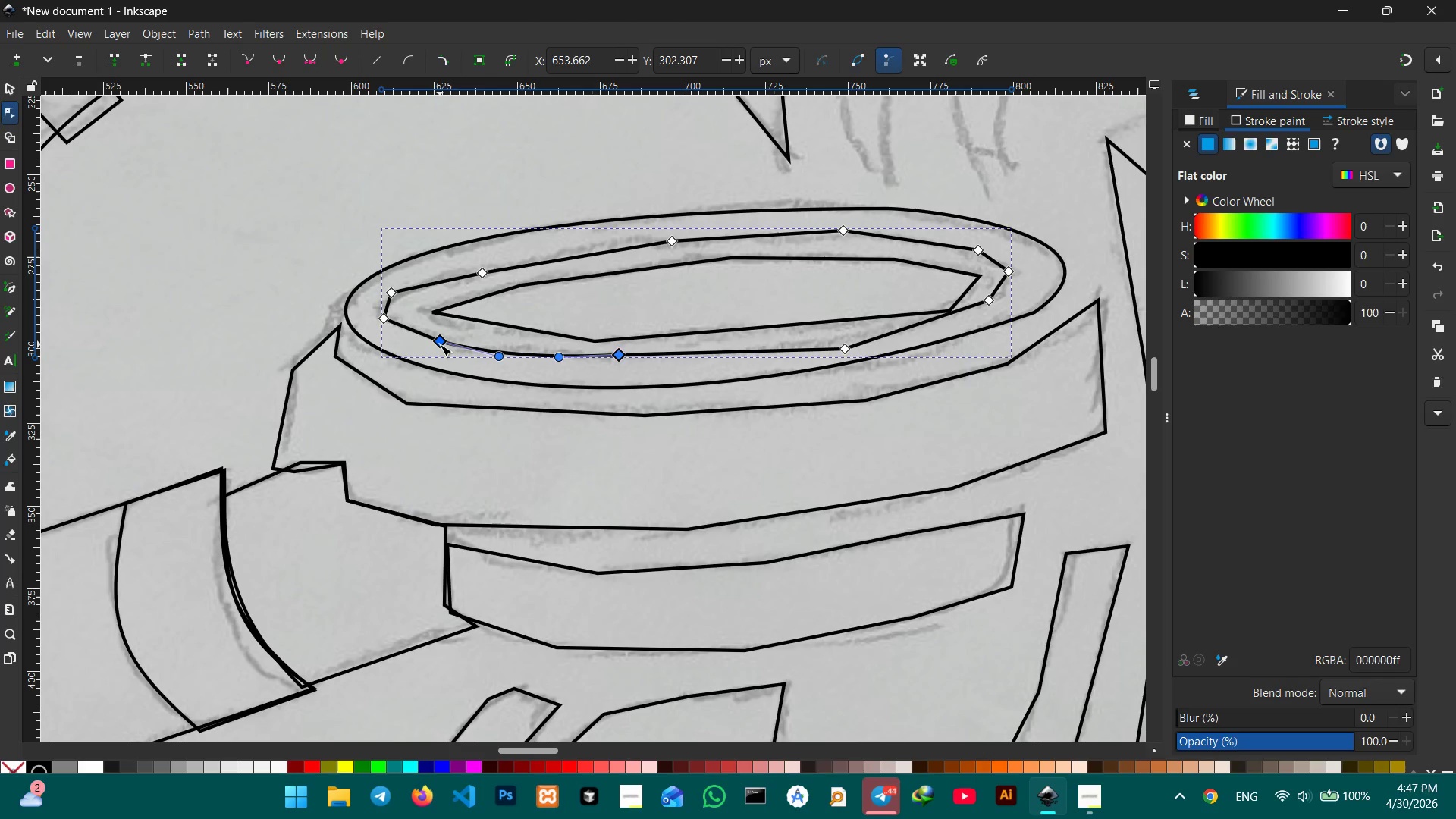 
left_click([440, 344])
 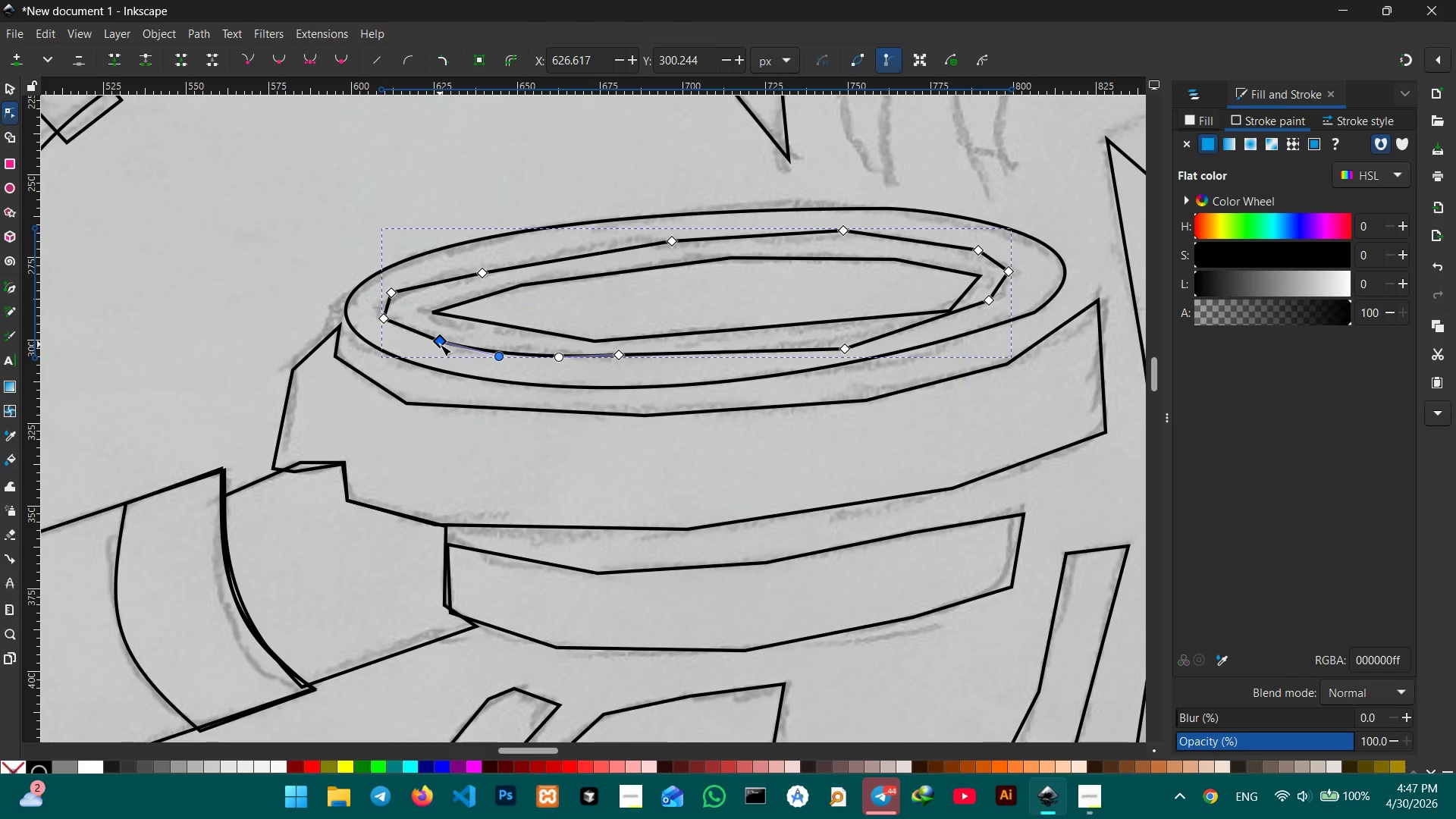 
key(Backspace)
 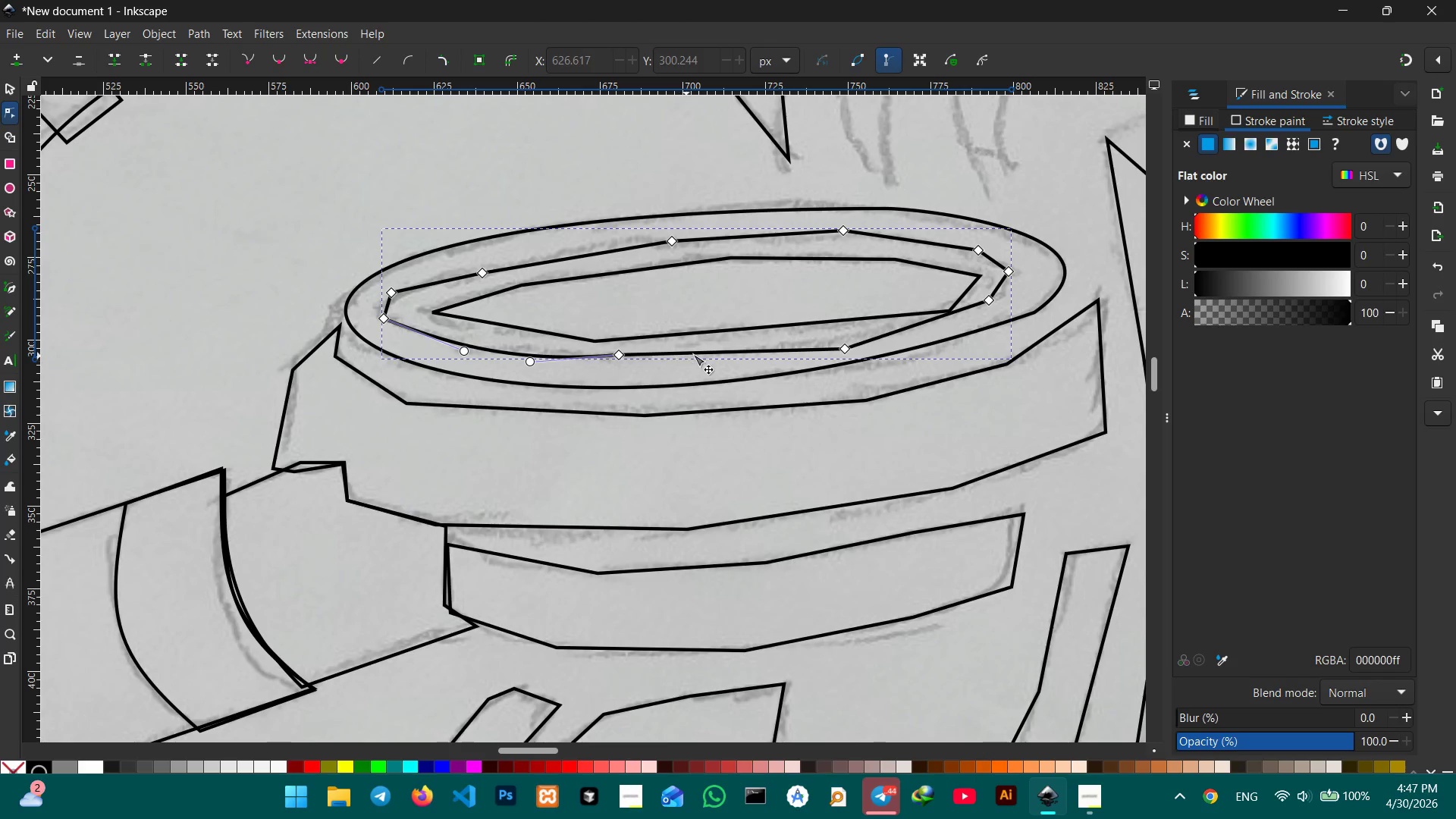 
left_click_drag(start_coordinate=[718, 350], to_coordinate=[719, 359])
 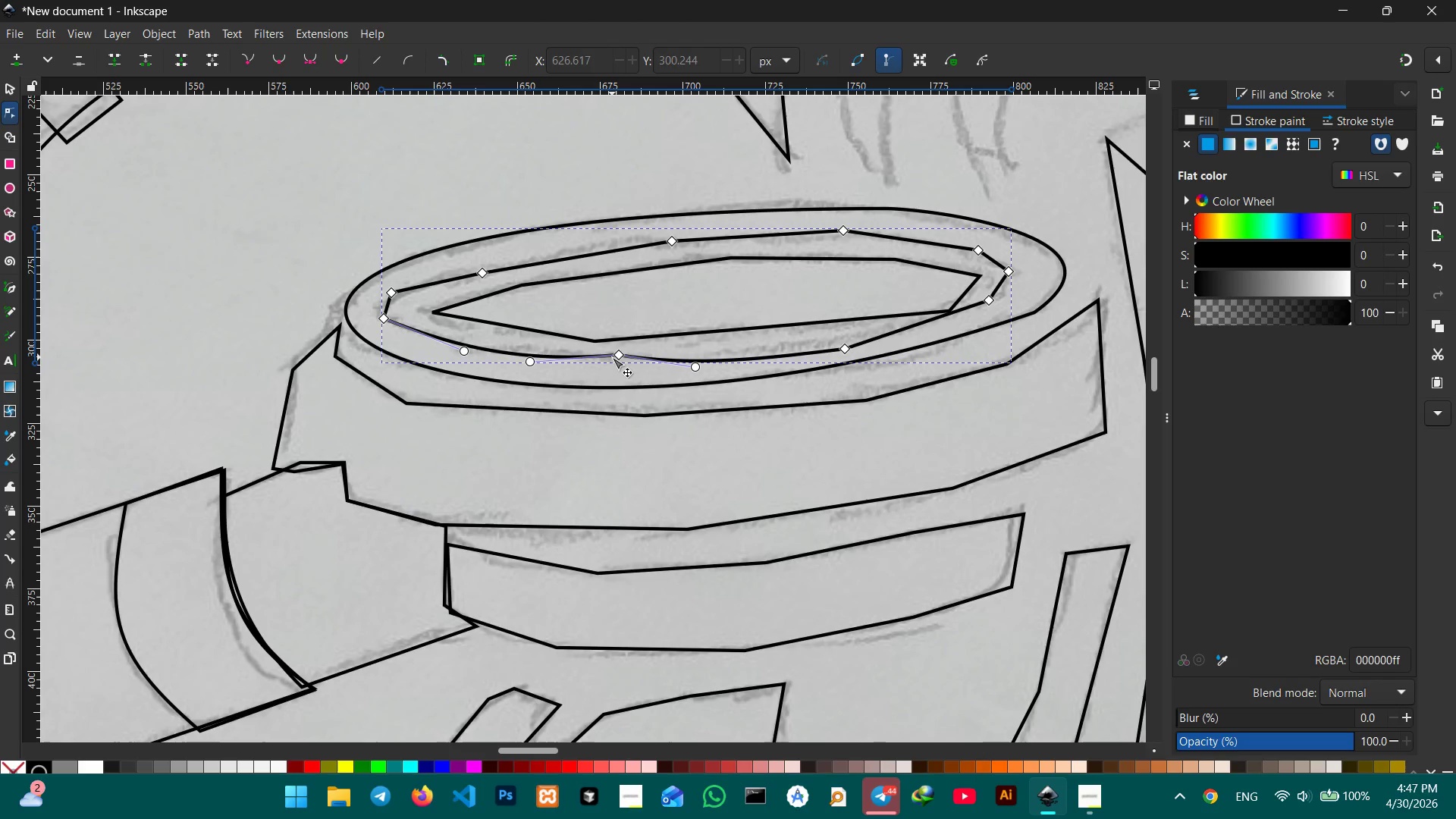 
left_click([612, 357])
 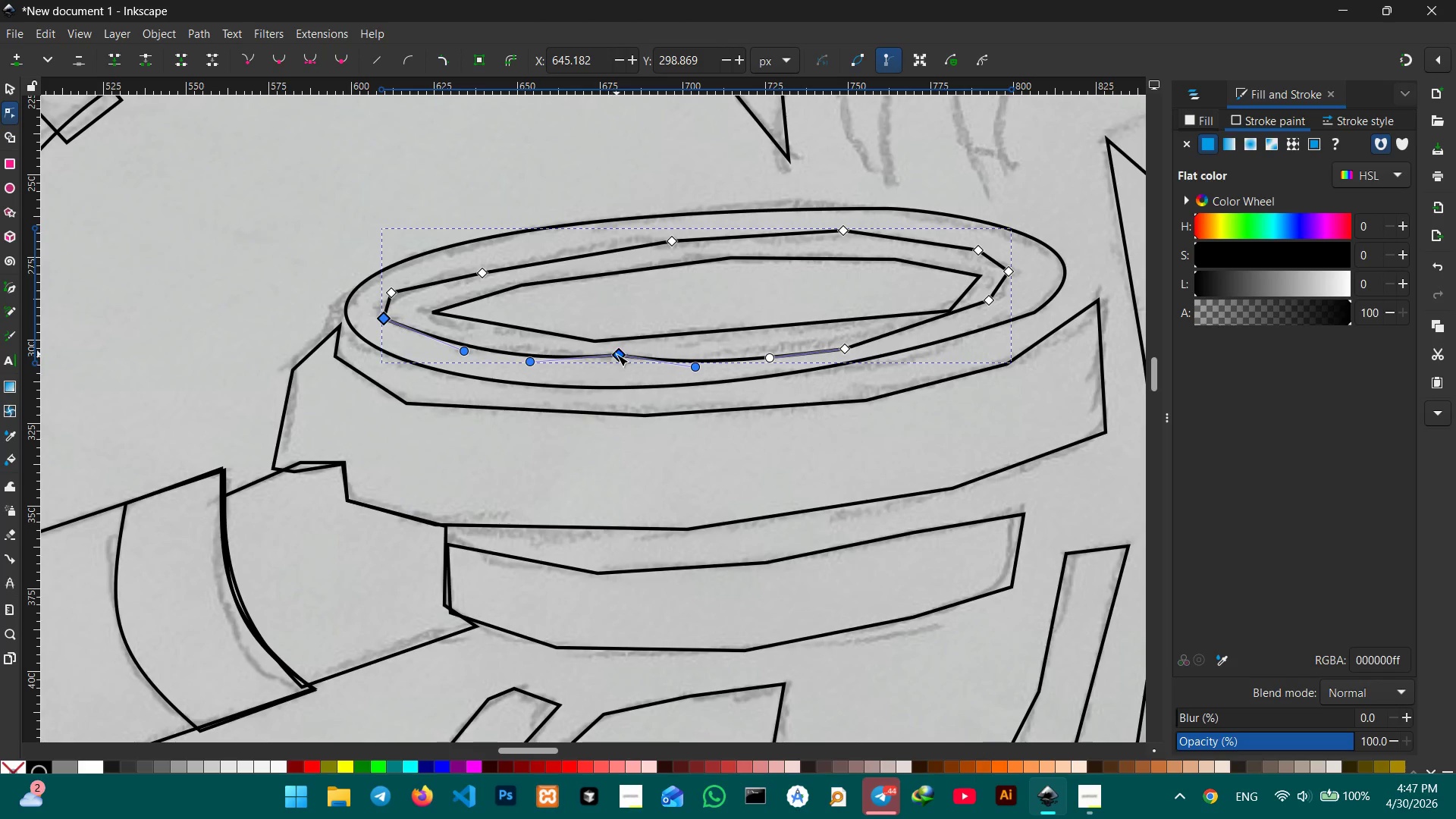 
key(Backspace)
 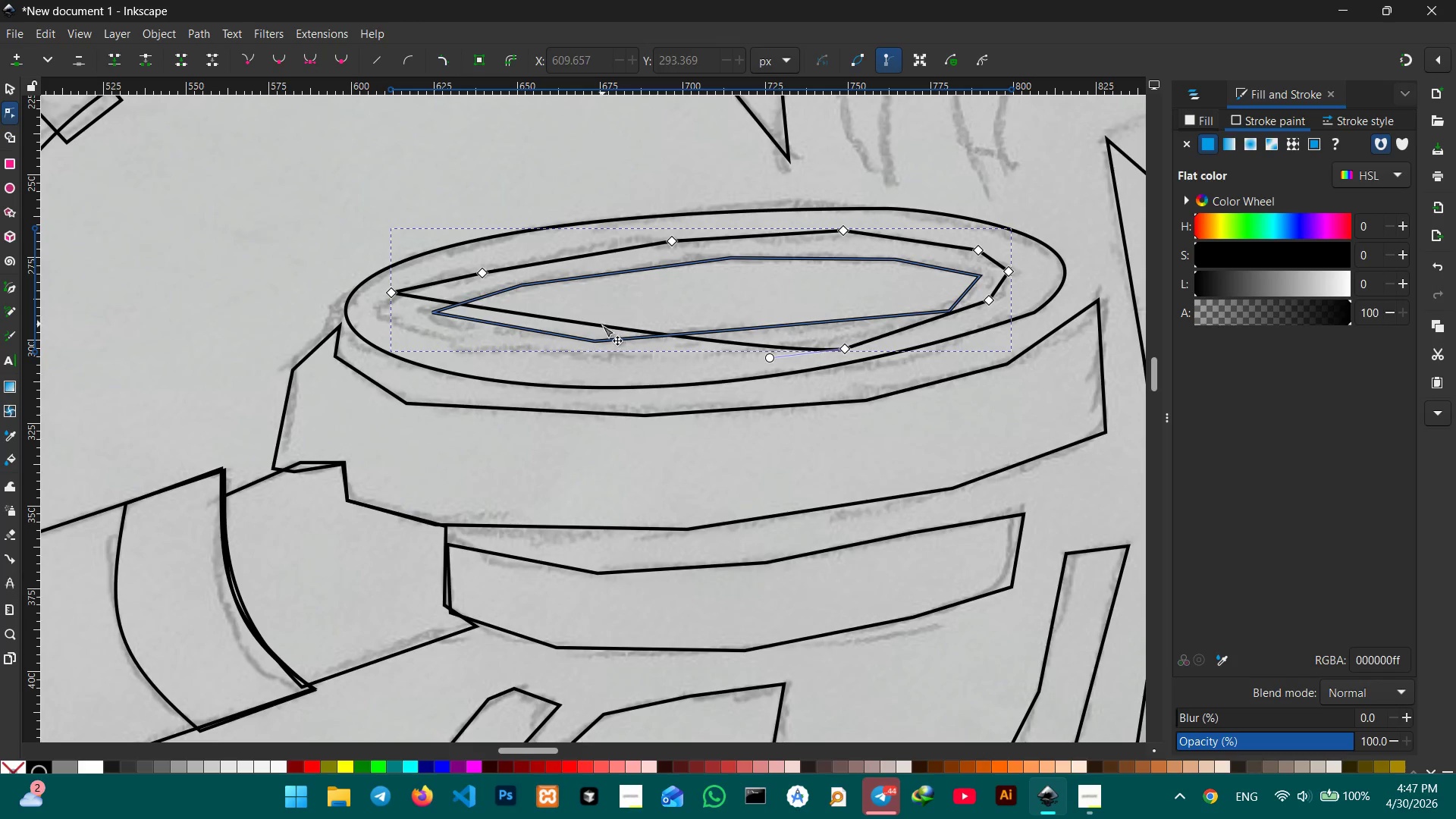 
left_click_drag(start_coordinate=[602, 326], to_coordinate=[549, 357])
 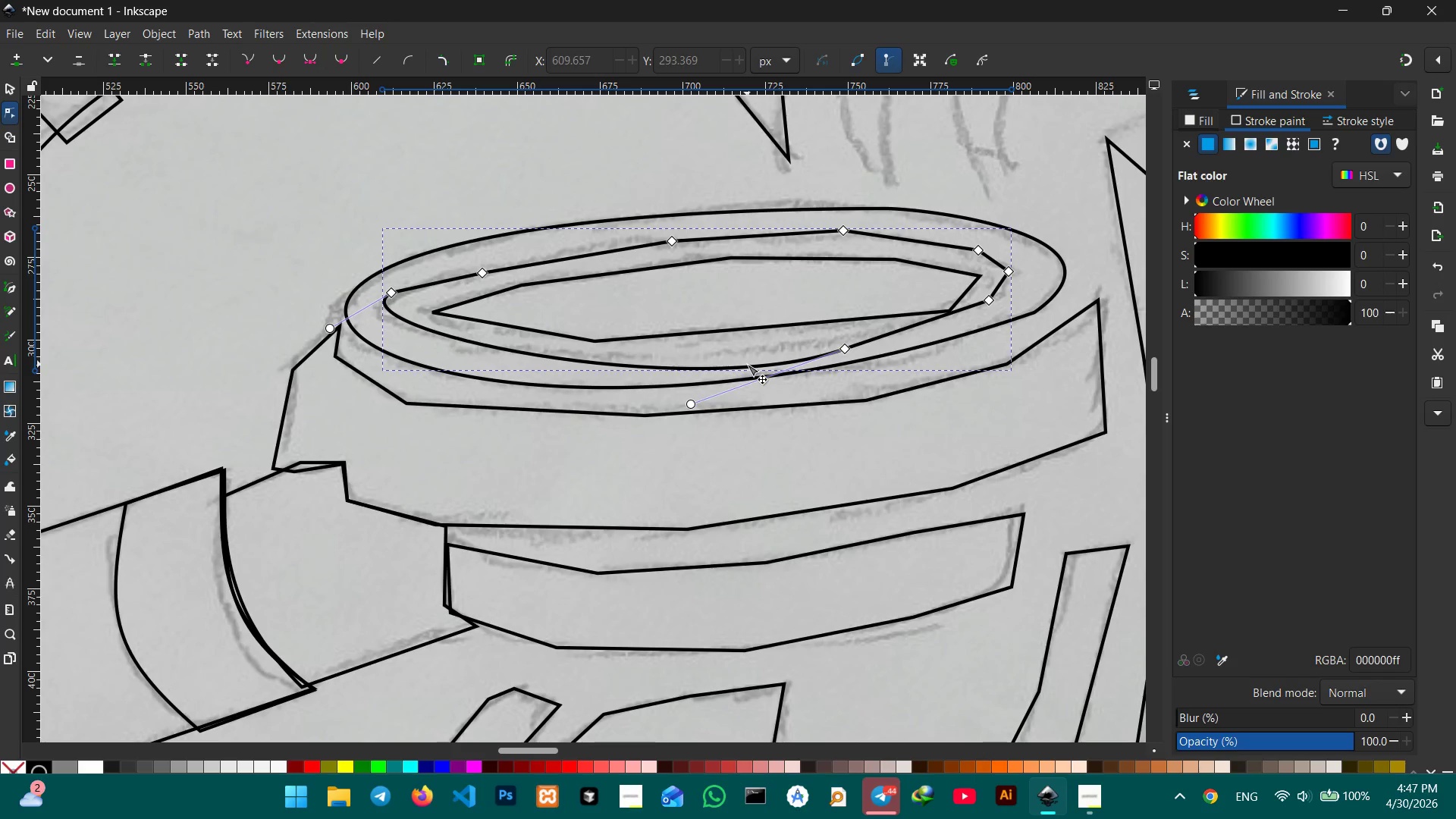 
left_click_drag(start_coordinate=[747, 364], to_coordinate=[744, 354])
 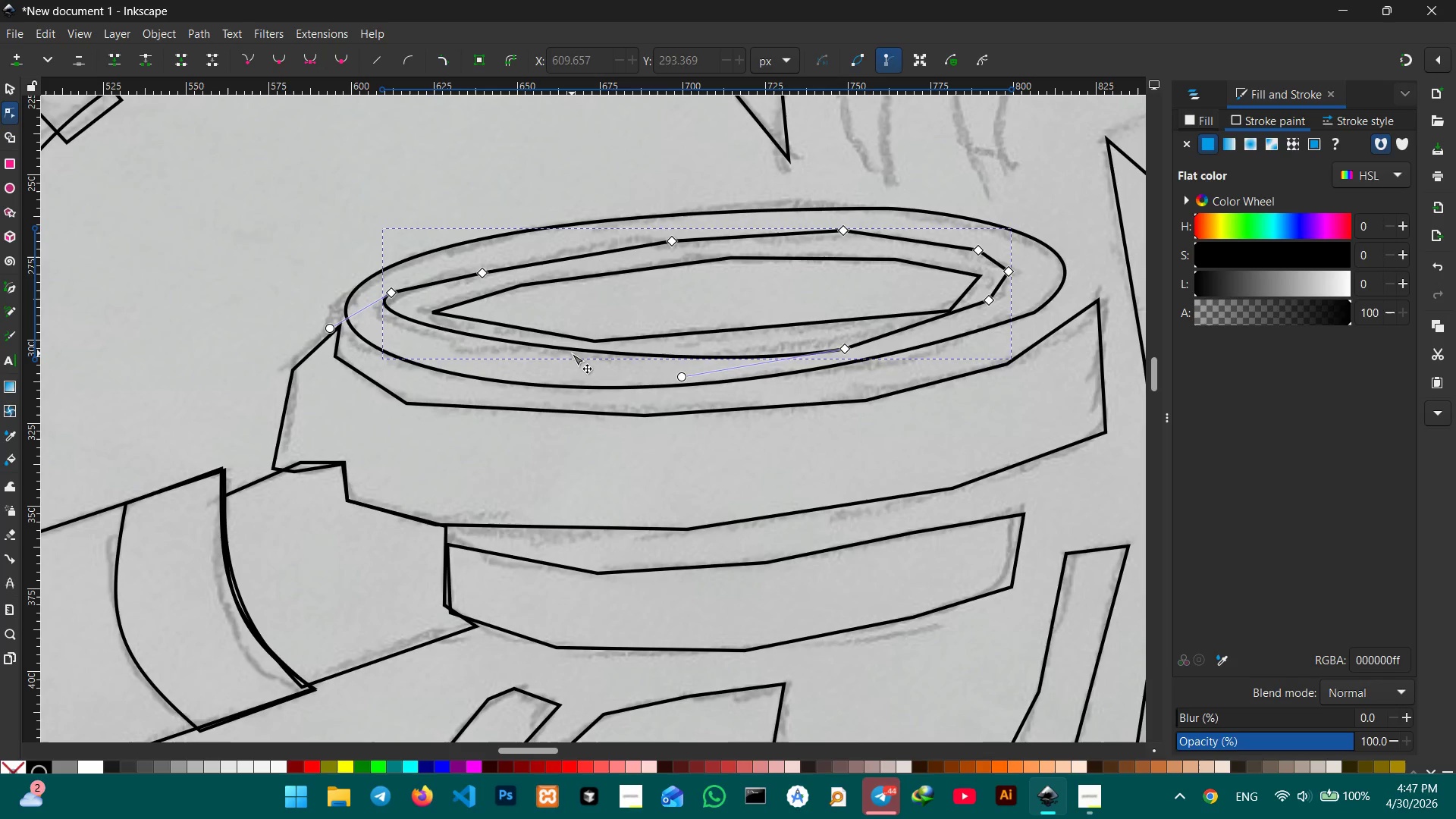 
left_click_drag(start_coordinate=[573, 350], to_coordinate=[565, 359])
 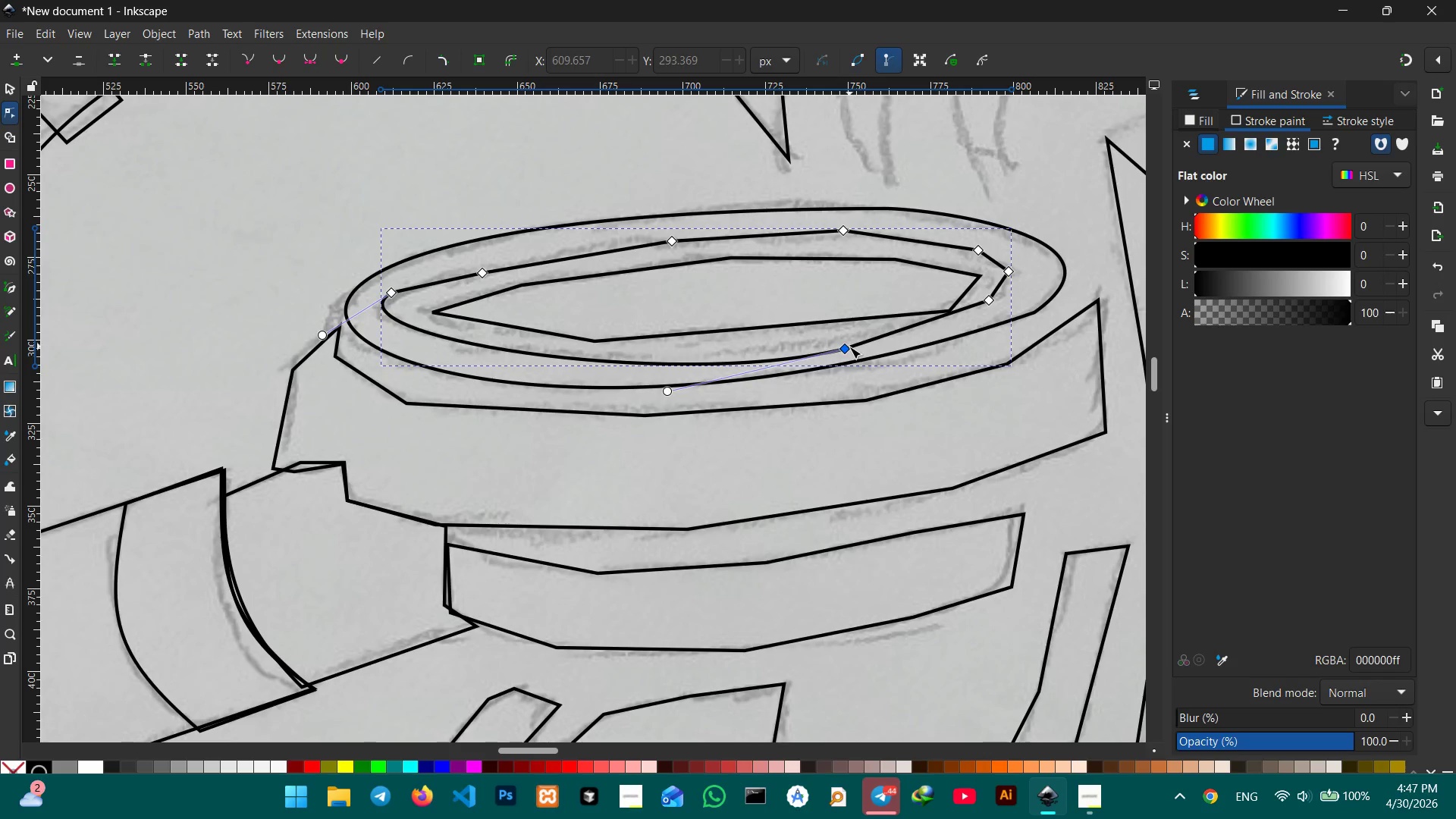 
left_click([848, 347])
 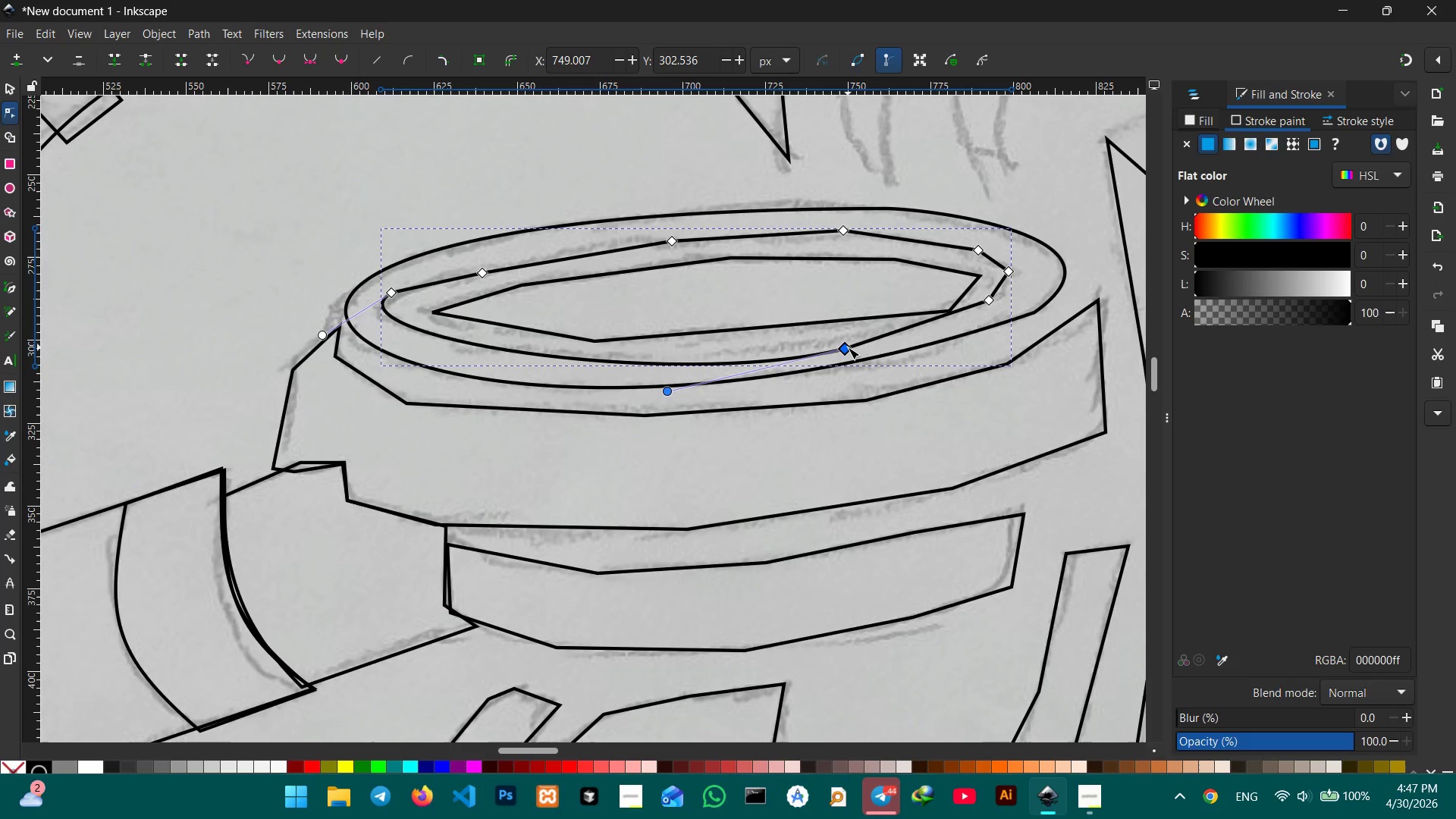 
key(Backspace)
 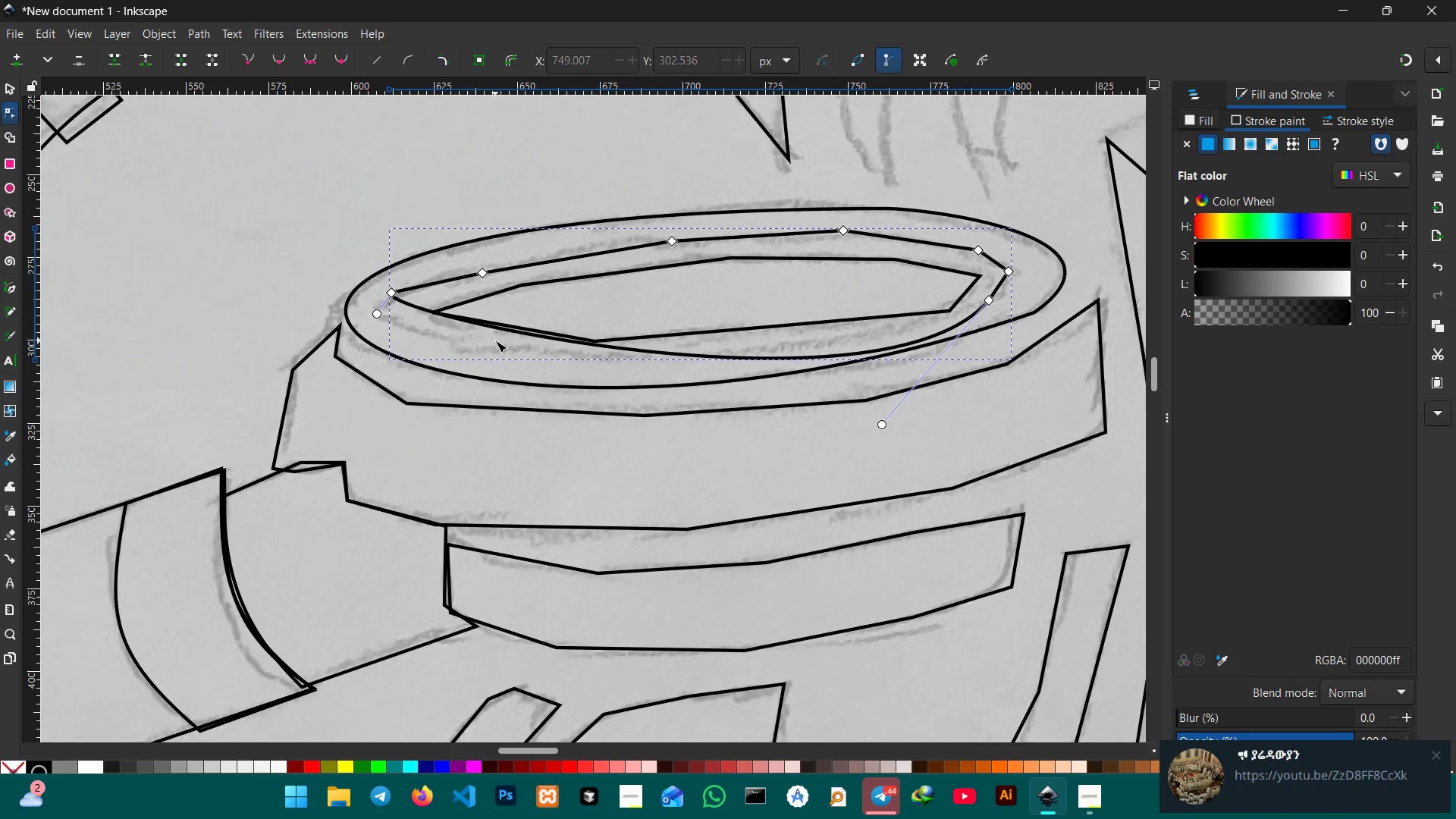 
left_click_drag(start_coordinate=[507, 331], to_coordinate=[461, 345])
 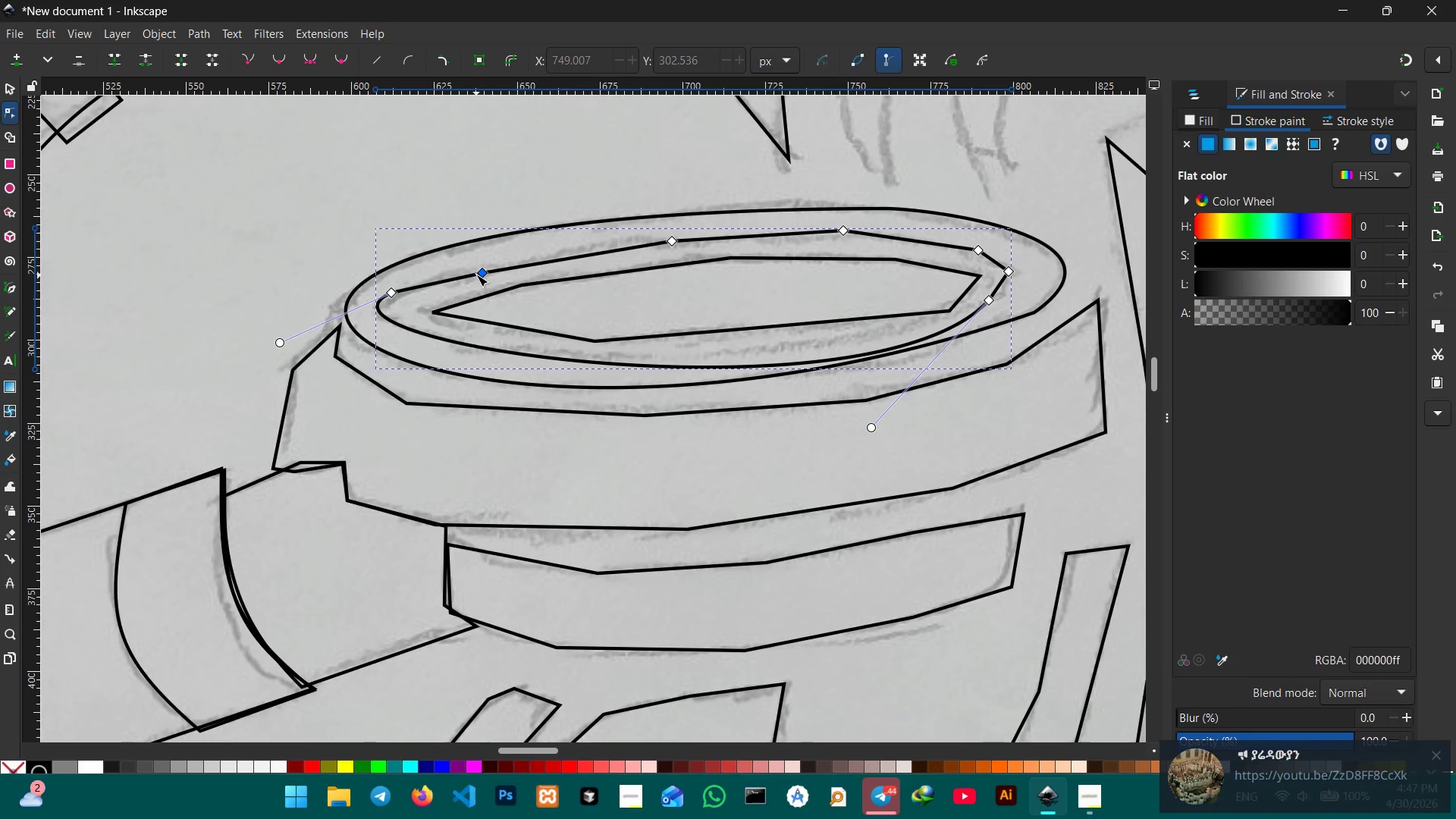 
left_click([480, 273])
 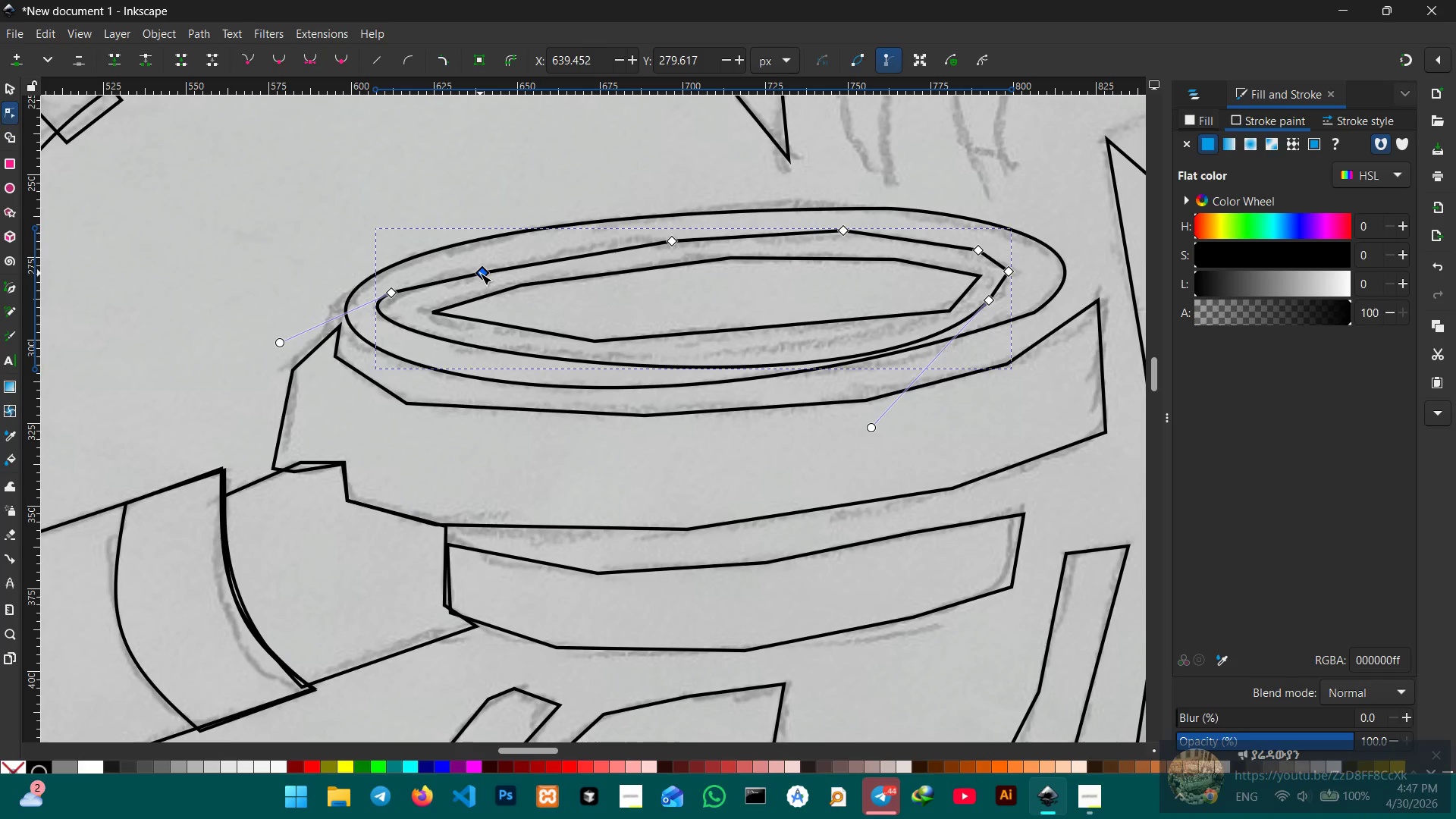 
key(Backspace)
 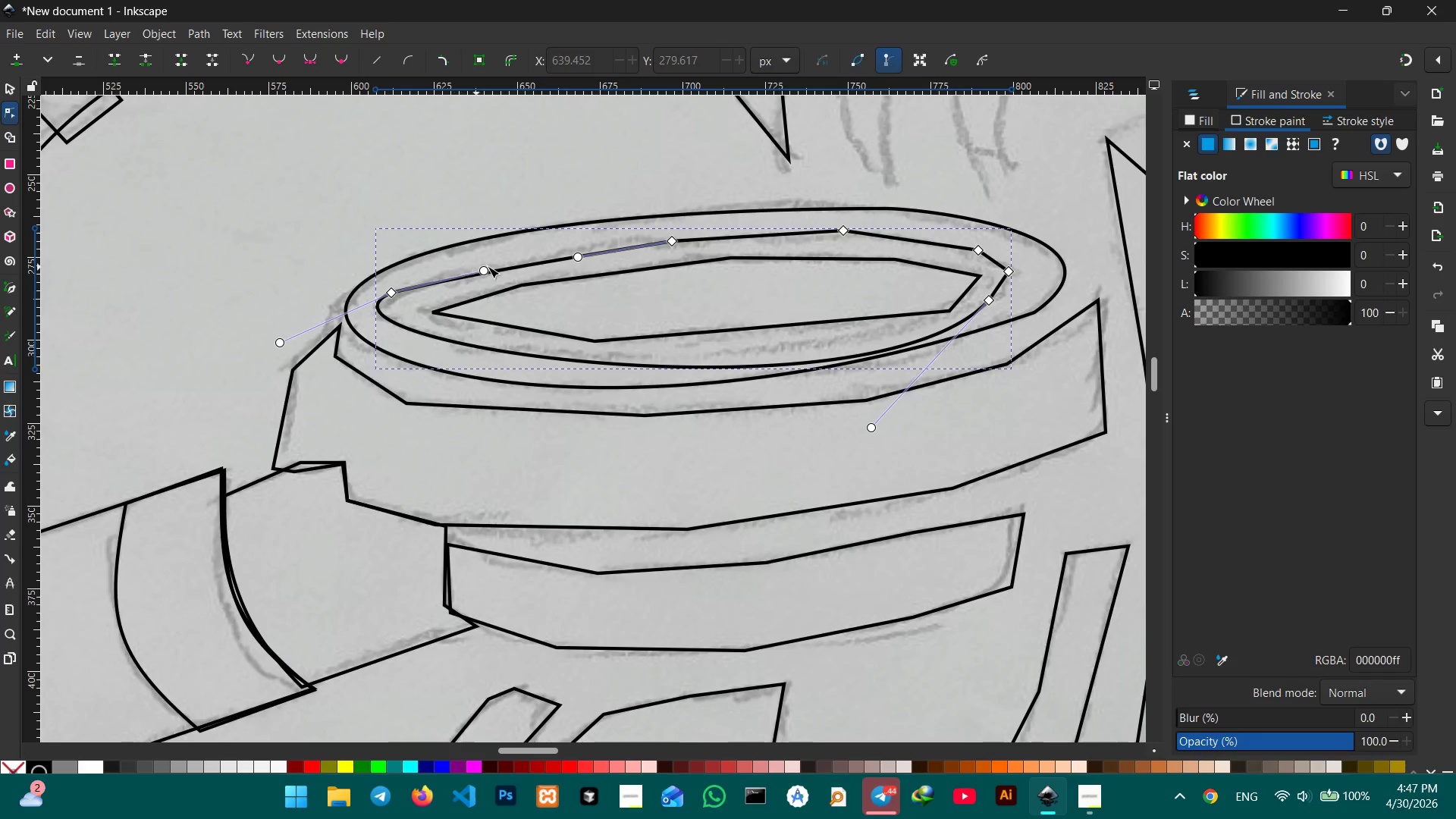 
left_click([486, 271])
 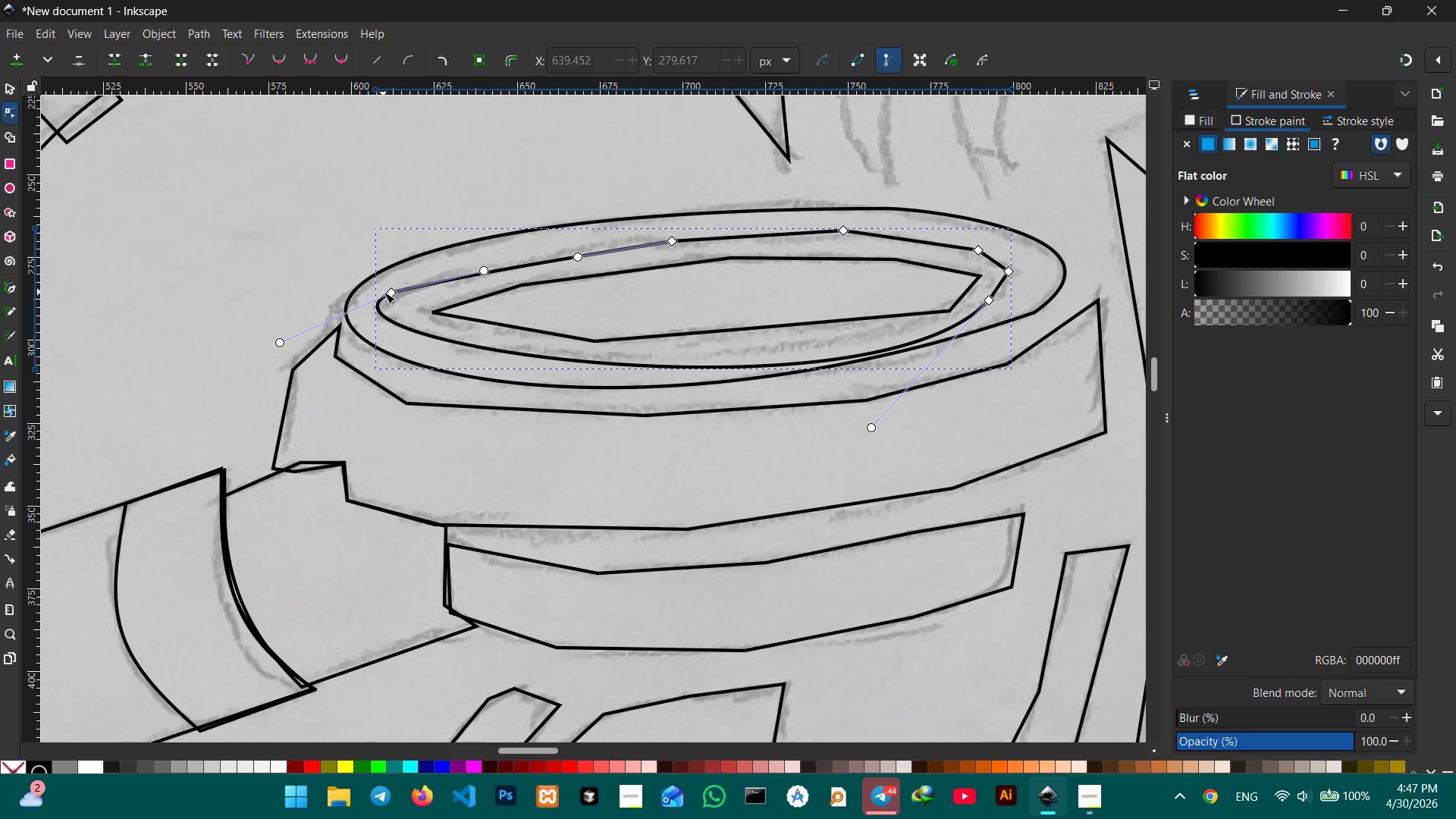 
left_click([387, 292])
 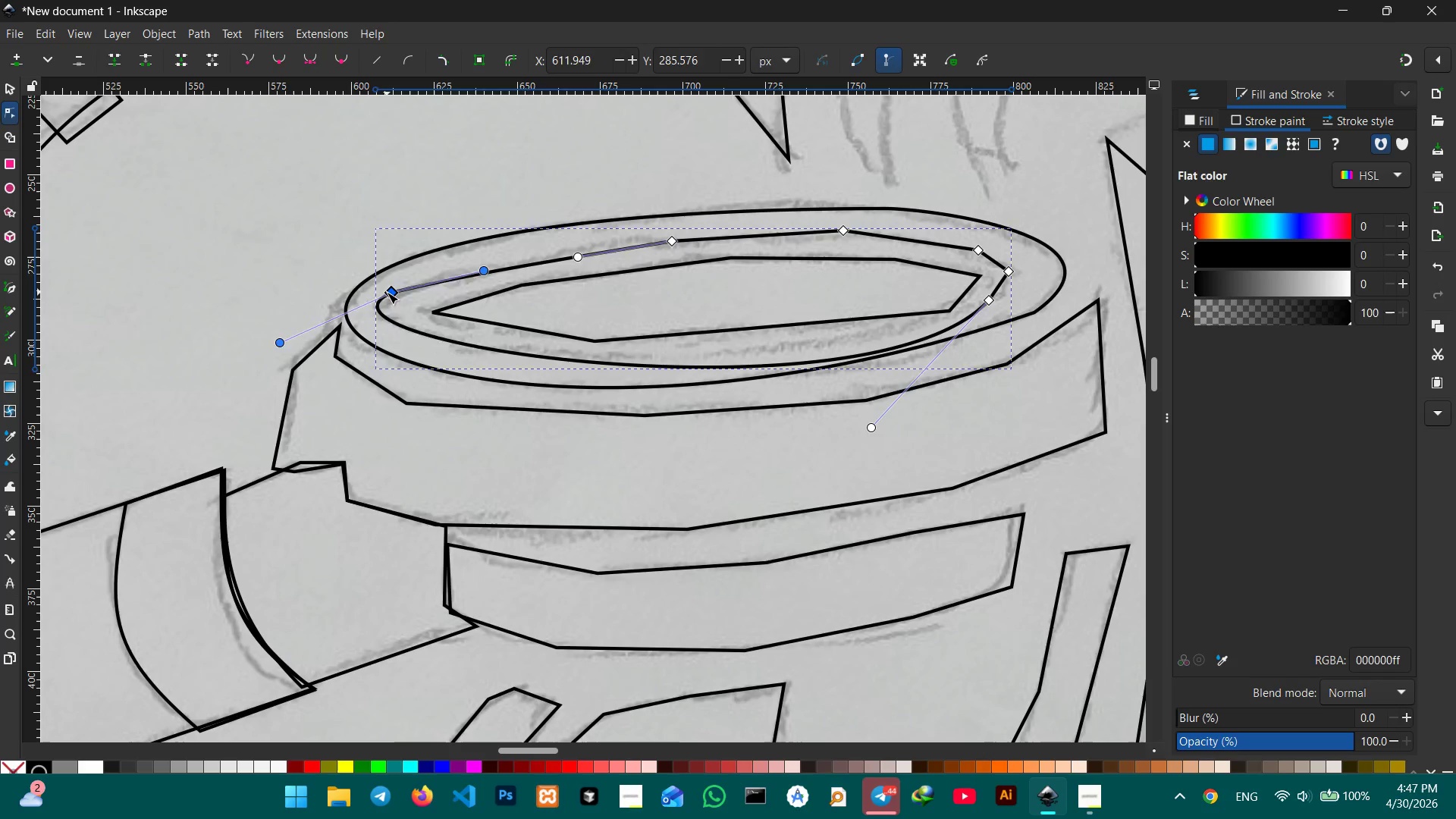 
key(Backspace)
 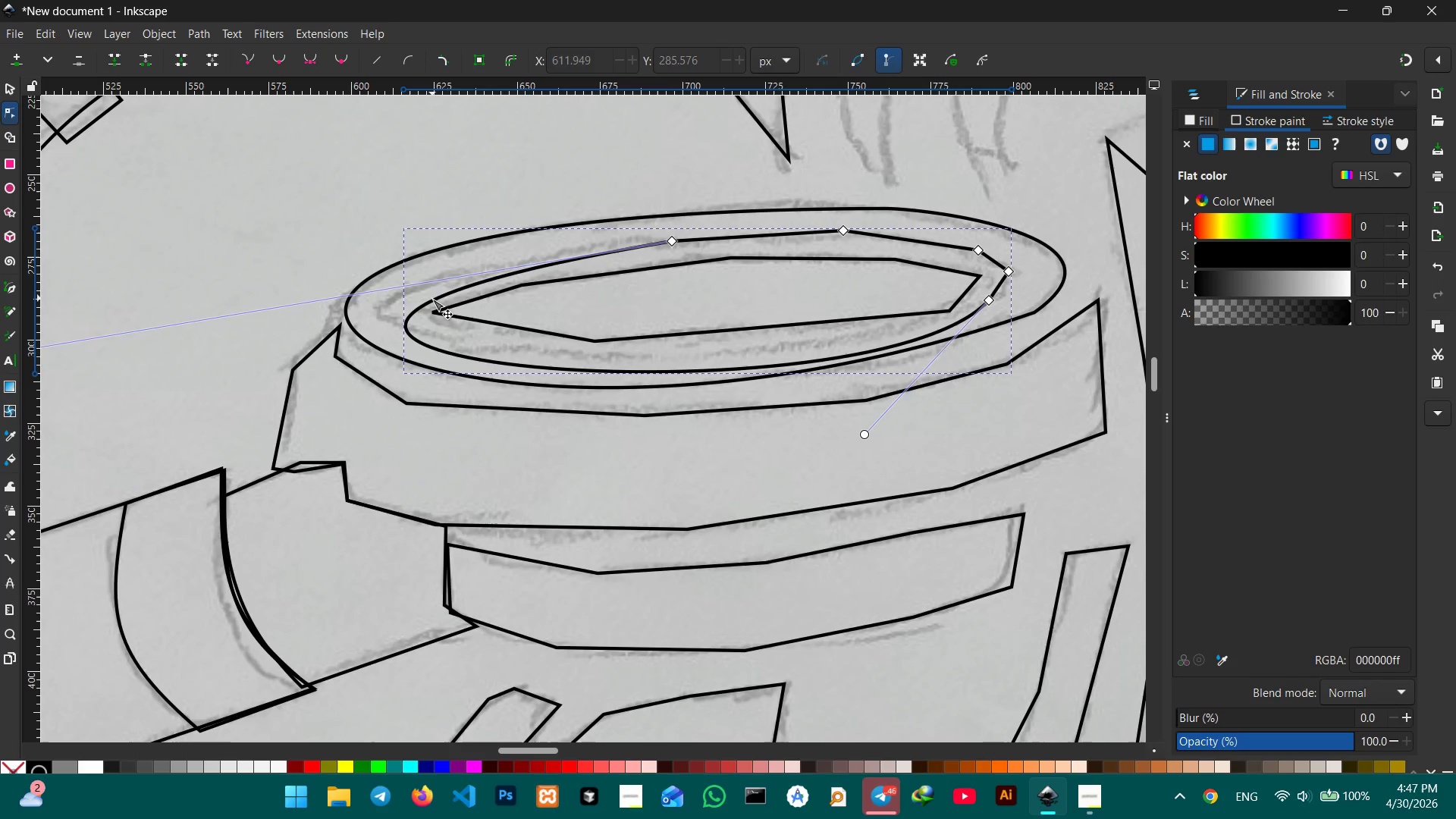 
left_click_drag(start_coordinate=[431, 300], to_coordinate=[417, 285])
 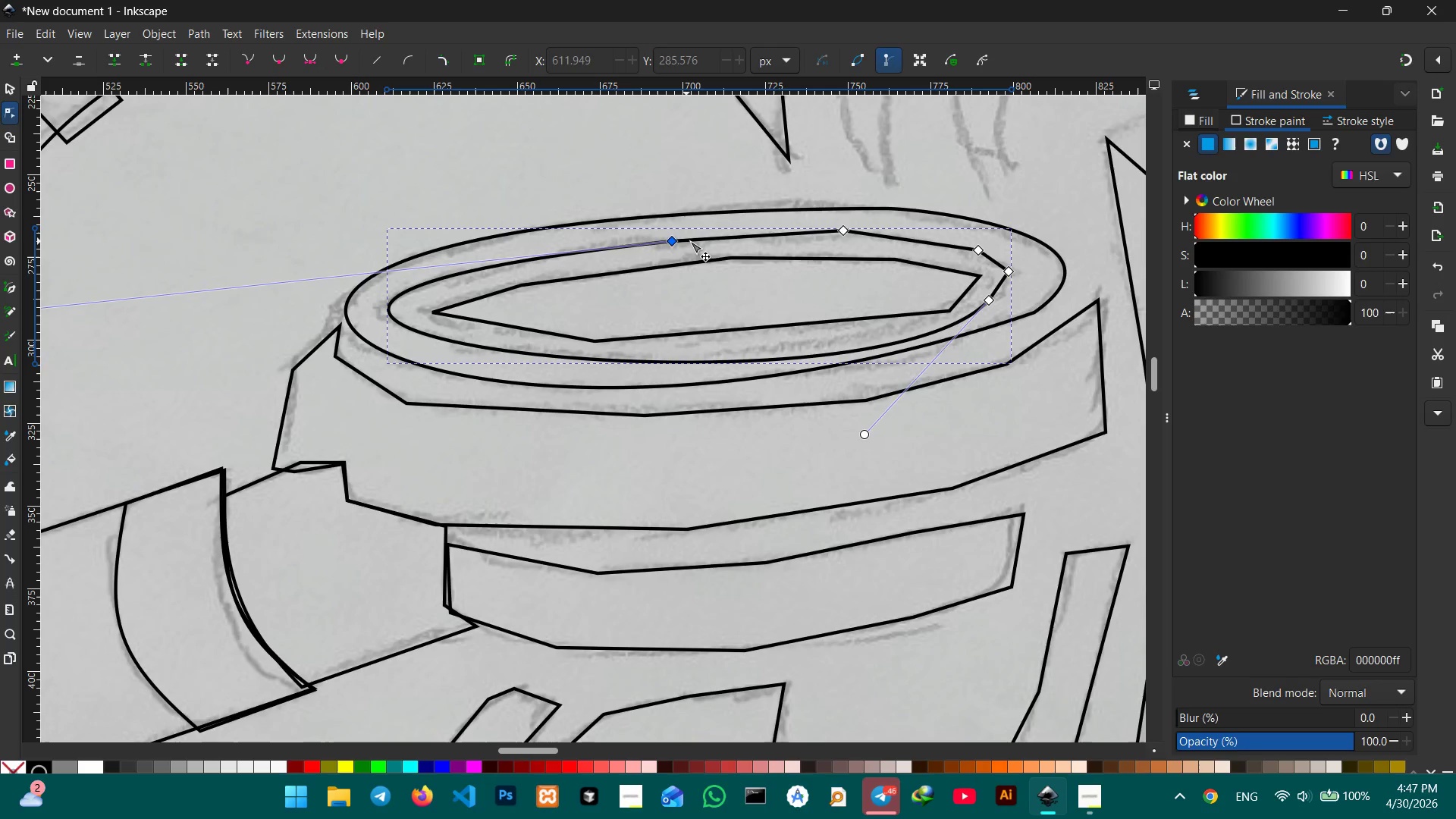 
left_click([695, 241])
 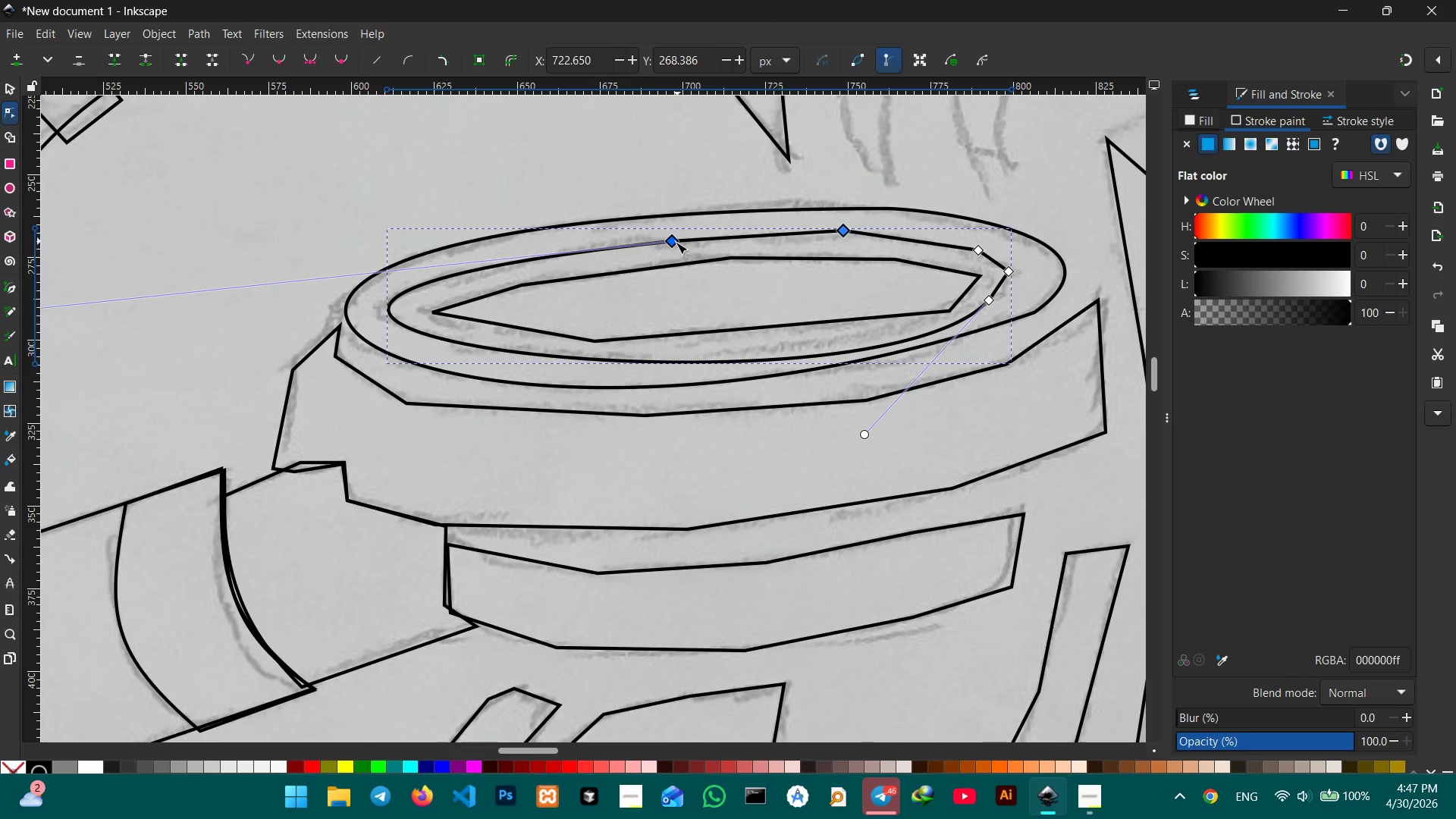 
left_click([674, 242])
 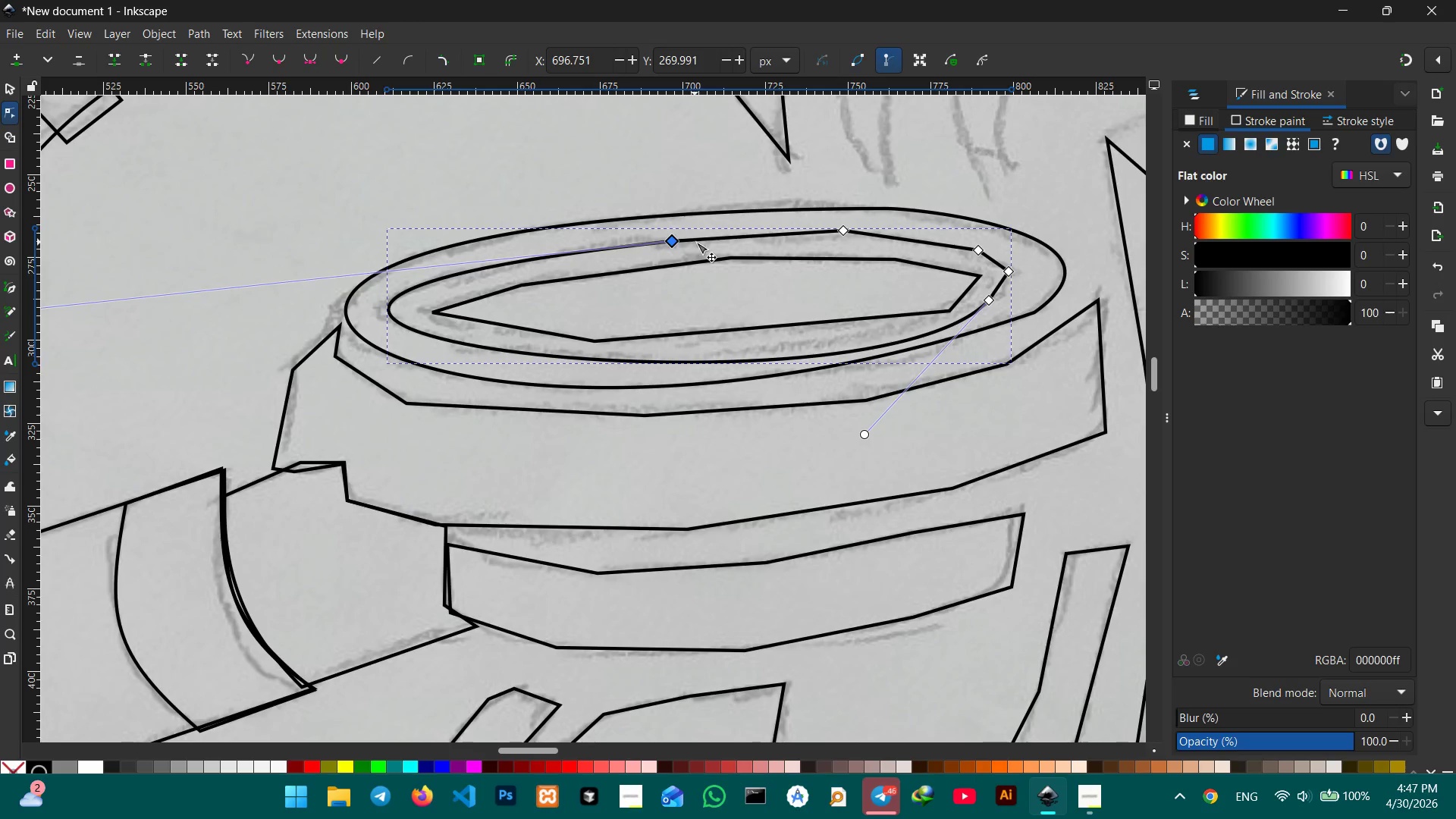 
left_click([696, 242])
 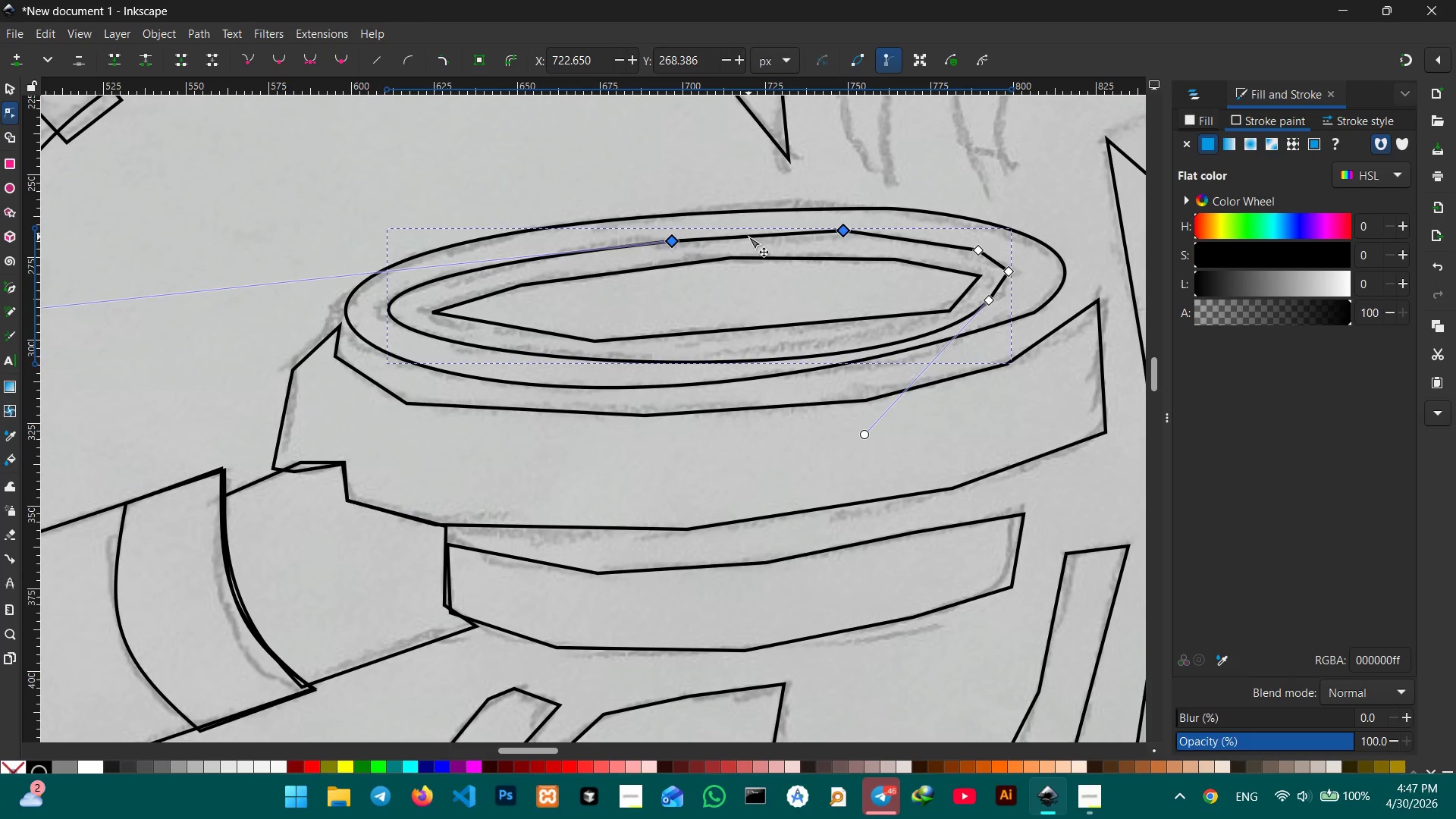 
left_click_drag(start_coordinate=[748, 237], to_coordinate=[748, 231])
 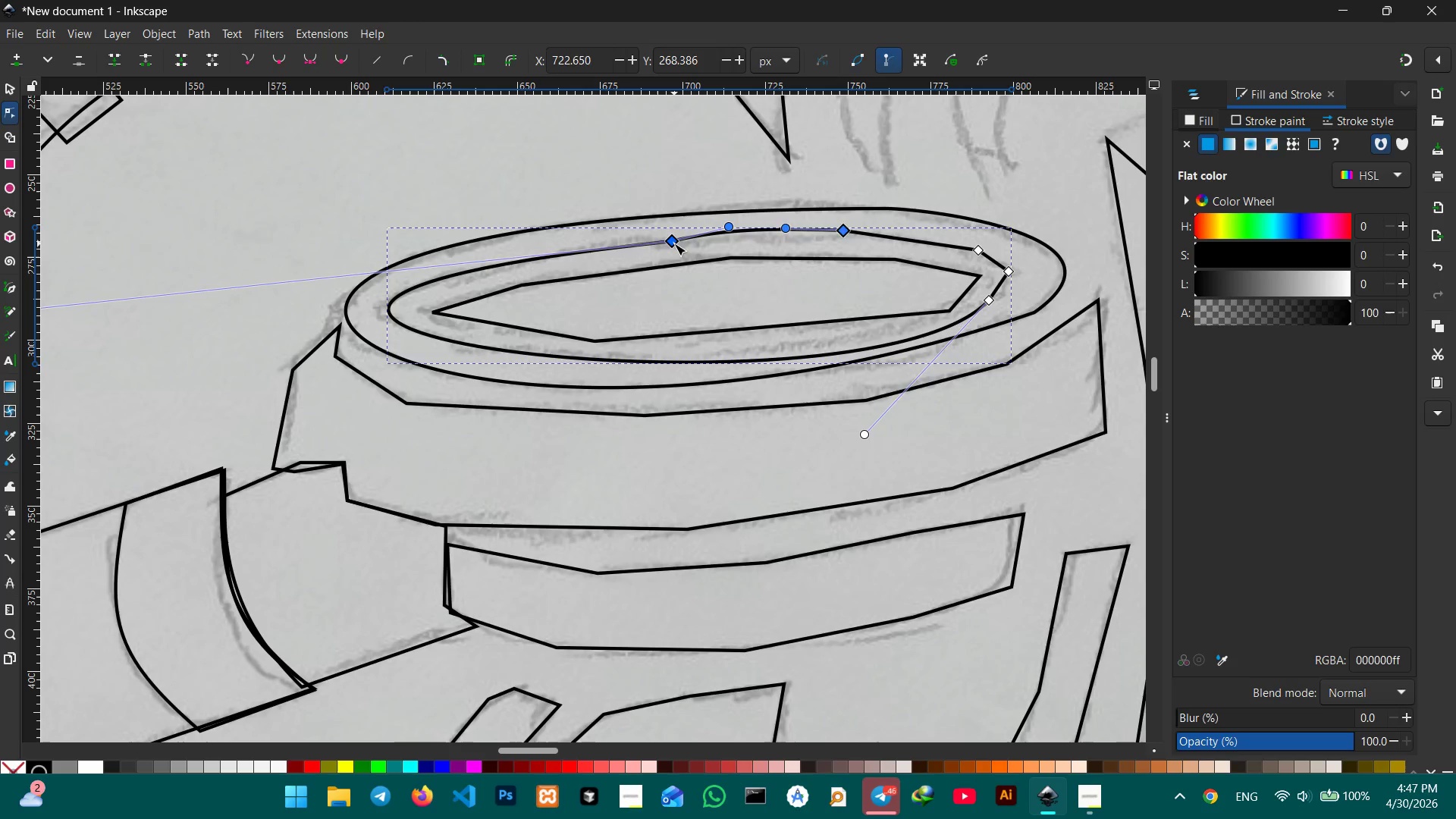 
key(Backspace)
 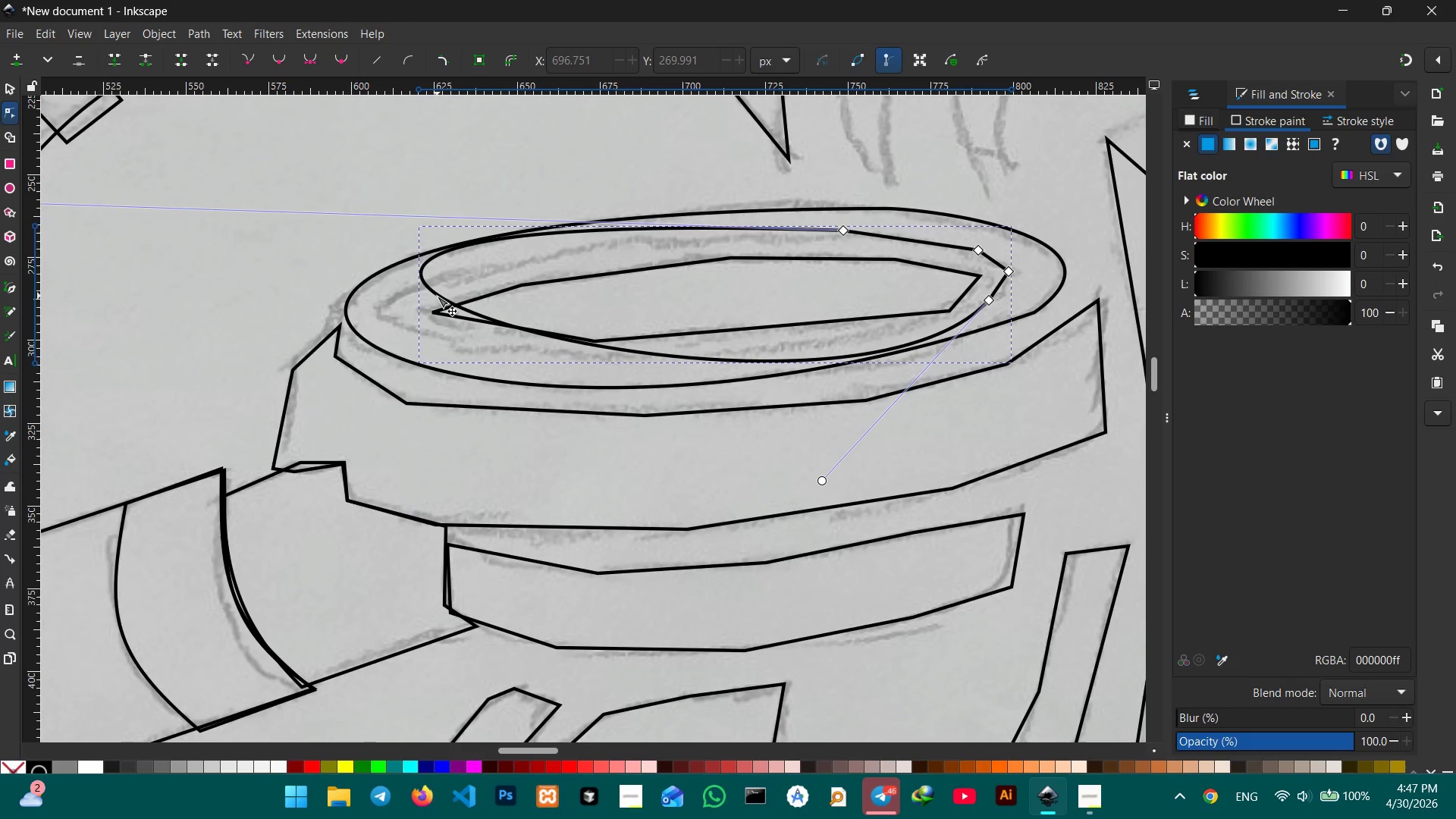 
left_click_drag(start_coordinate=[436, 295], to_coordinate=[398, 329])
 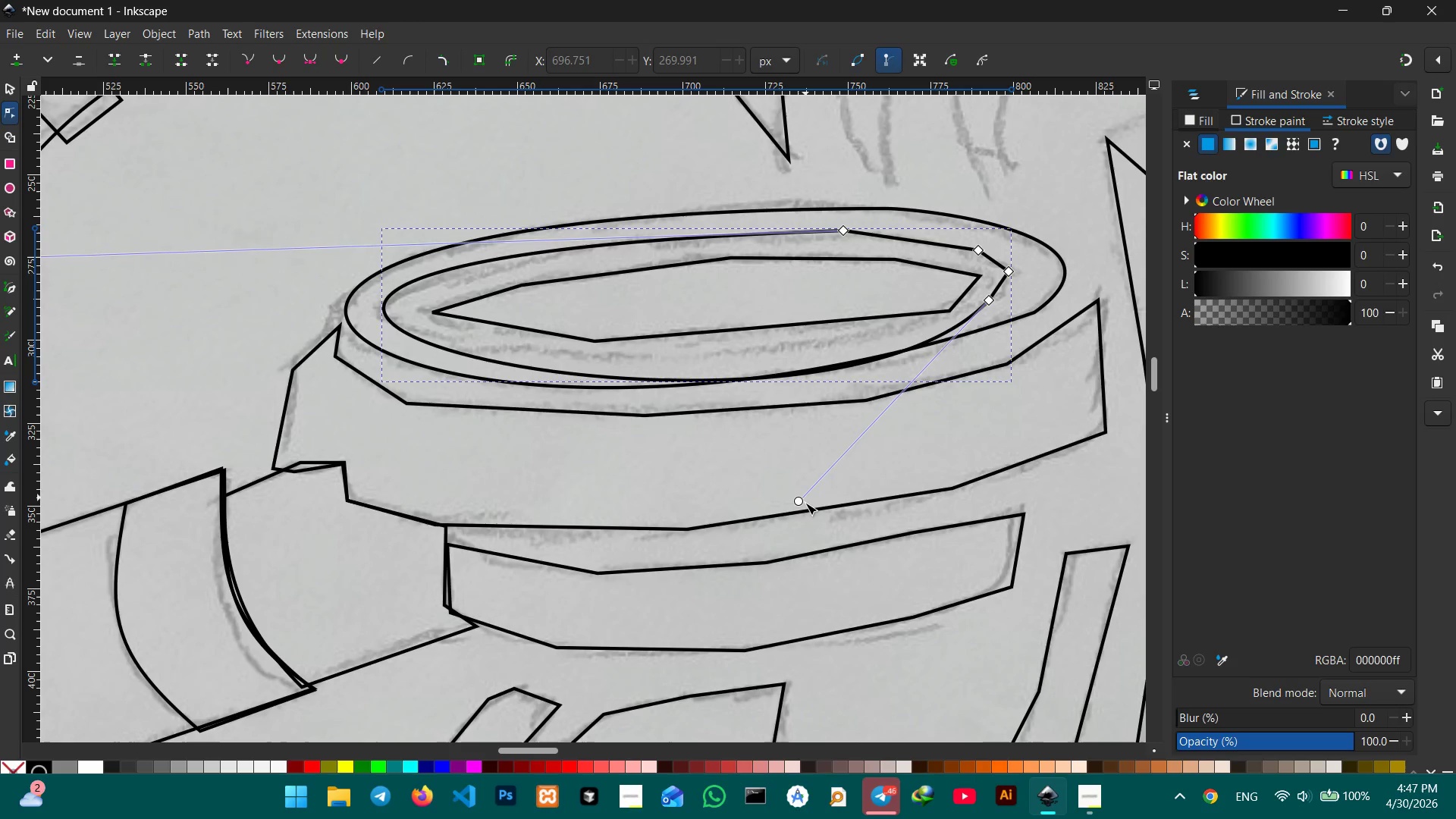 
left_click_drag(start_coordinate=[799, 504], to_coordinate=[757, 448])
 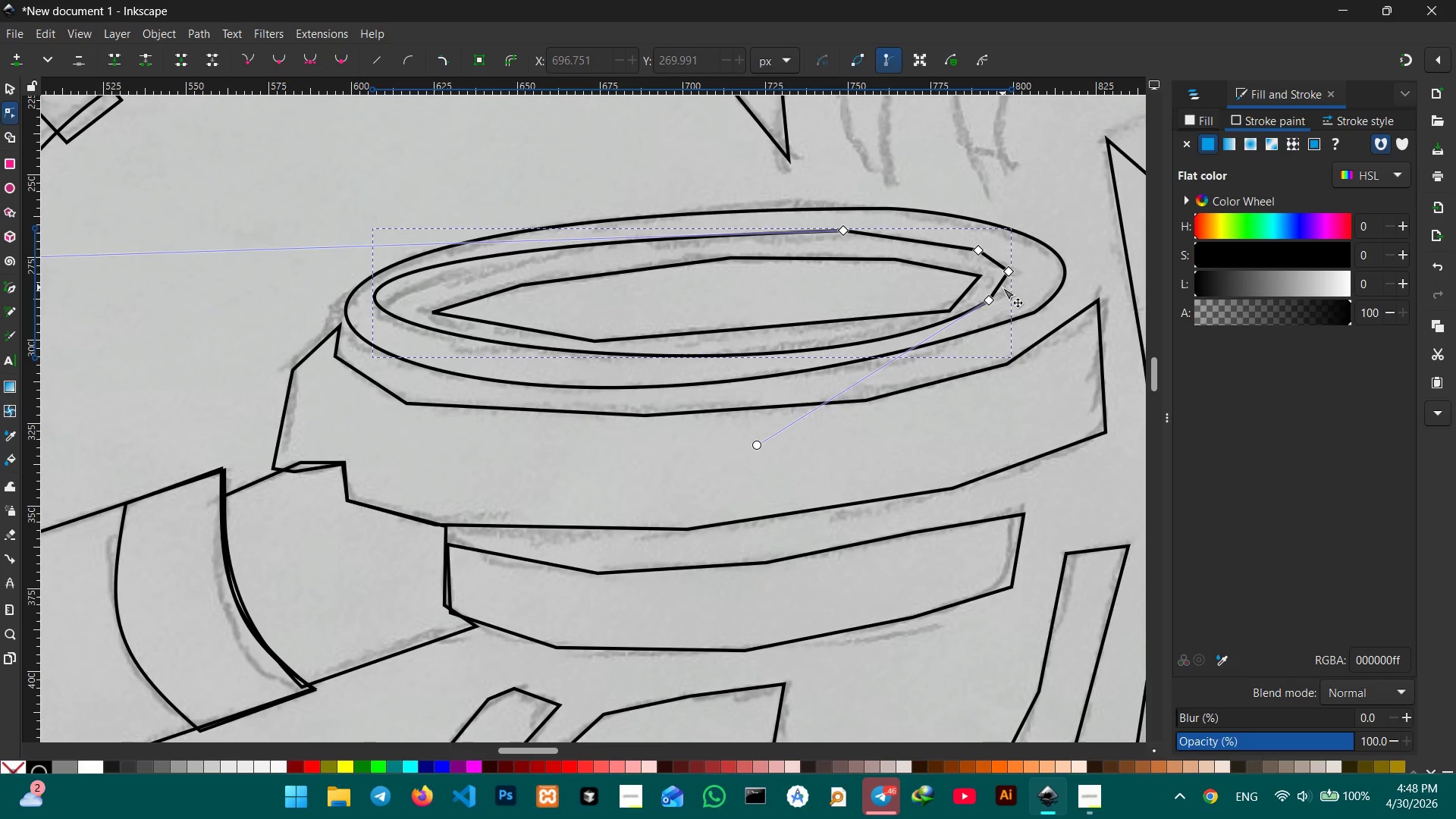 
left_click([1001, 286])
 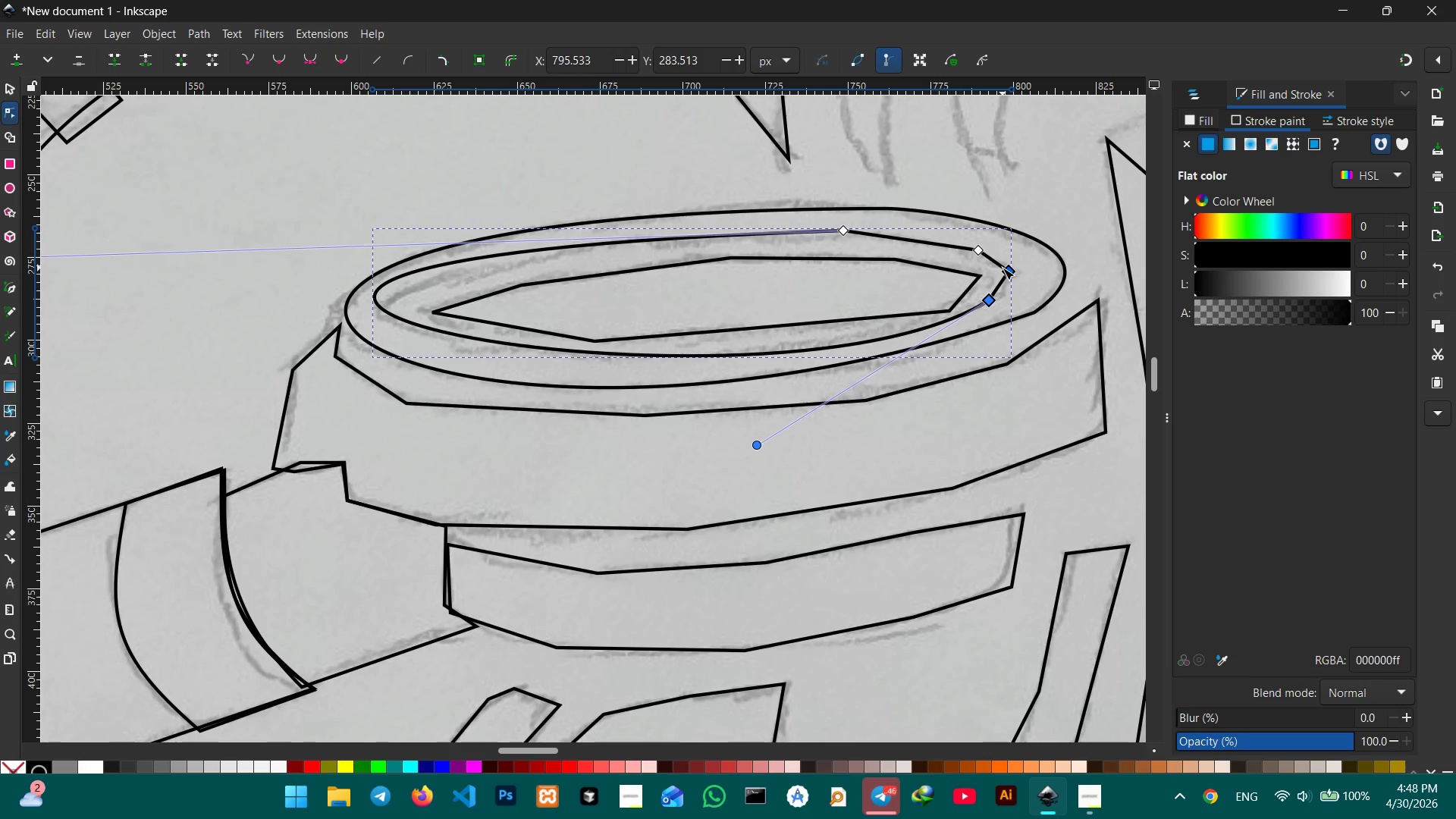 
key(Backspace)
 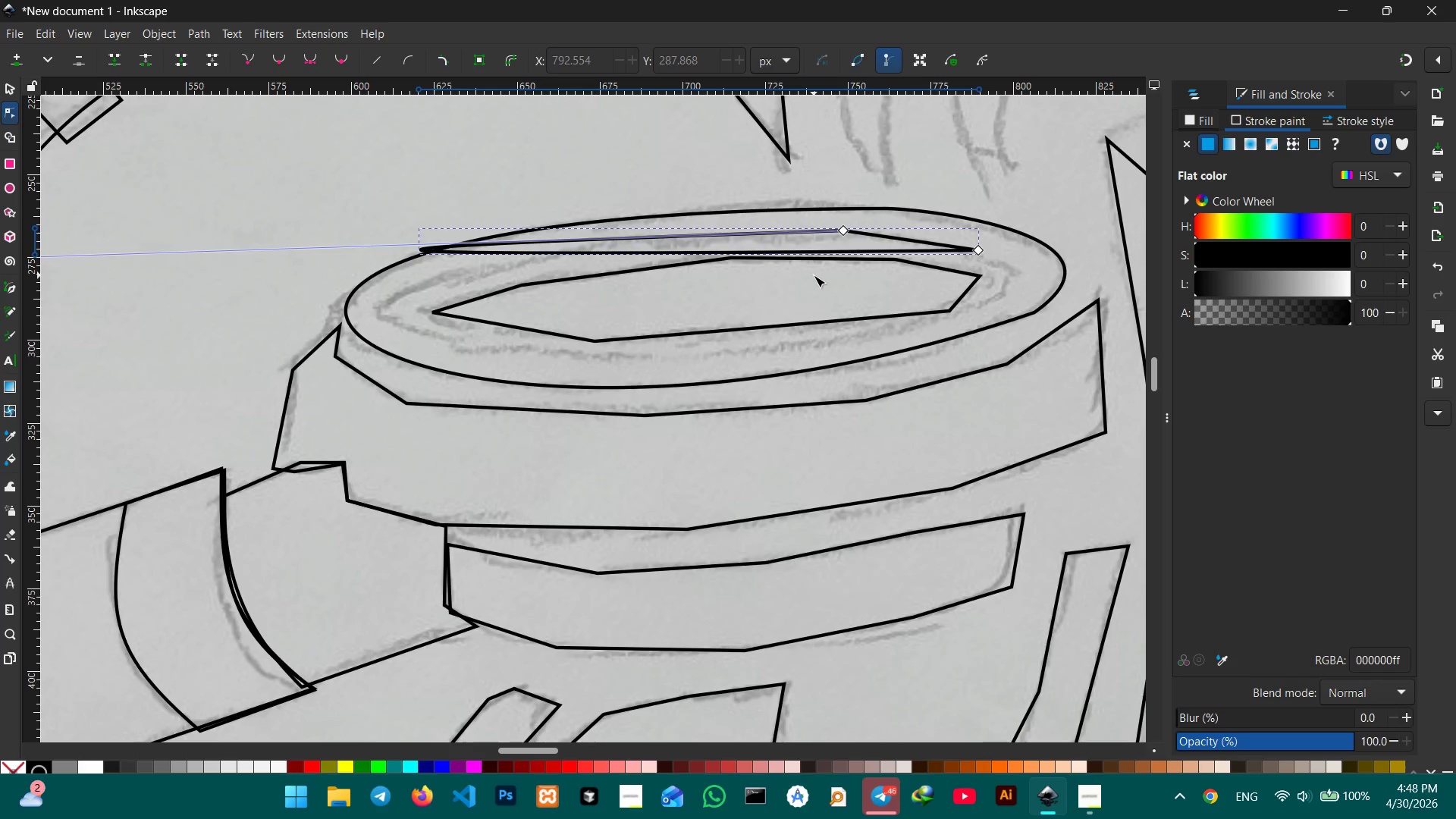 
key(Control+Z)
 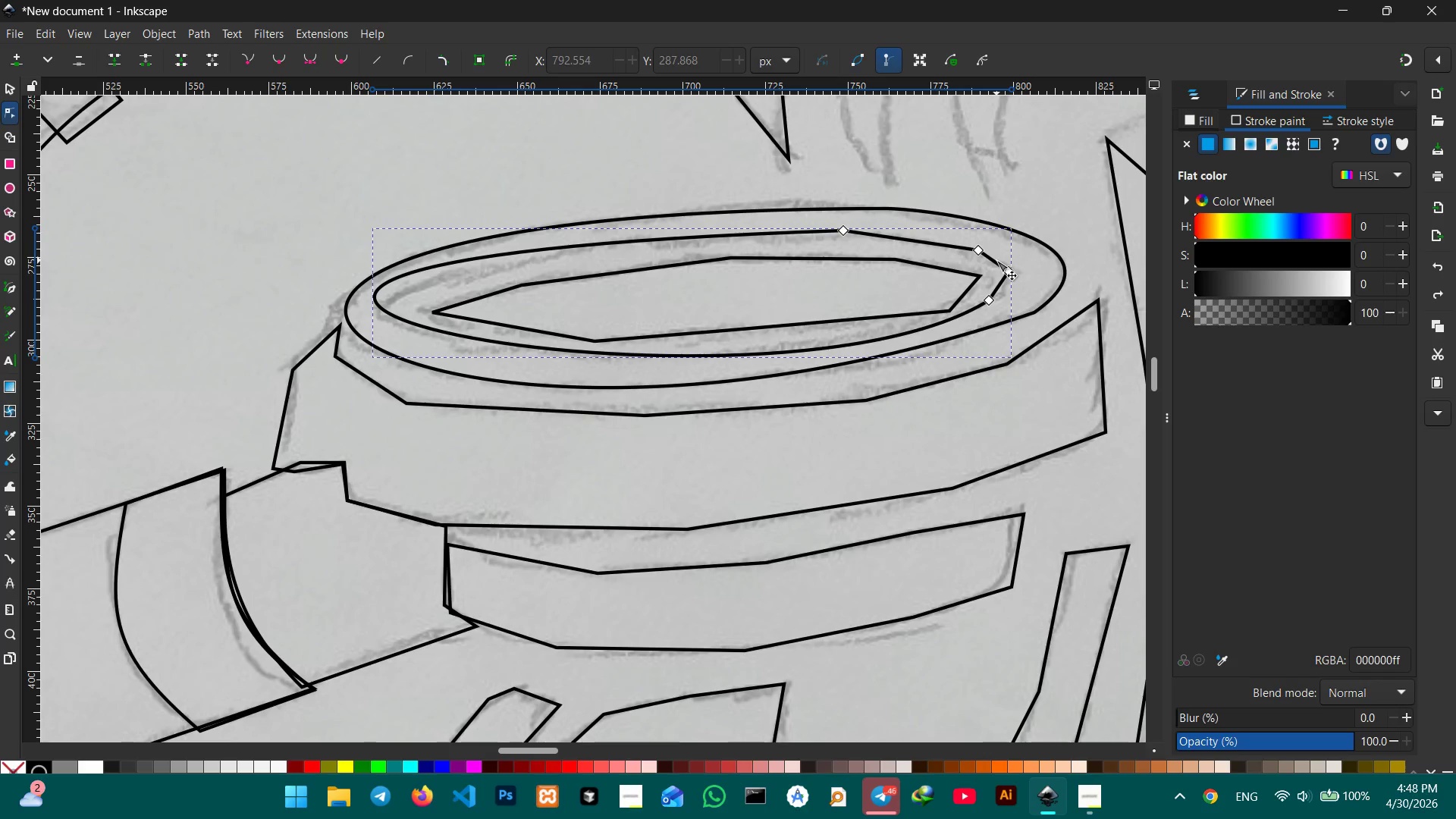 
left_click([994, 261])
 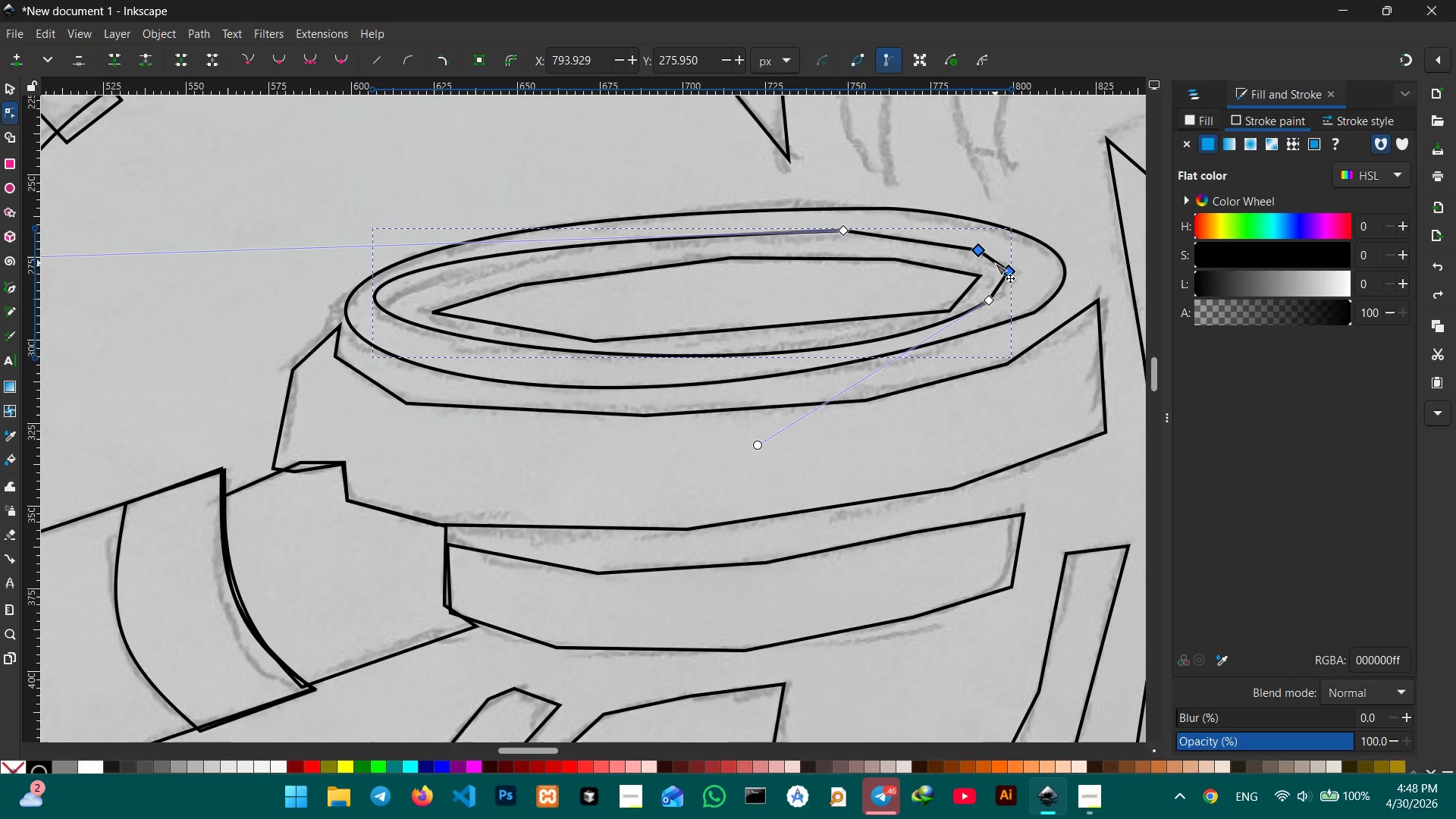 
key(Backspace)
 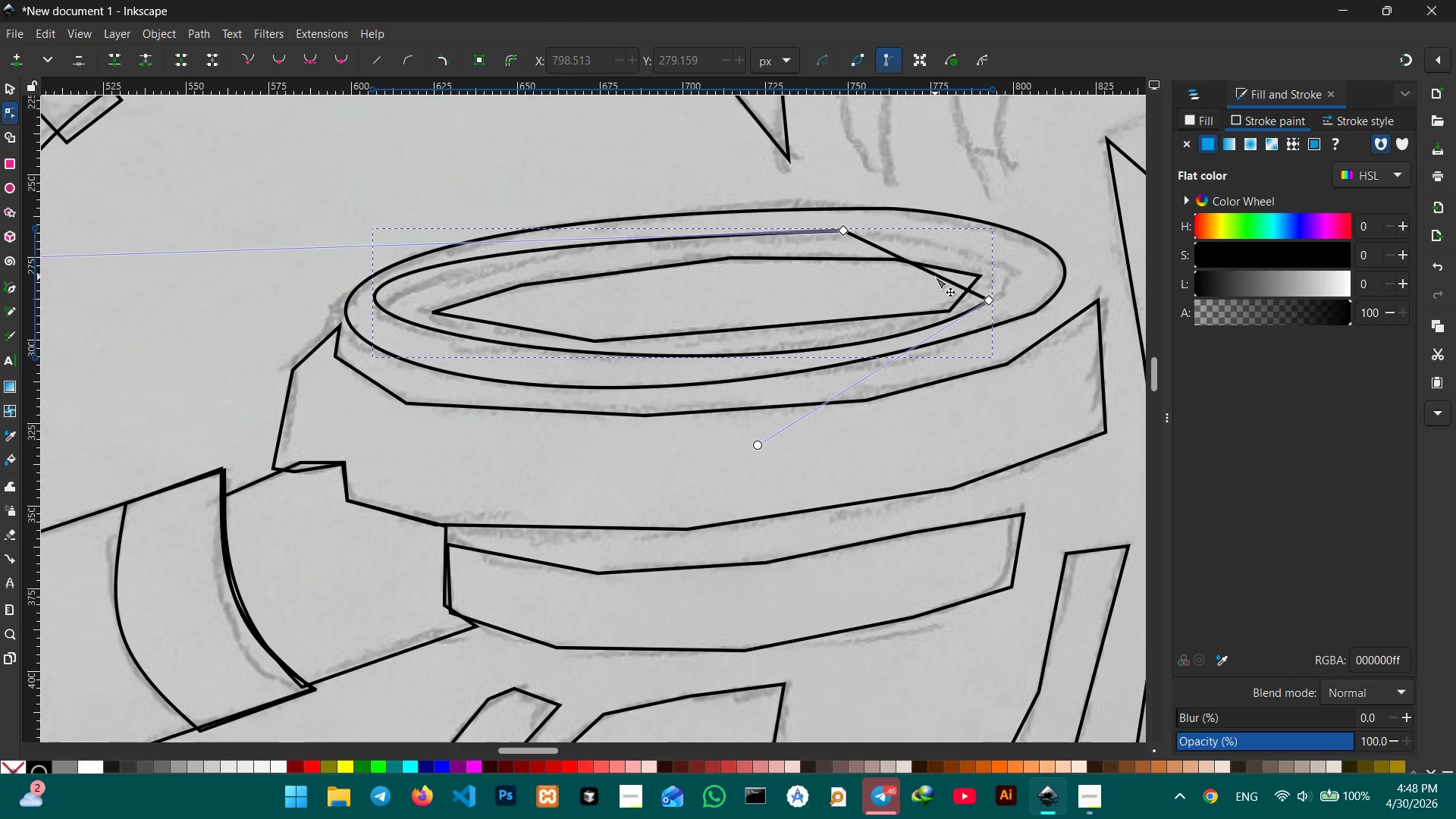 
left_click_drag(start_coordinate=[935, 277], to_coordinate=[1005, 262])
 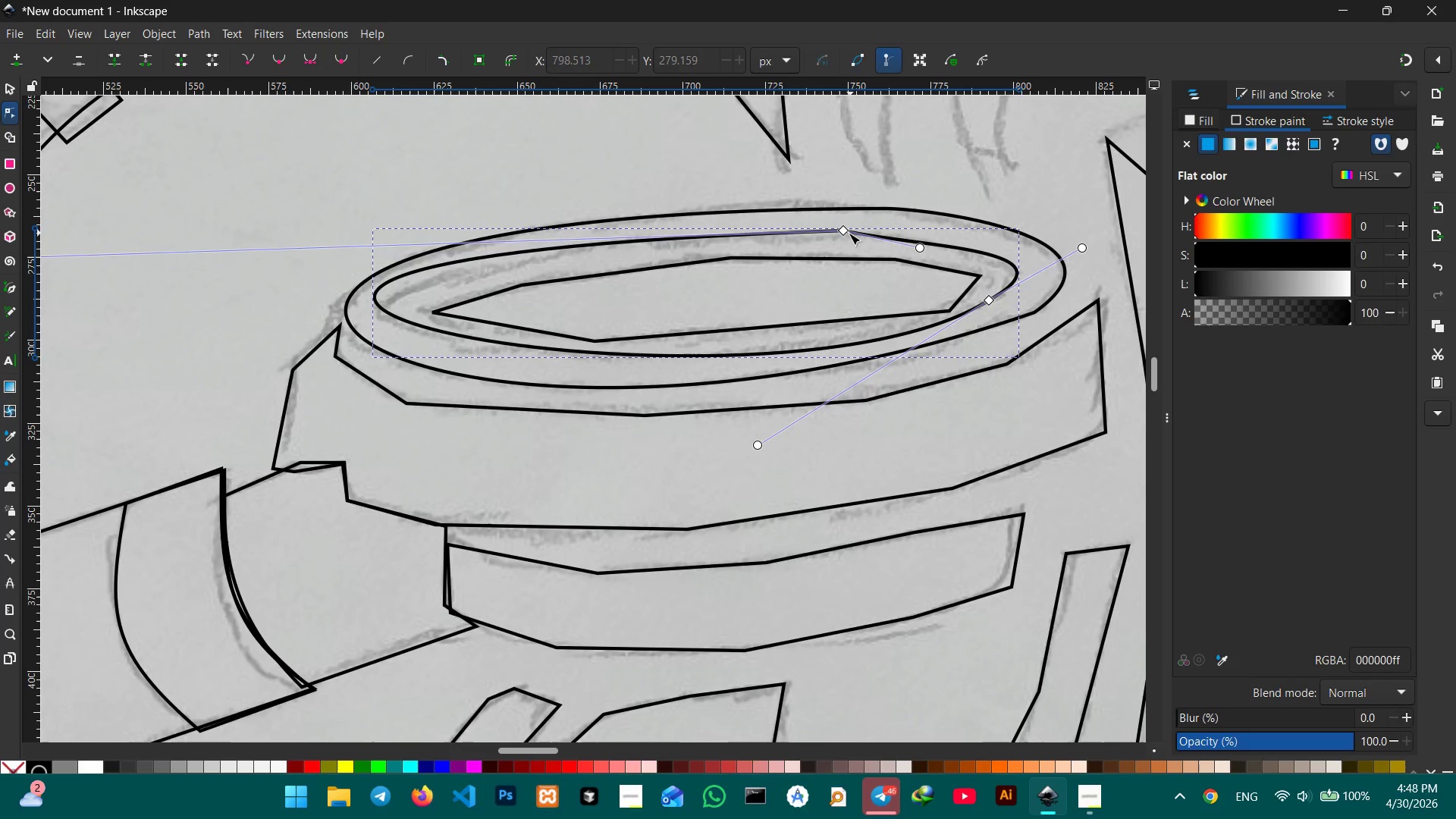 
left_click([849, 233])
 